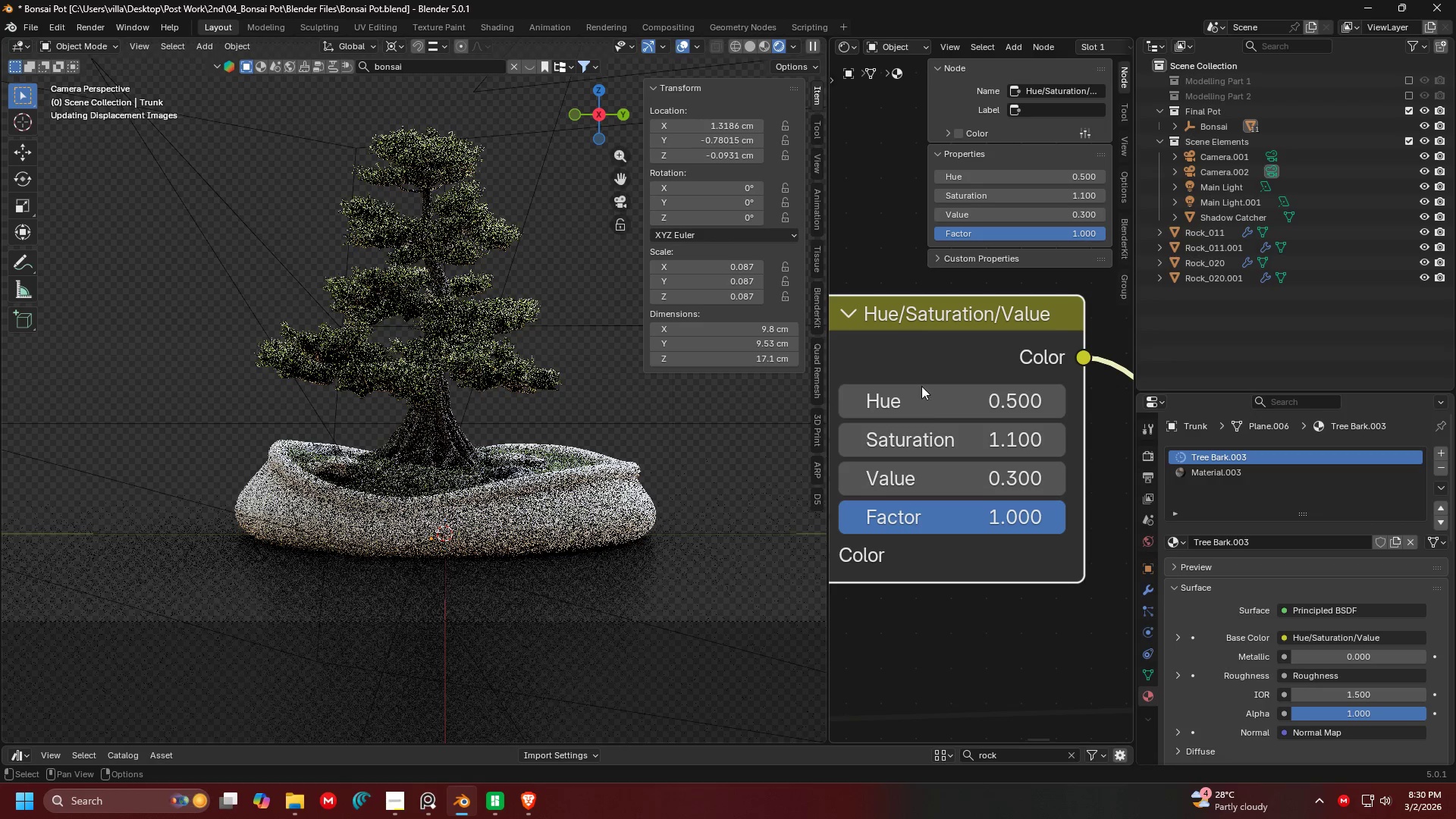 
left_click([967, 486])
 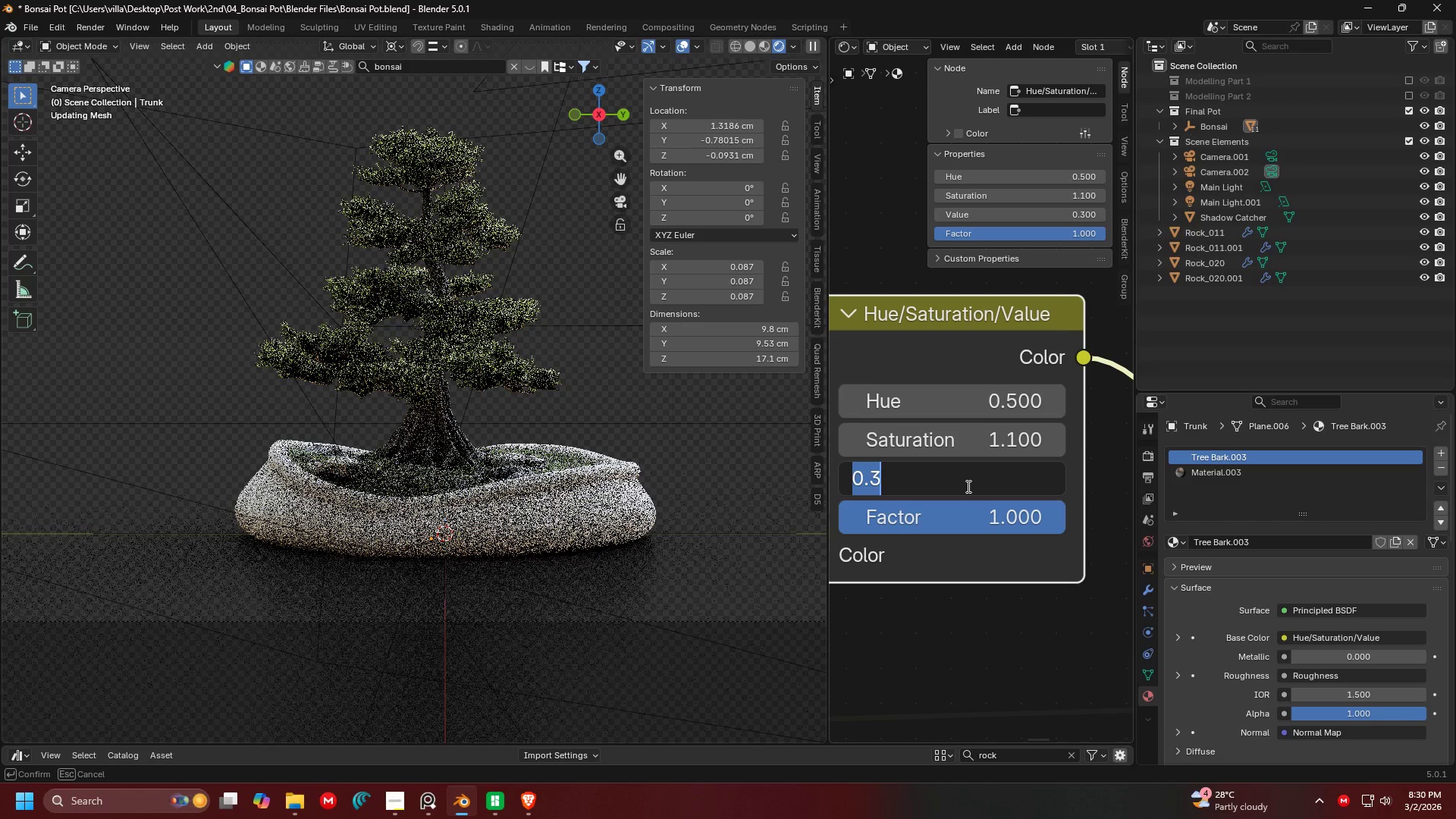 
key(Period)
 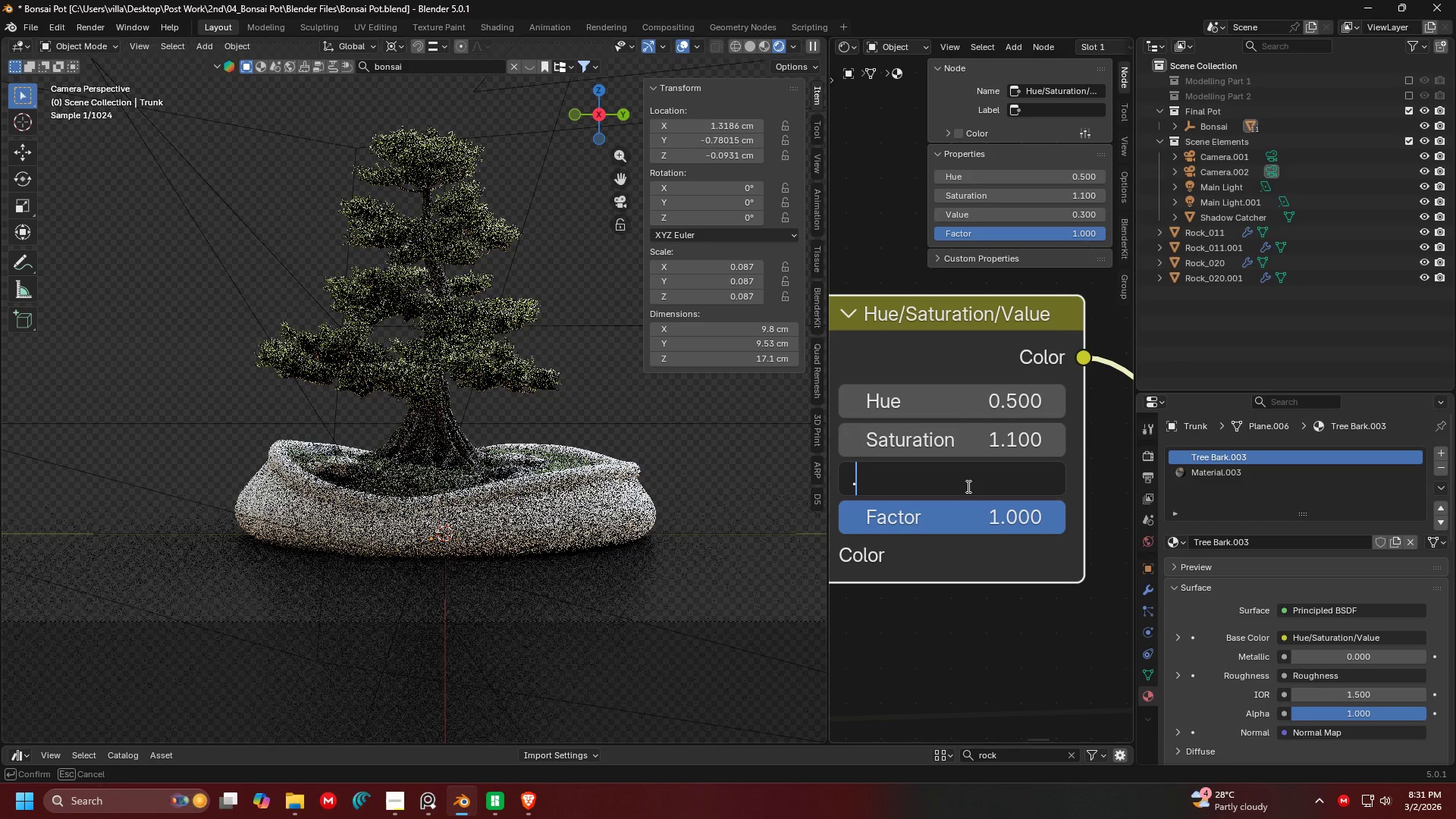 
key(5)
 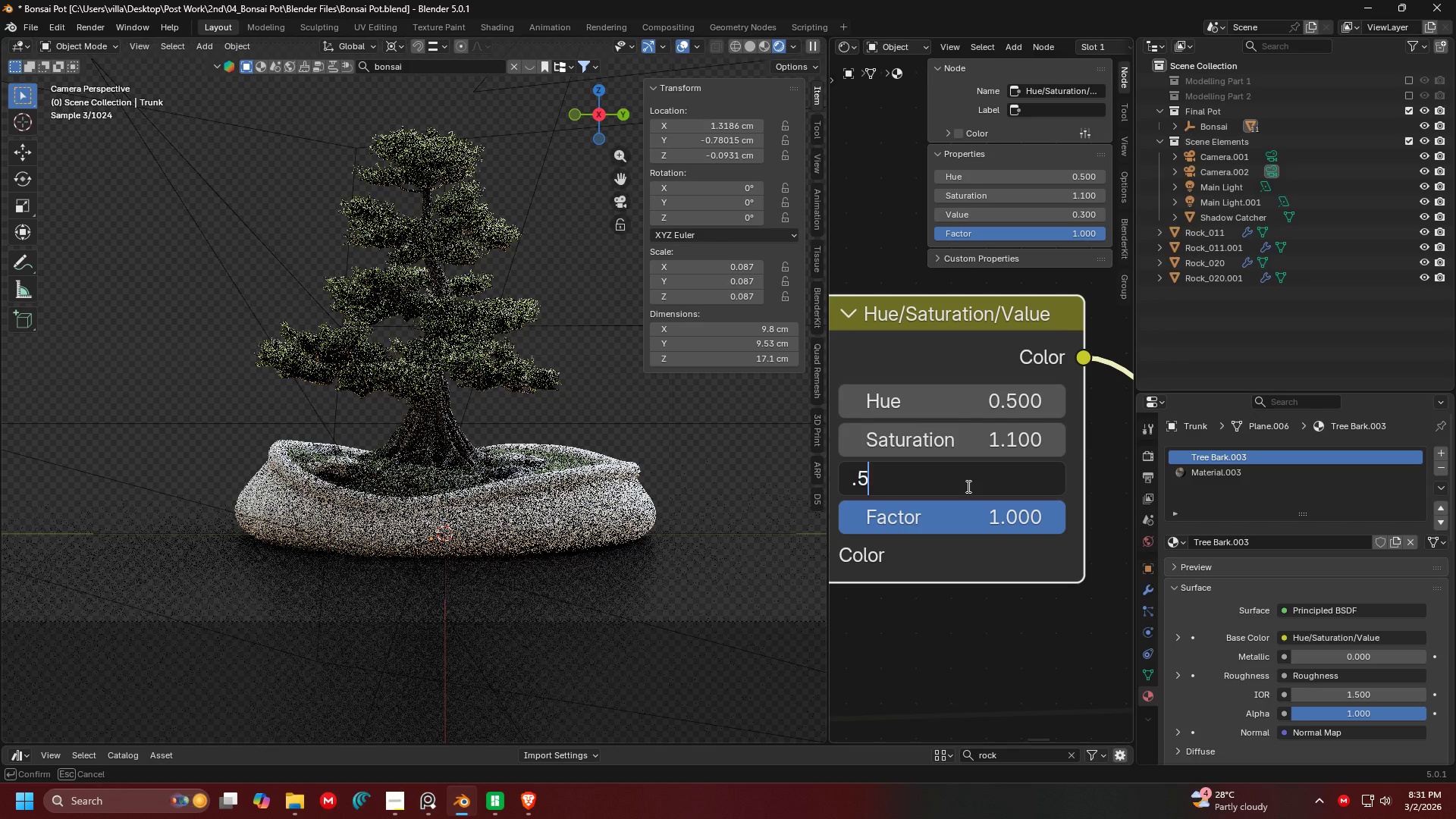 
key(Enter)
 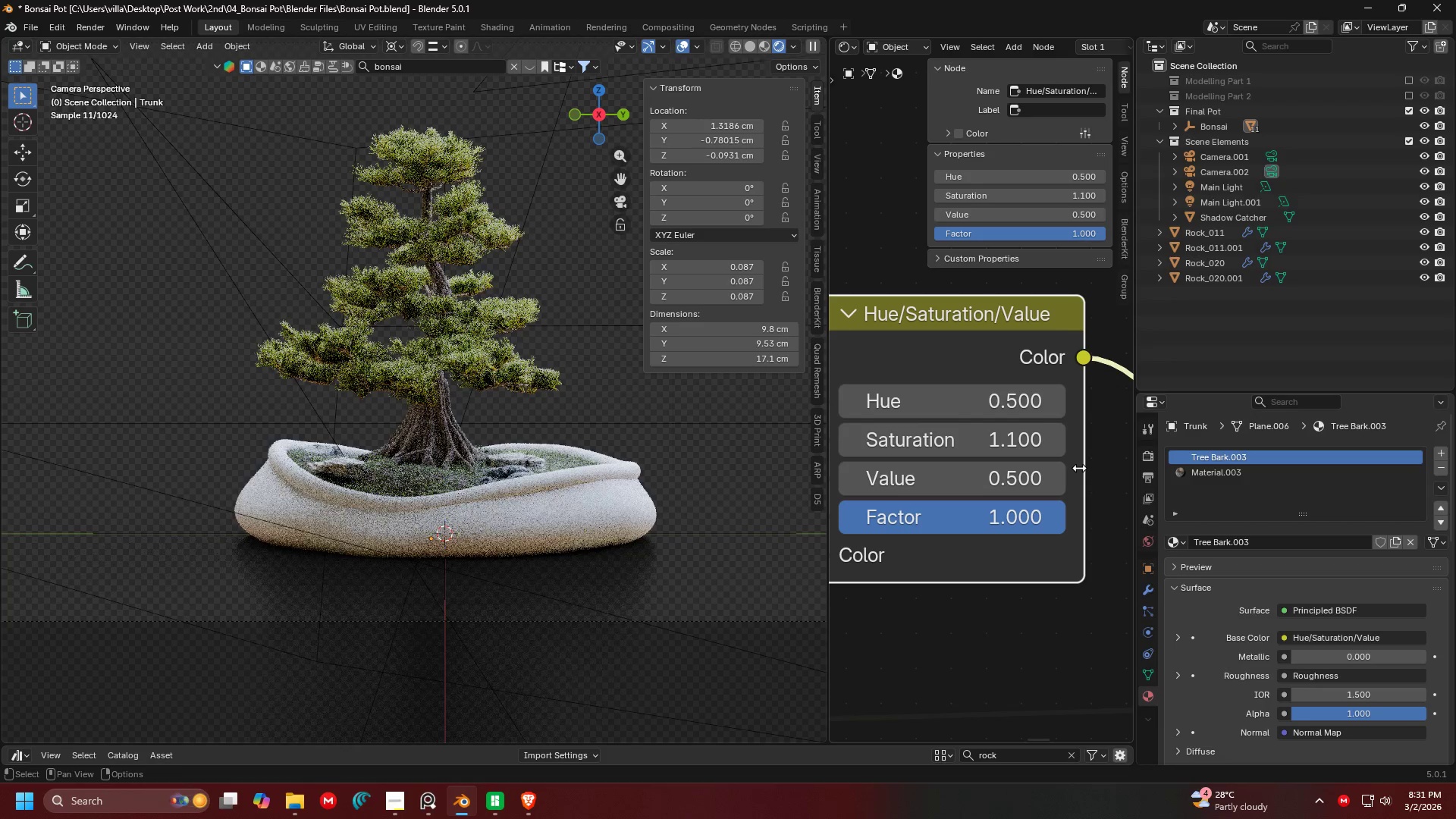 
double_click([1053, 431])
 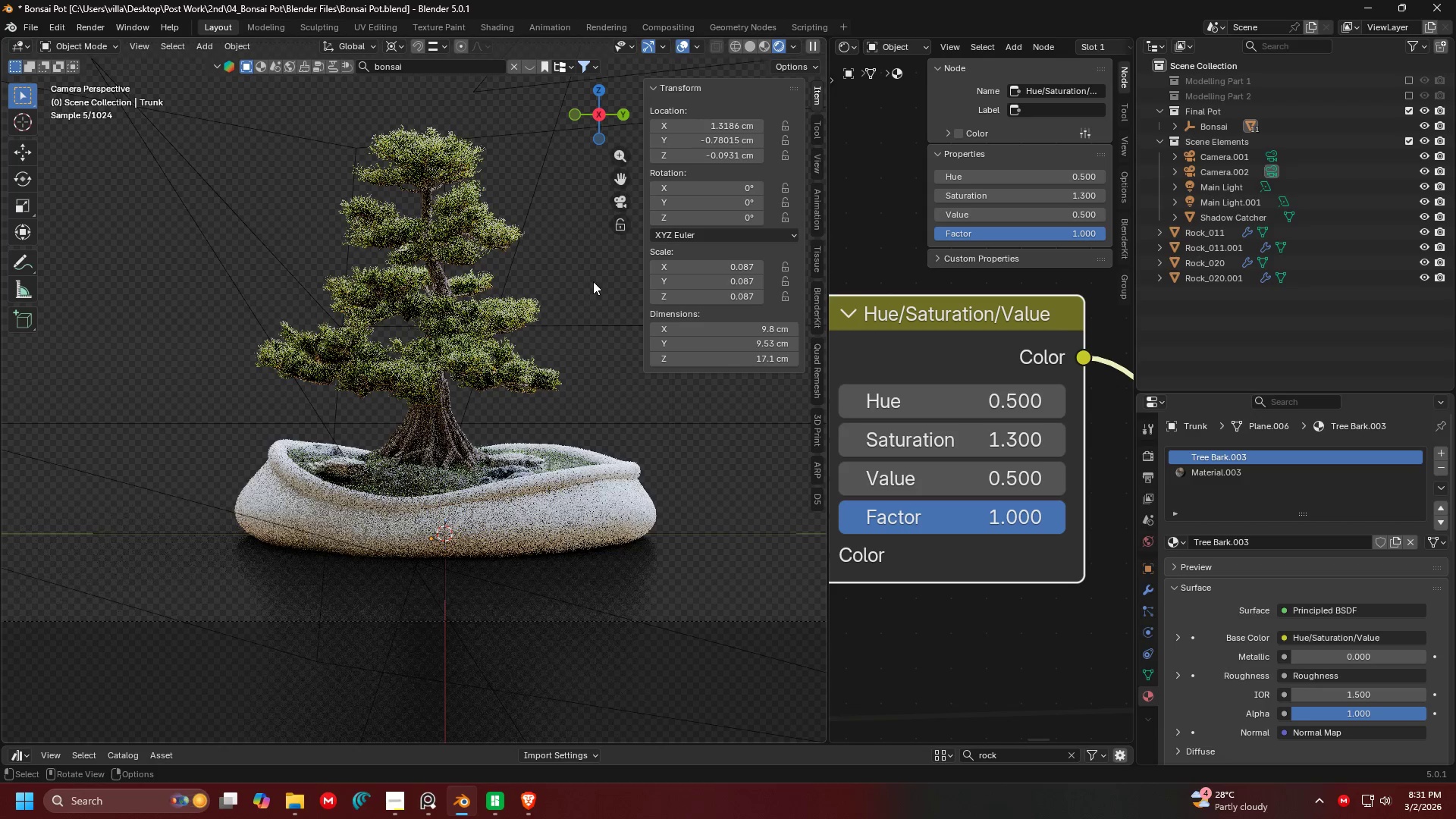 
wait(7.92)
 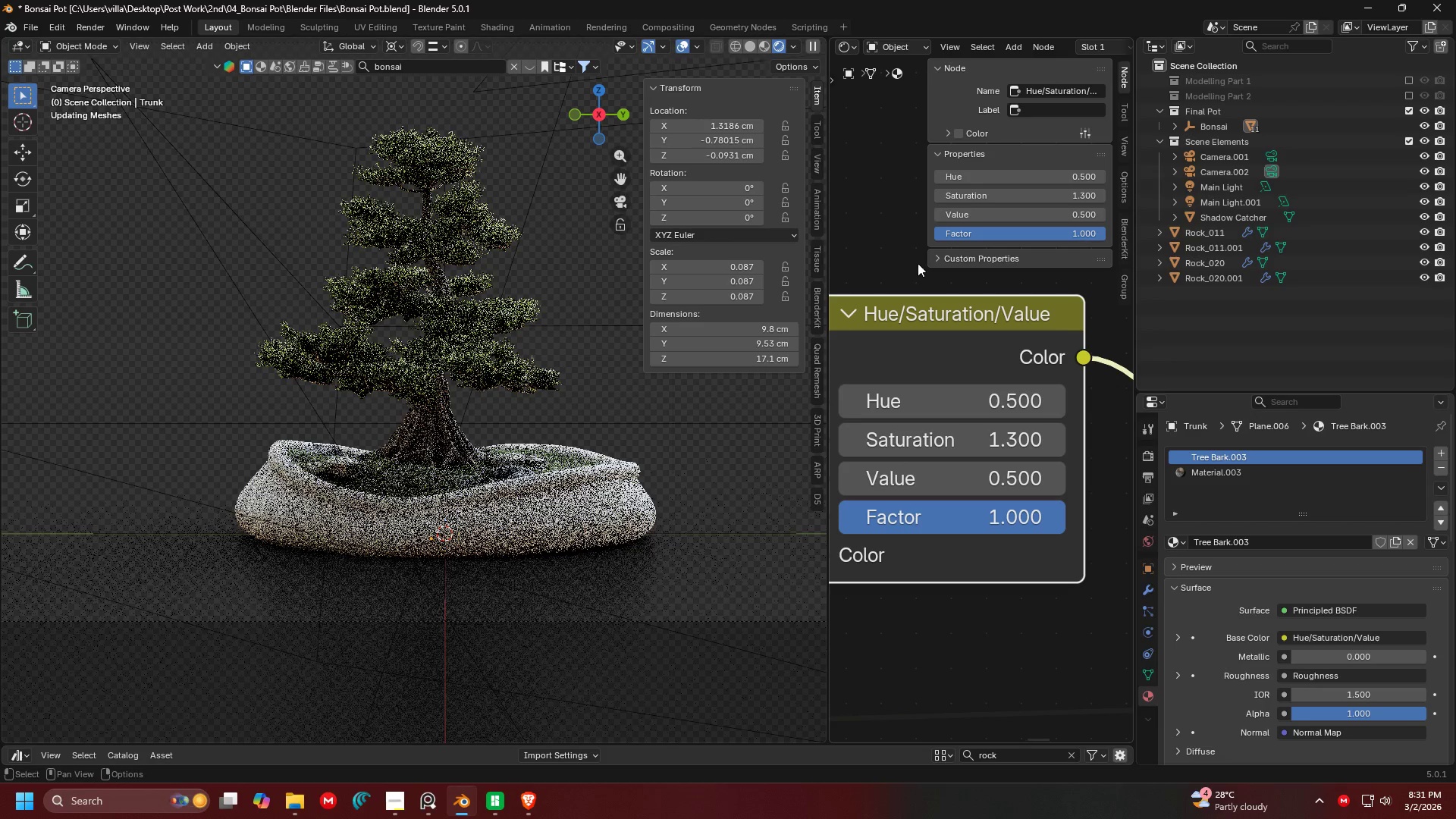 
left_click([593, 281])
 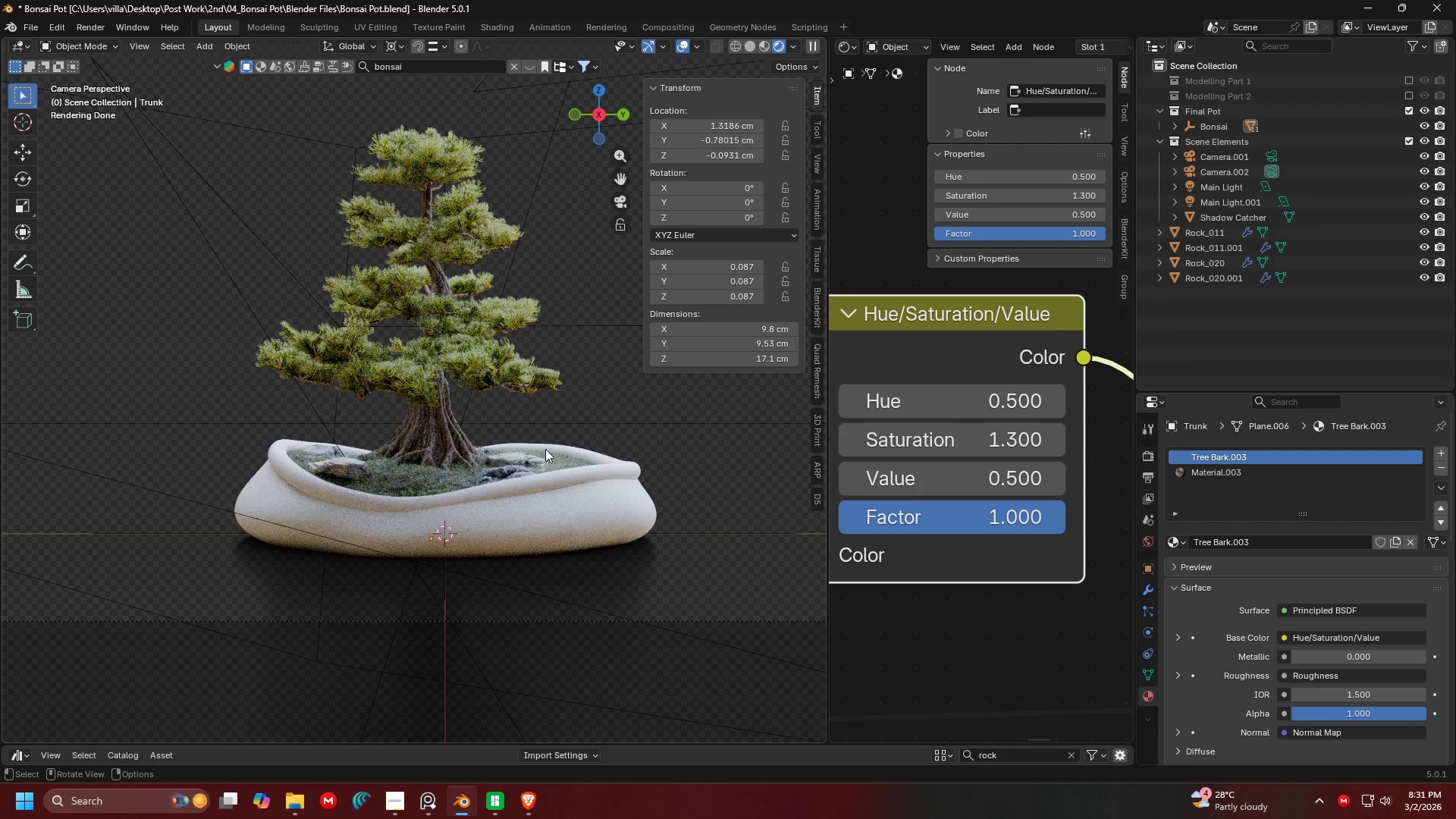 
scroll: coordinate [540, 416], scroll_direction: down, amount: 1.0
 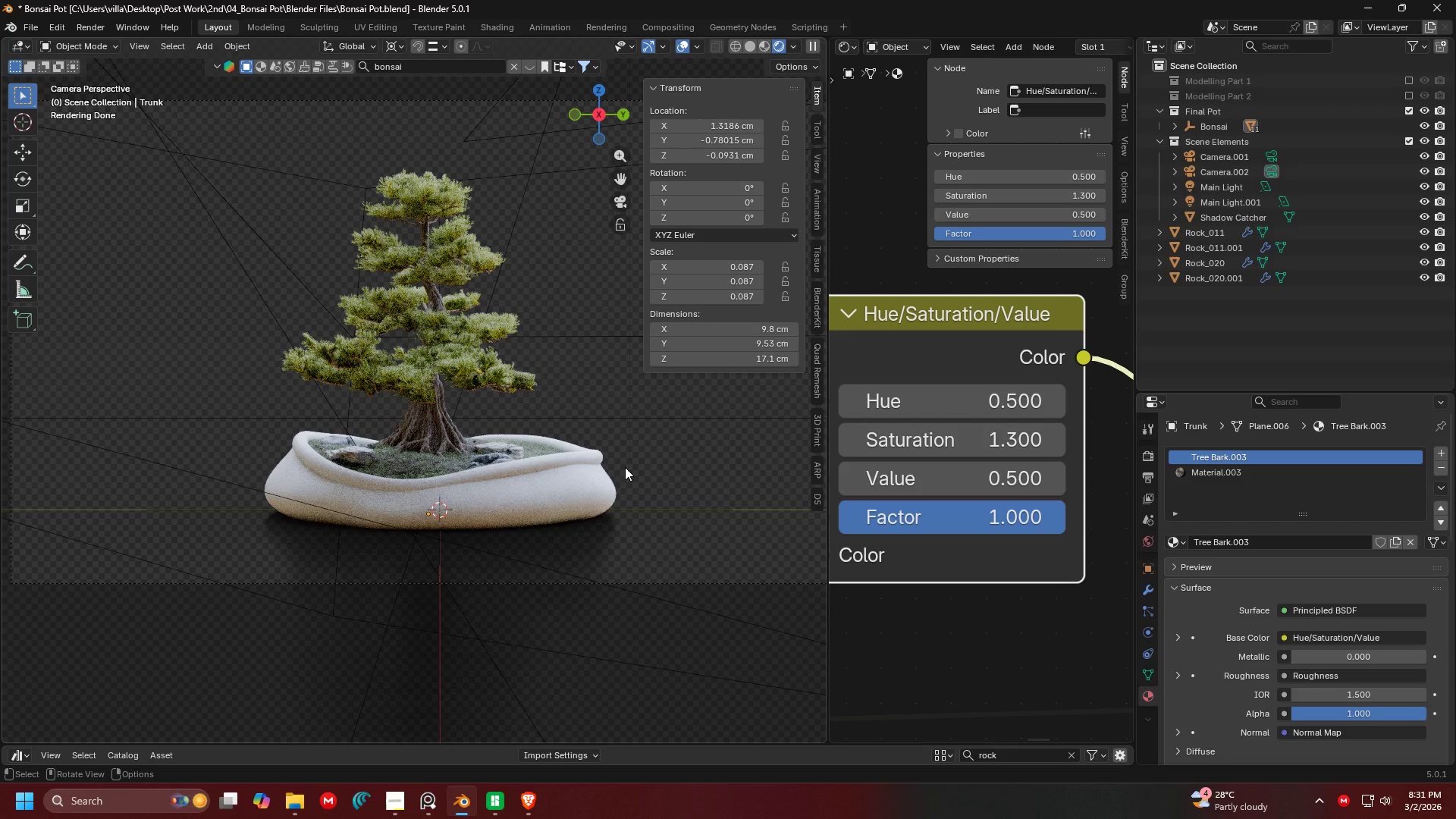 
wait(6.76)
 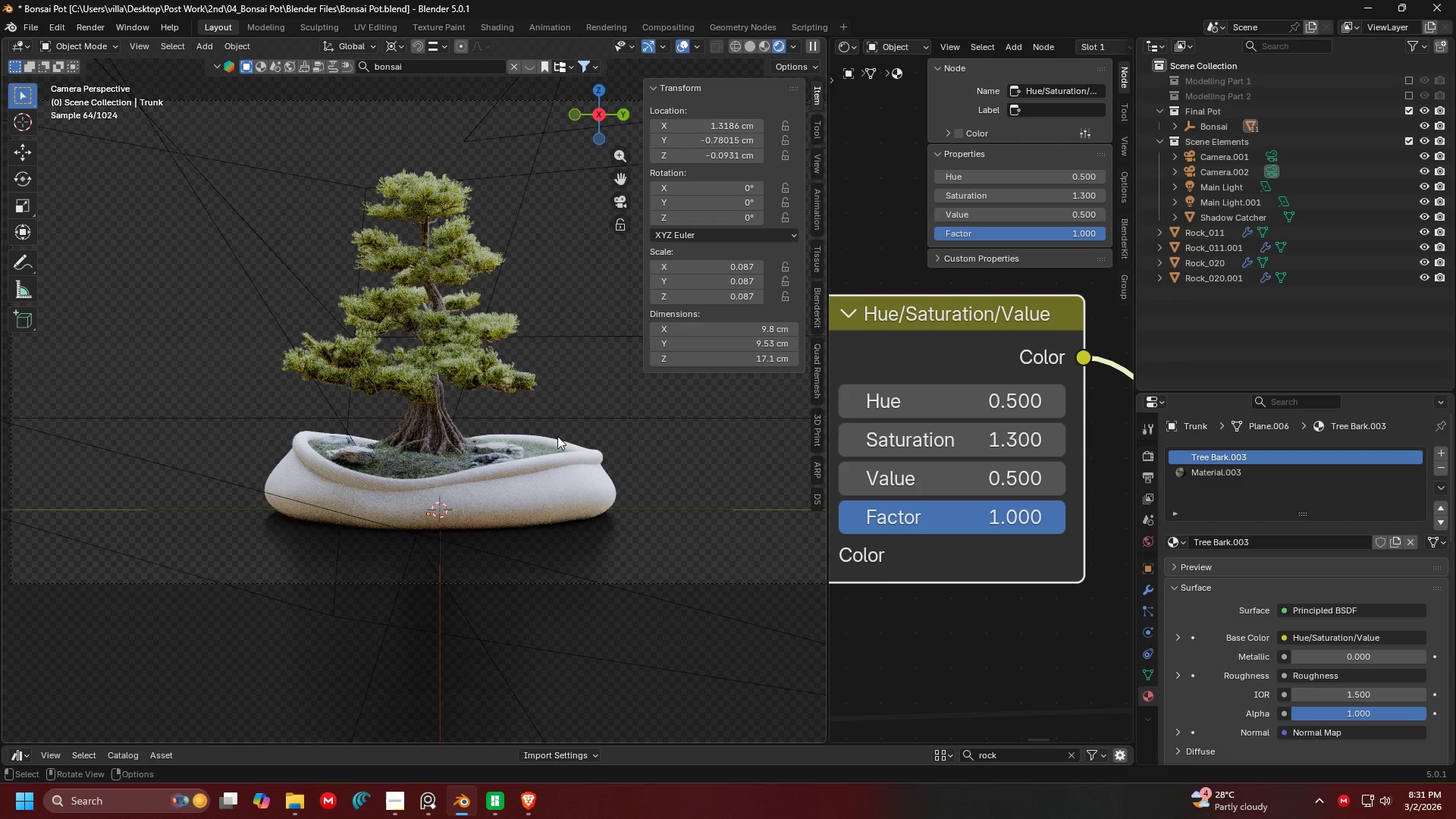 
hold_key(key=Z, duration=1.5)
 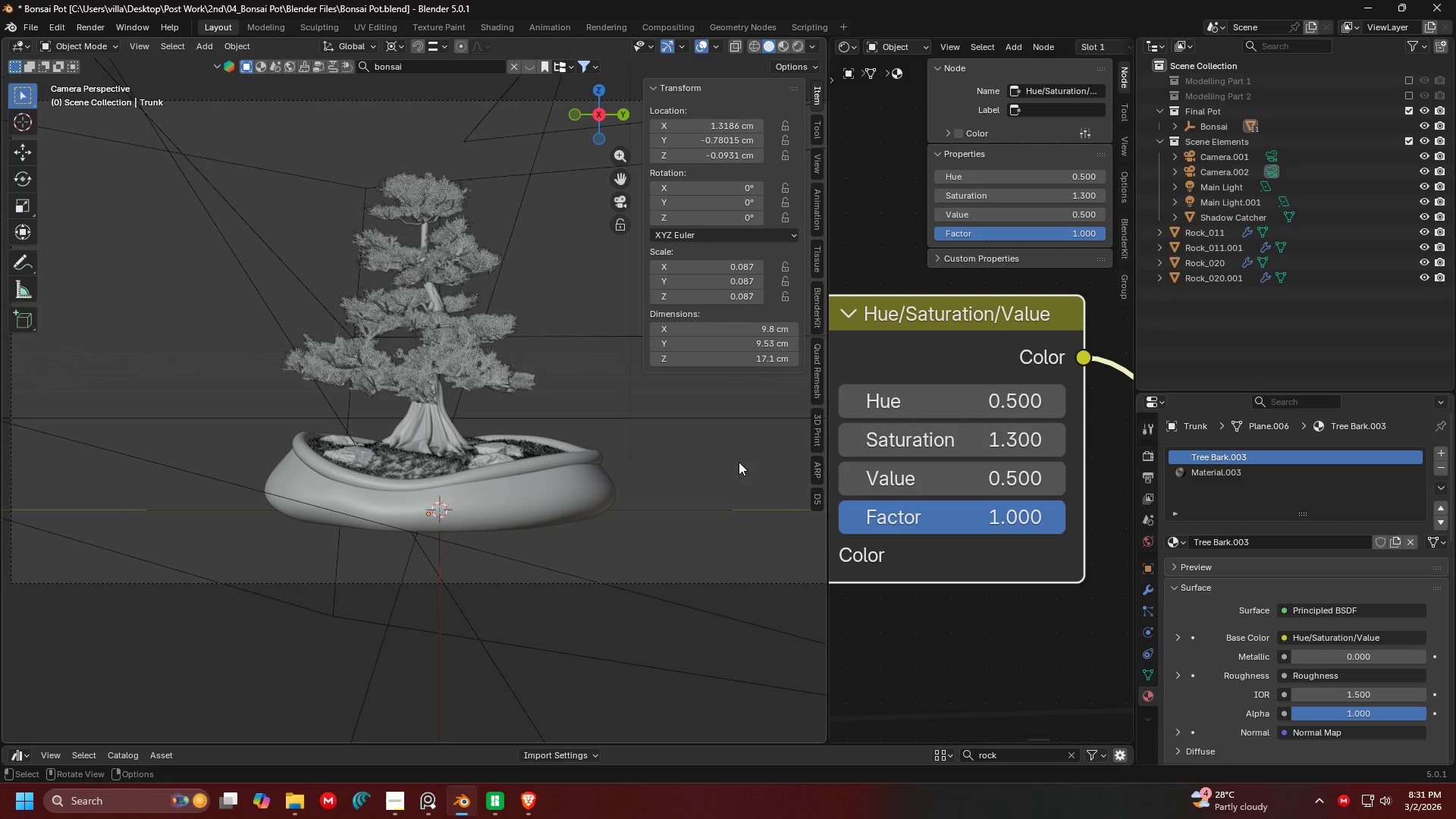 
left_click([739, 462])
 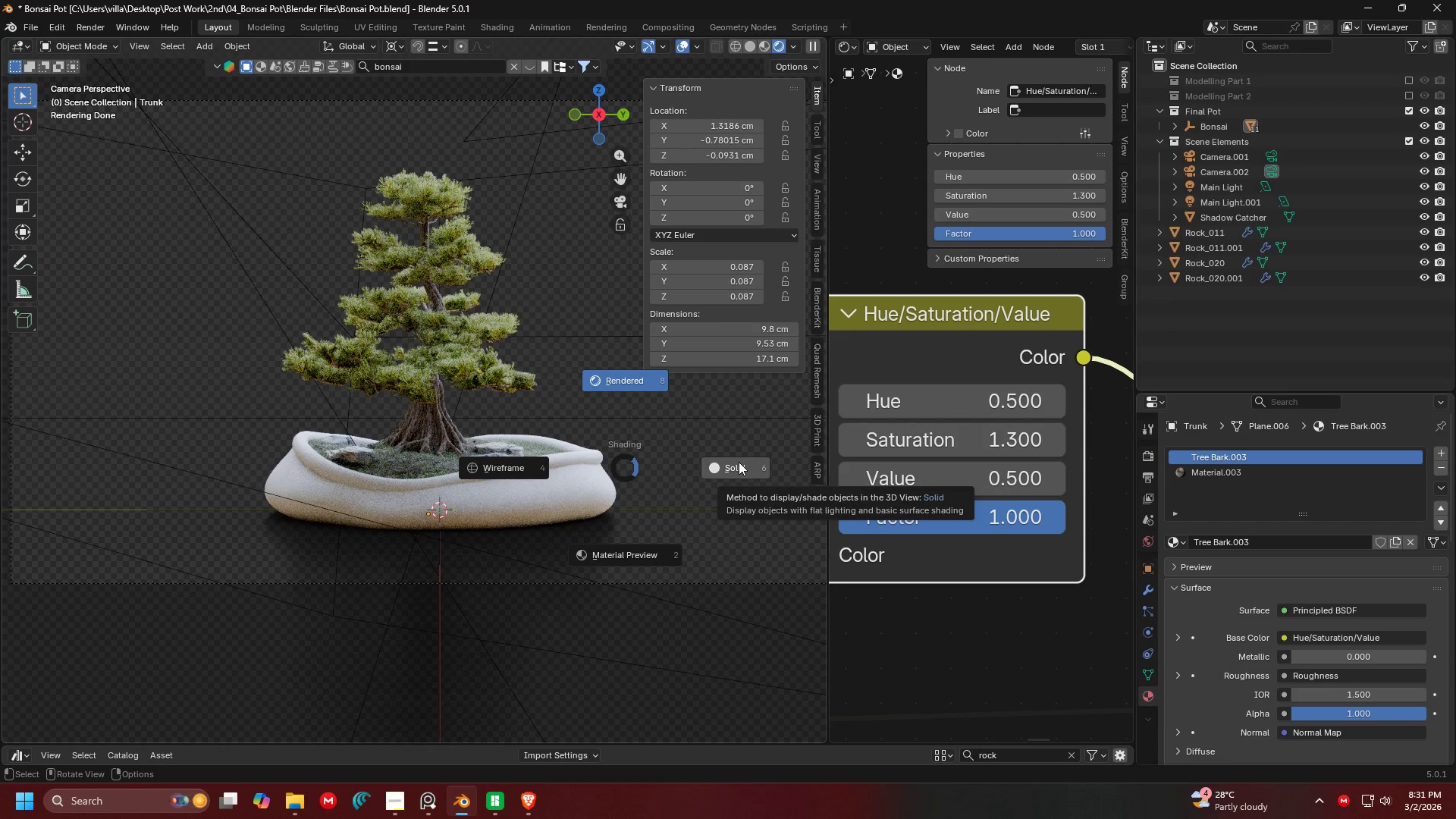 
key(Z)
 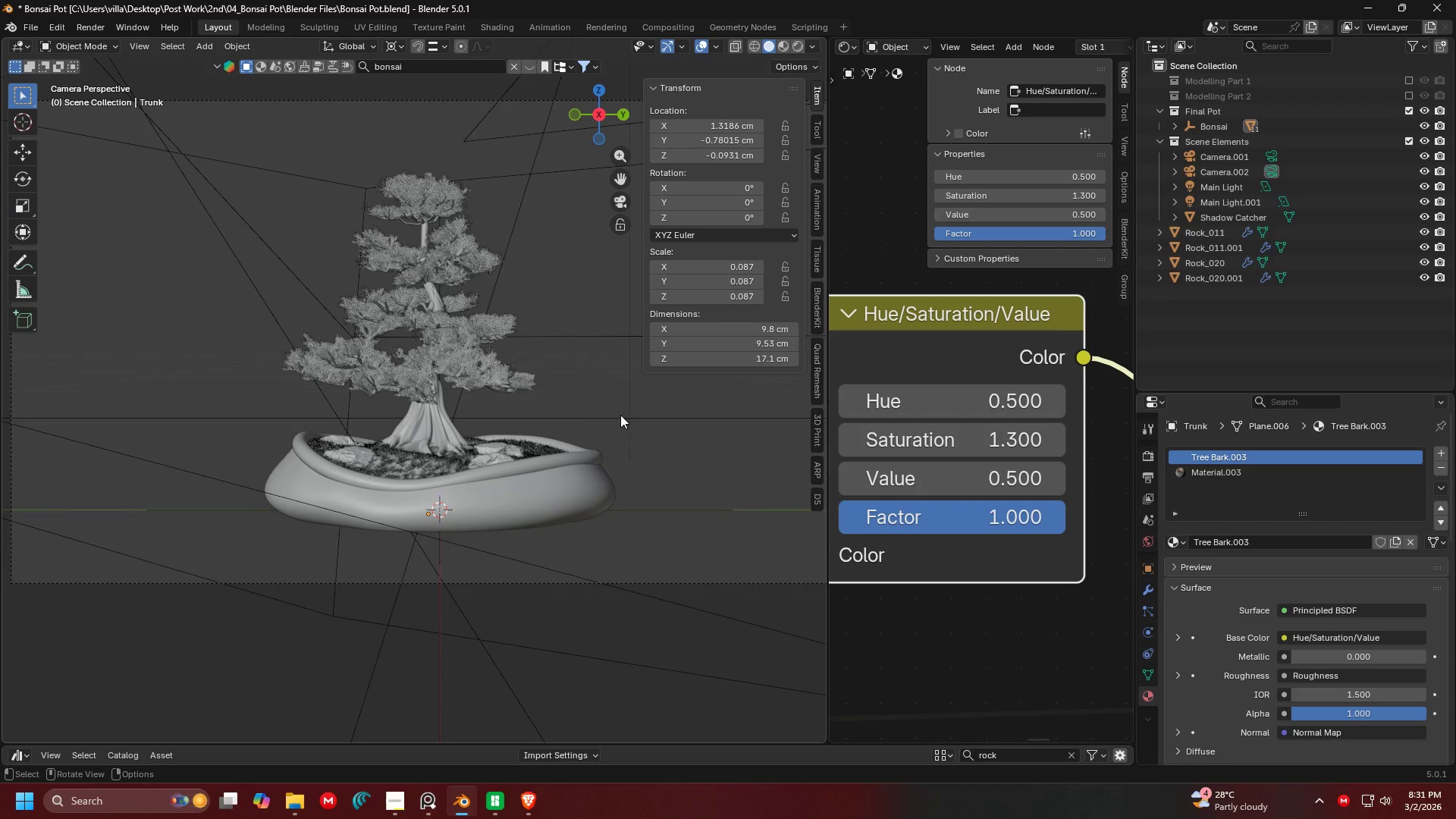 
key(Shift+ShiftLeft)
 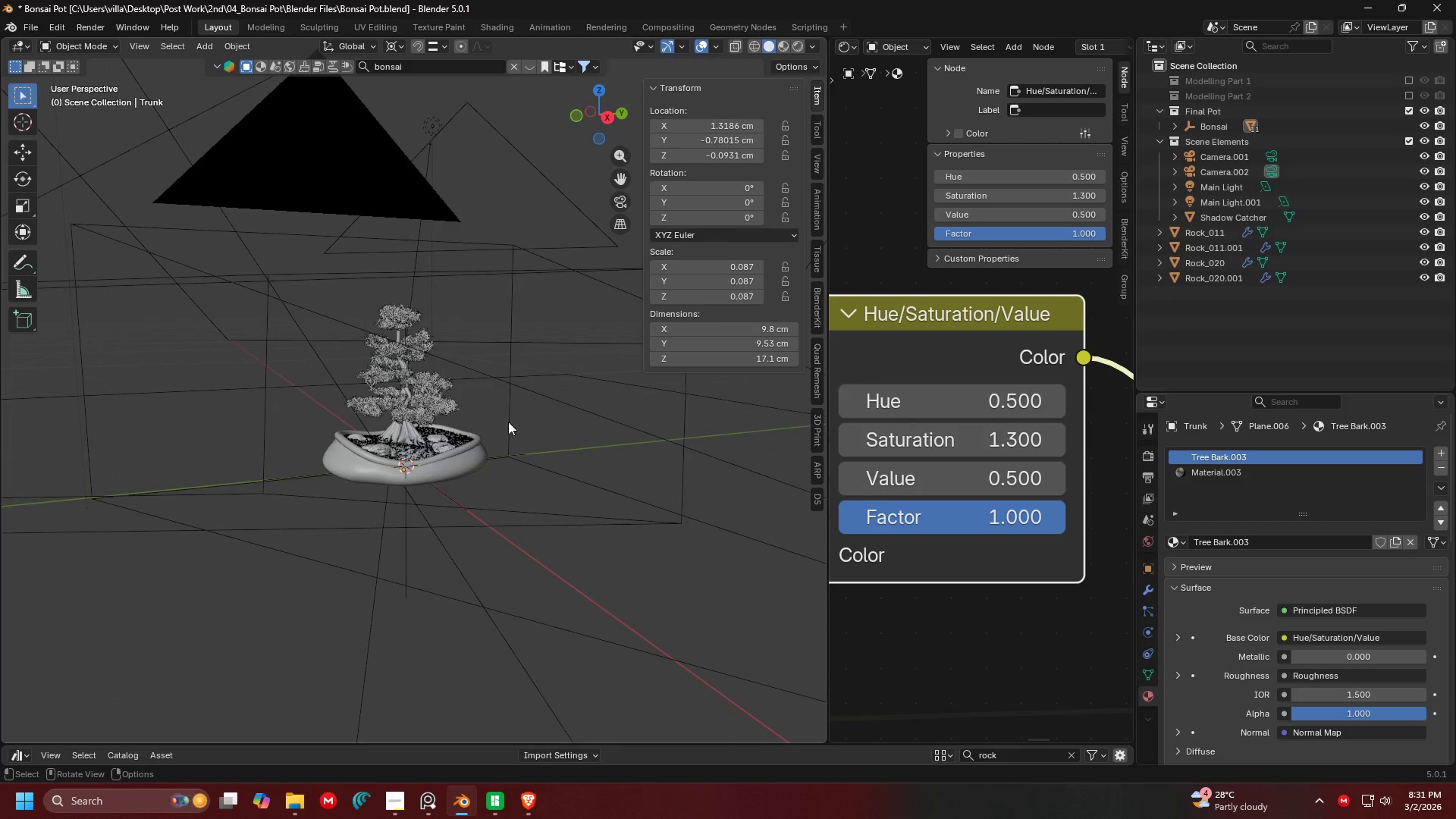 
scroll: coordinate [541, 447], scroll_direction: down, amount: 7.0
 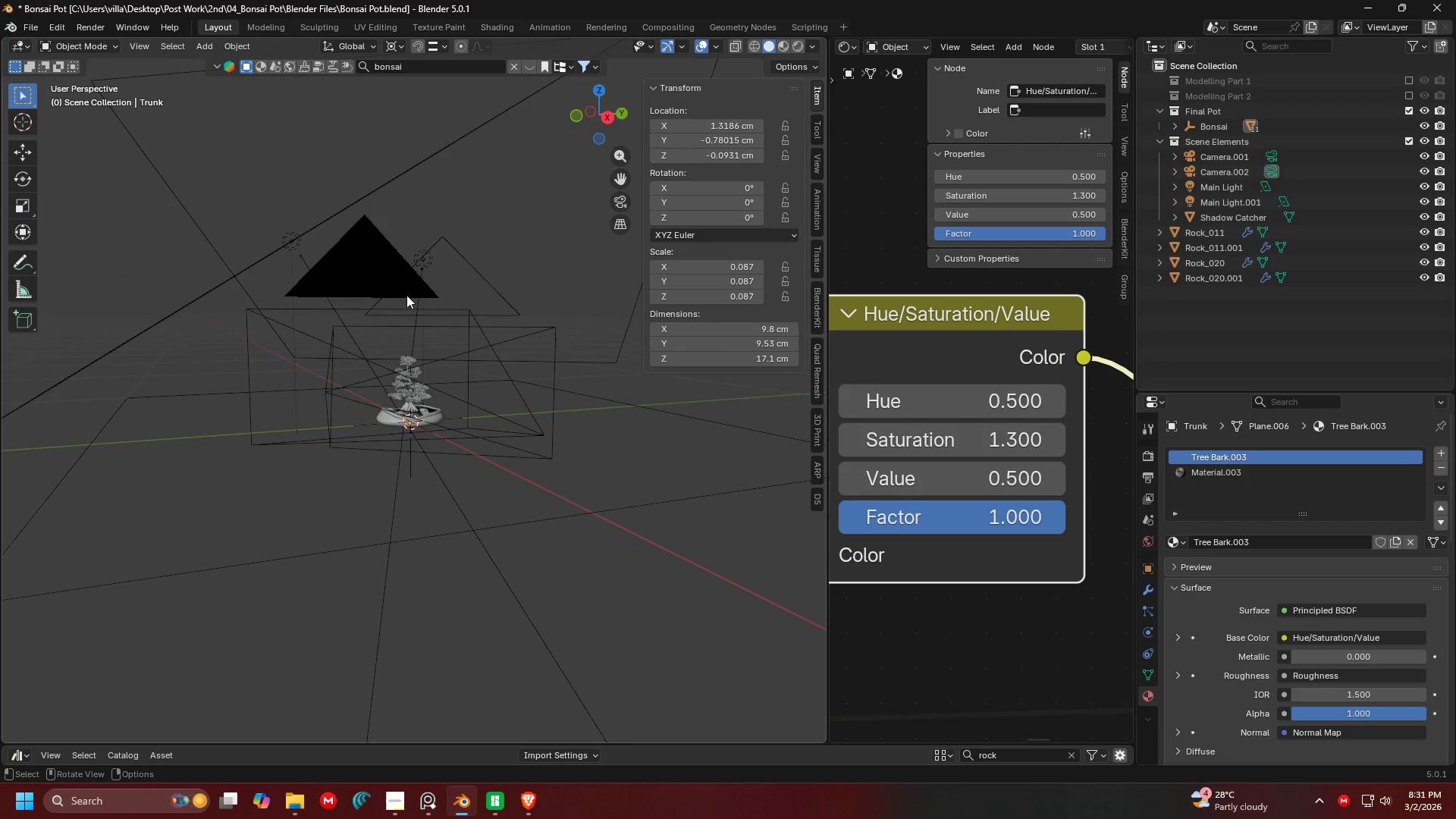 
left_click([381, 284])
 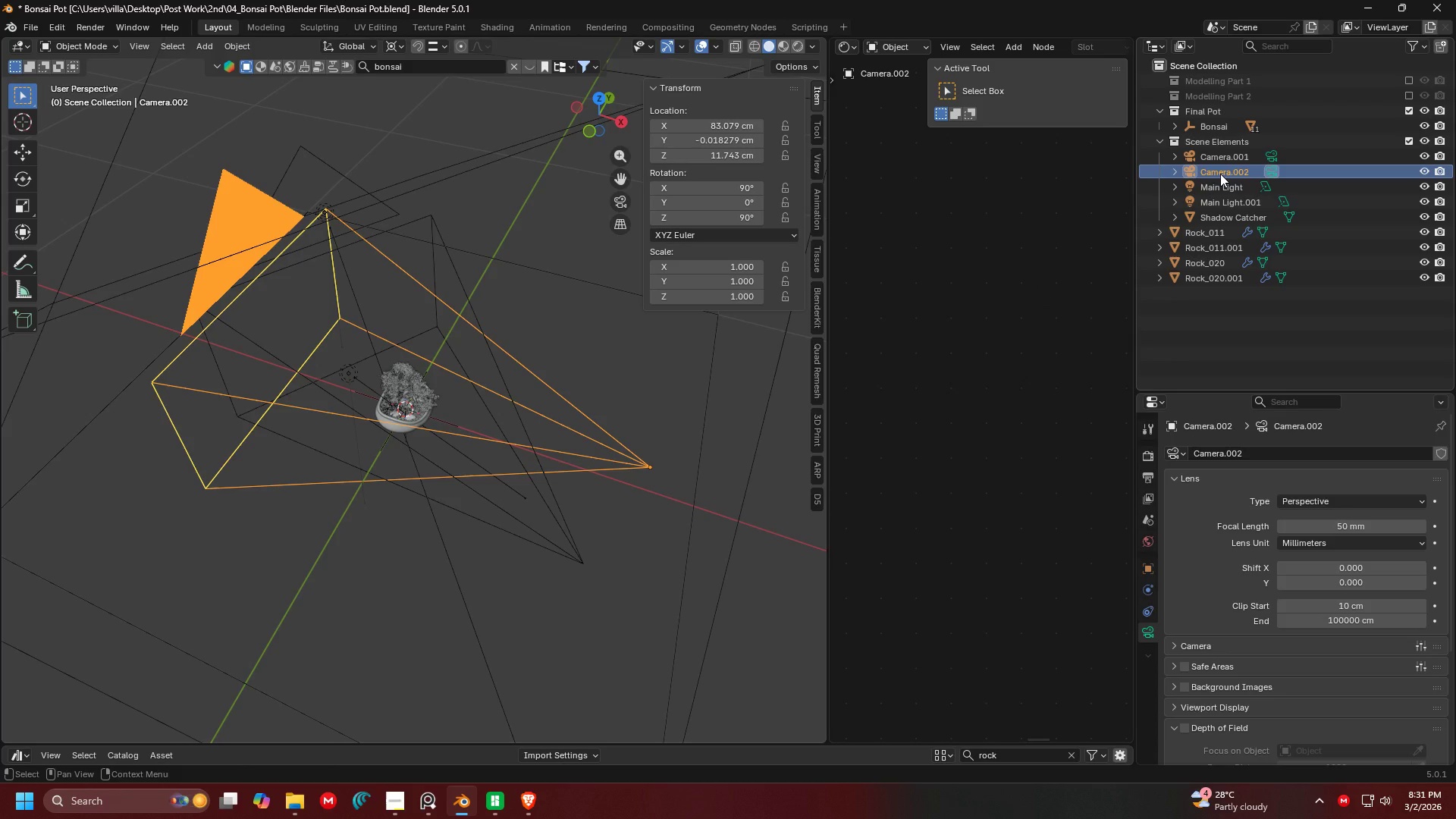 
left_click([1211, 237])
 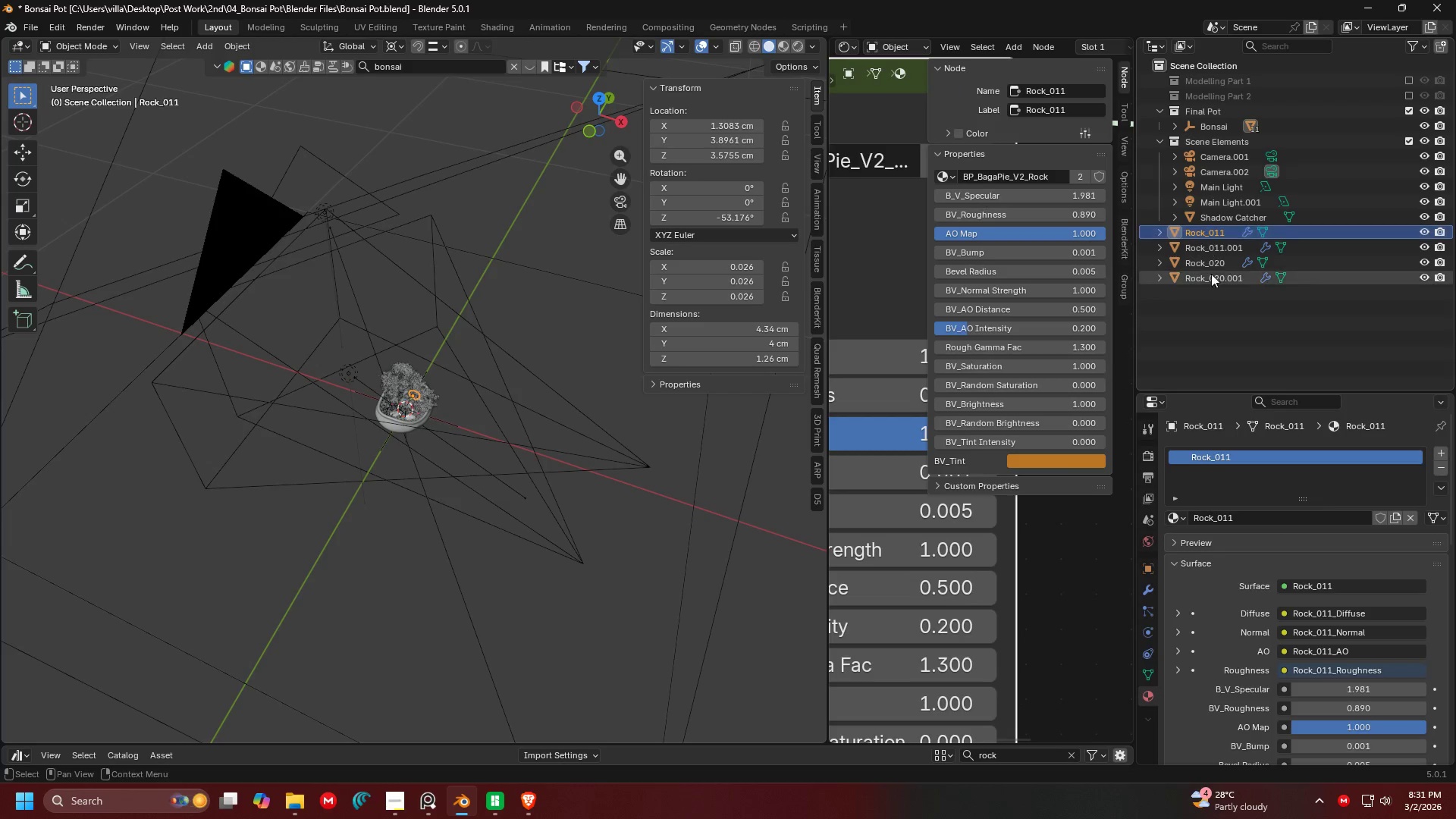 
hold_key(key=ShiftLeft, duration=0.58)
left_click([1214, 278])
 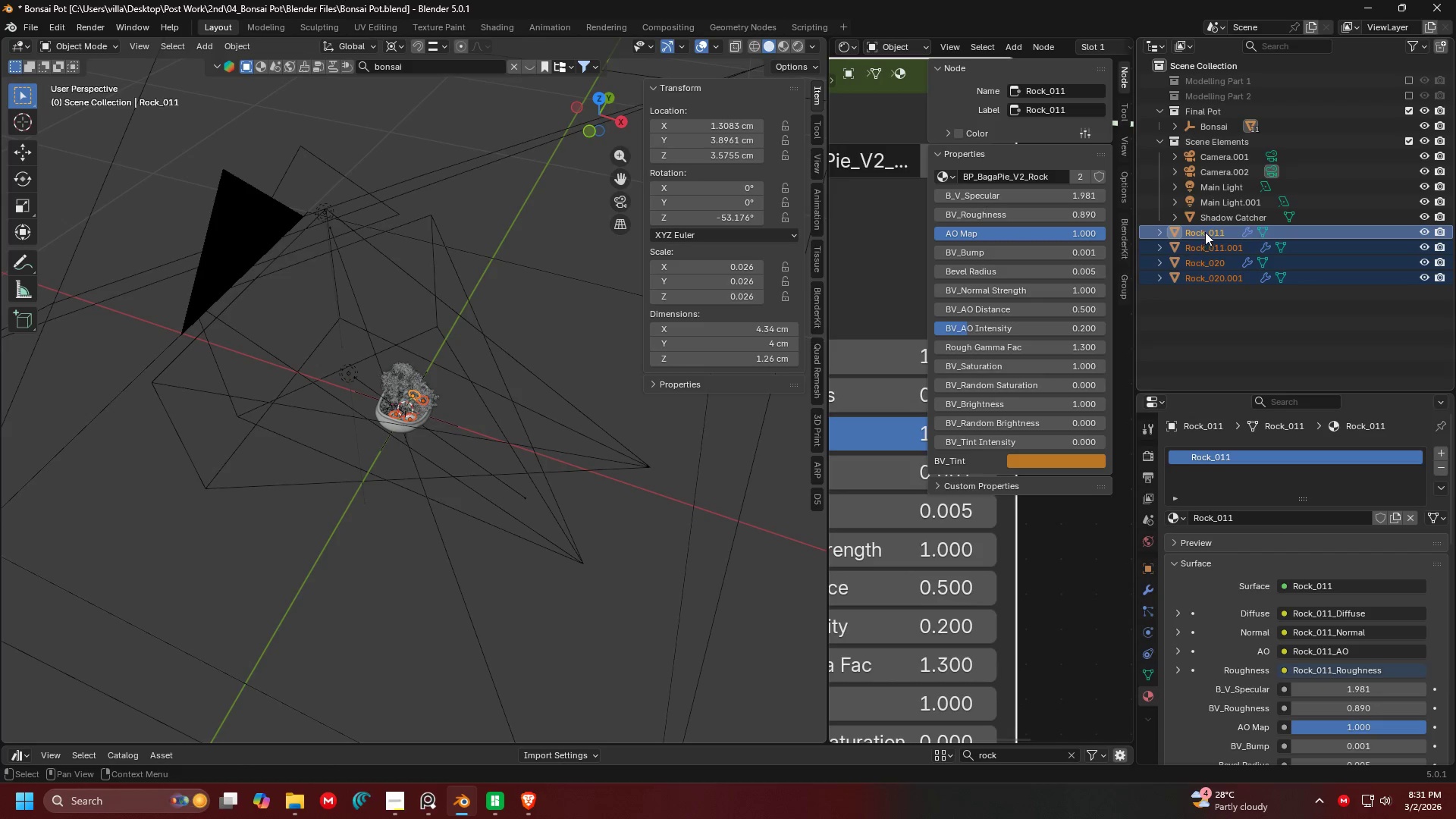 
left_click_drag(start_coordinate=[1204, 229], to_coordinate=[1216, 105])
 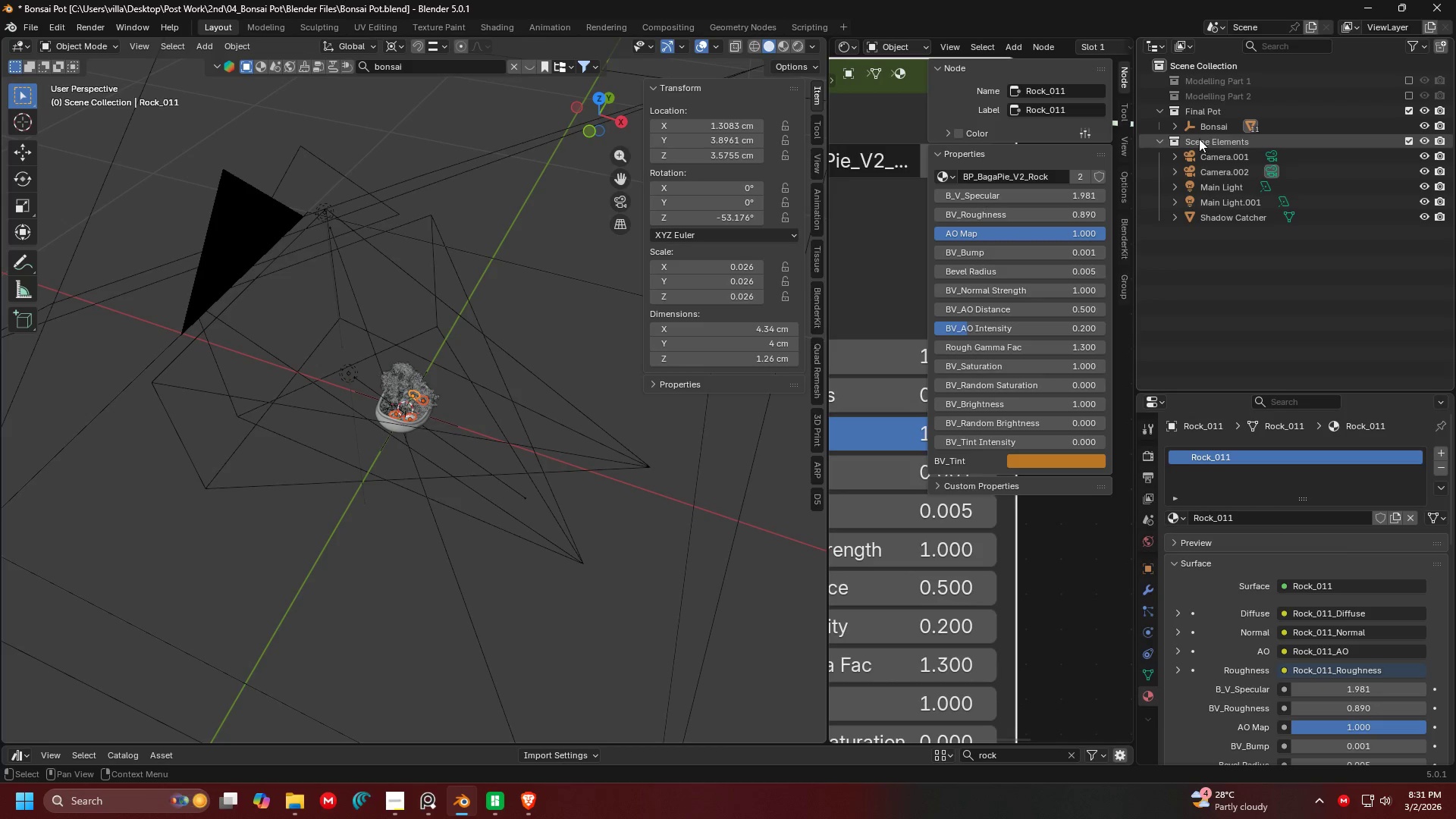 
wait(5.5)
 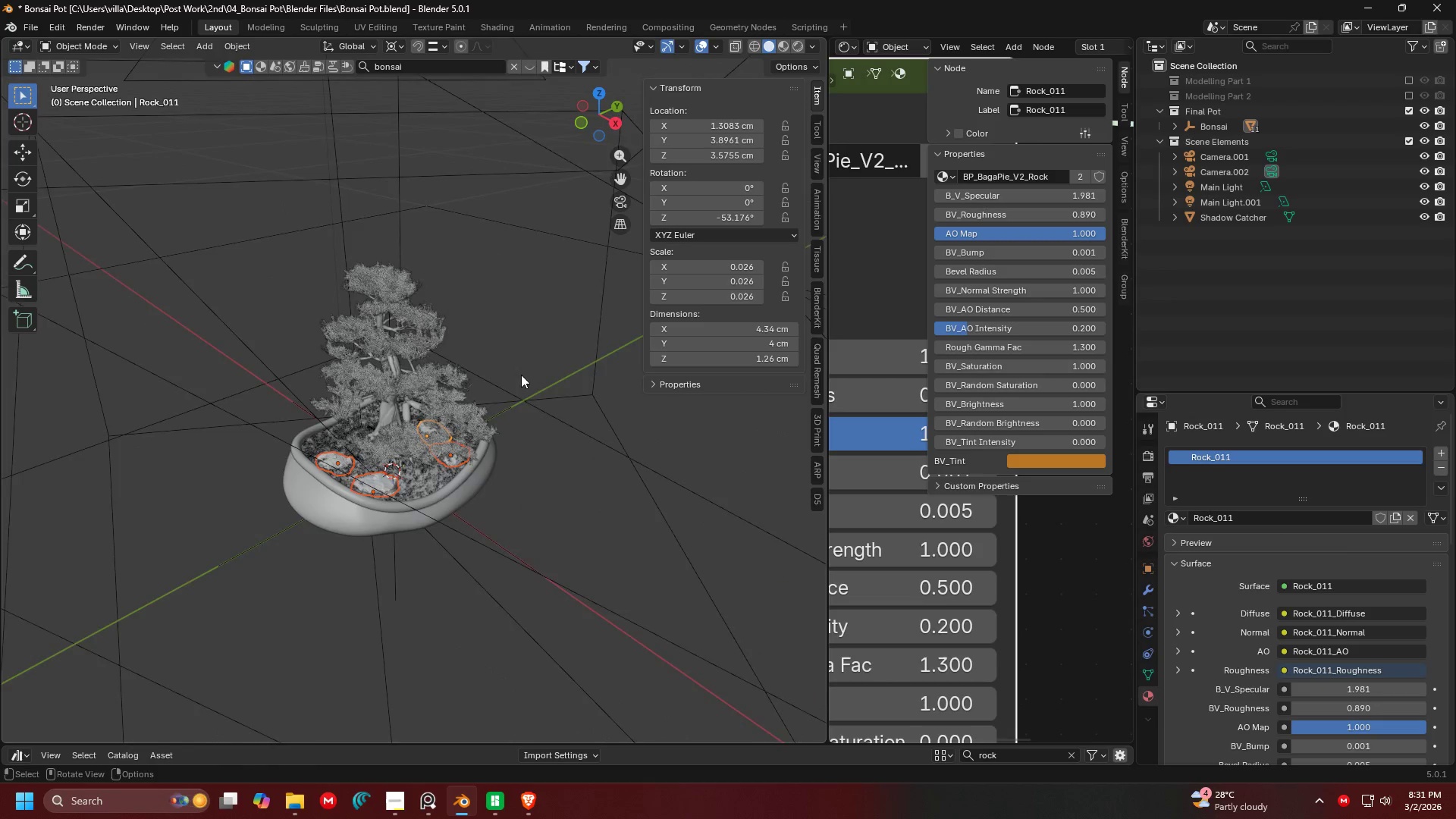 
key(Shift+ShiftLeft)
 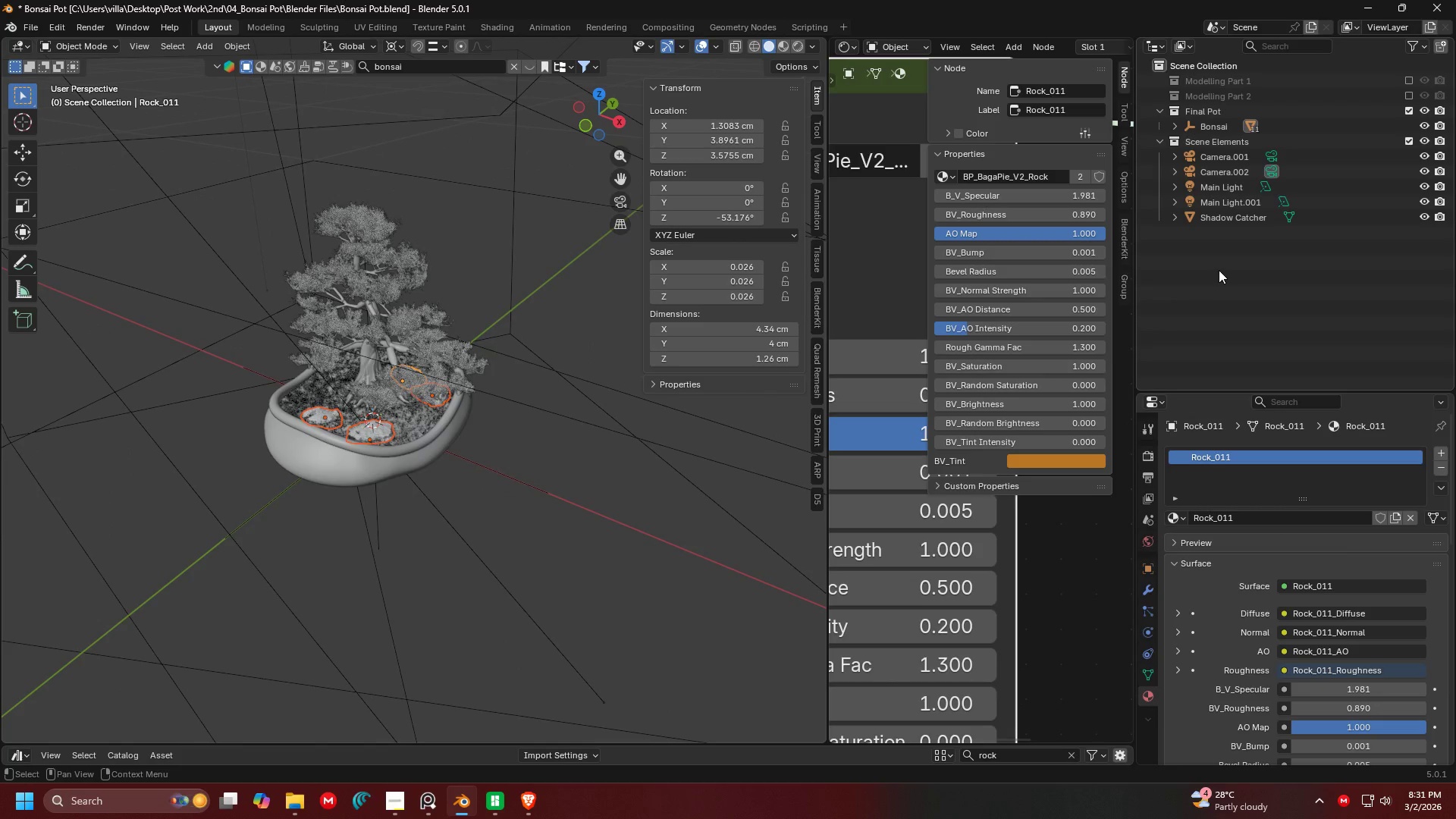 
scroll: coordinate [512, 356], scroll_direction: up, amount: 8.0
 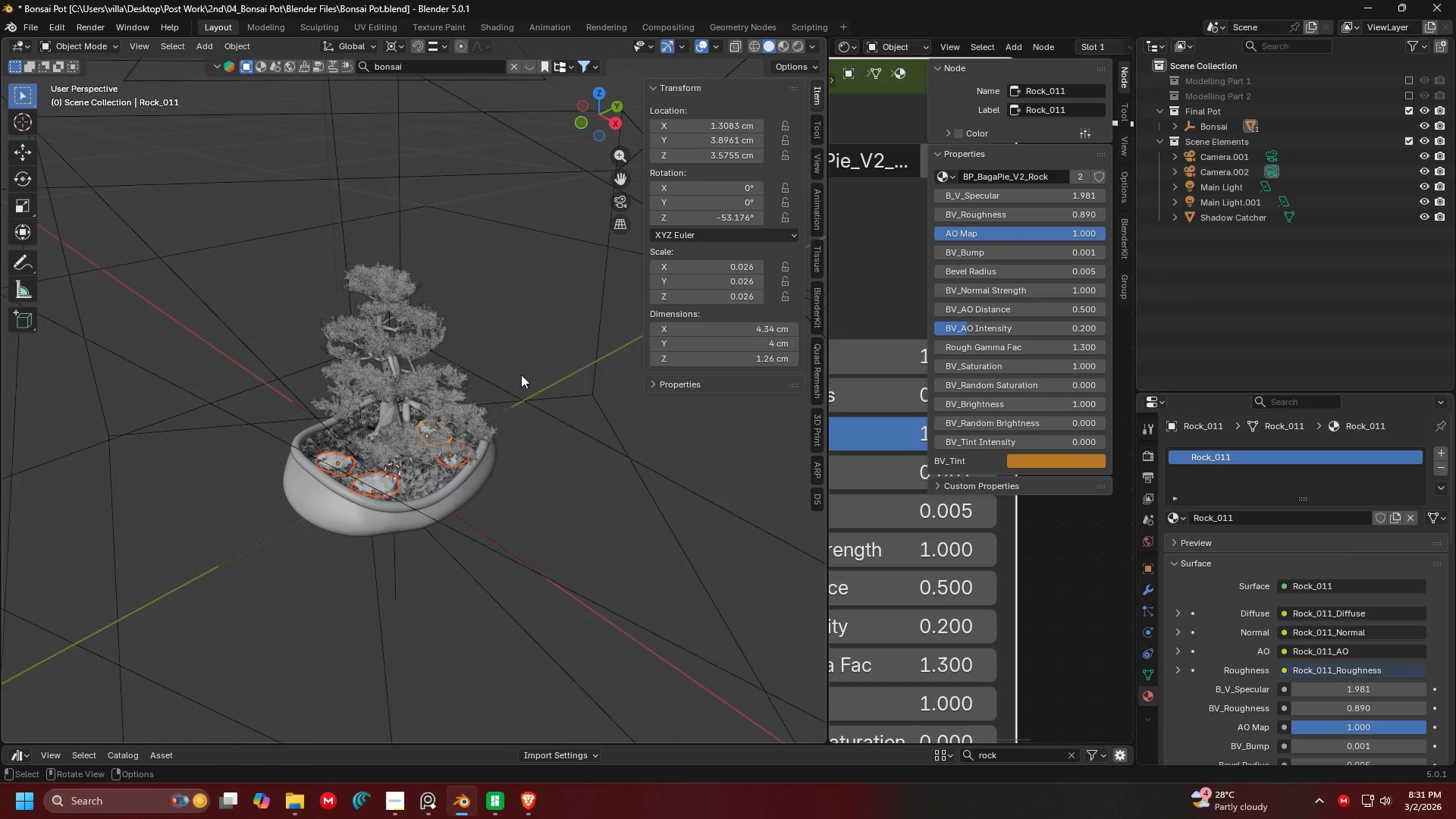 
right_click([1219, 270])
 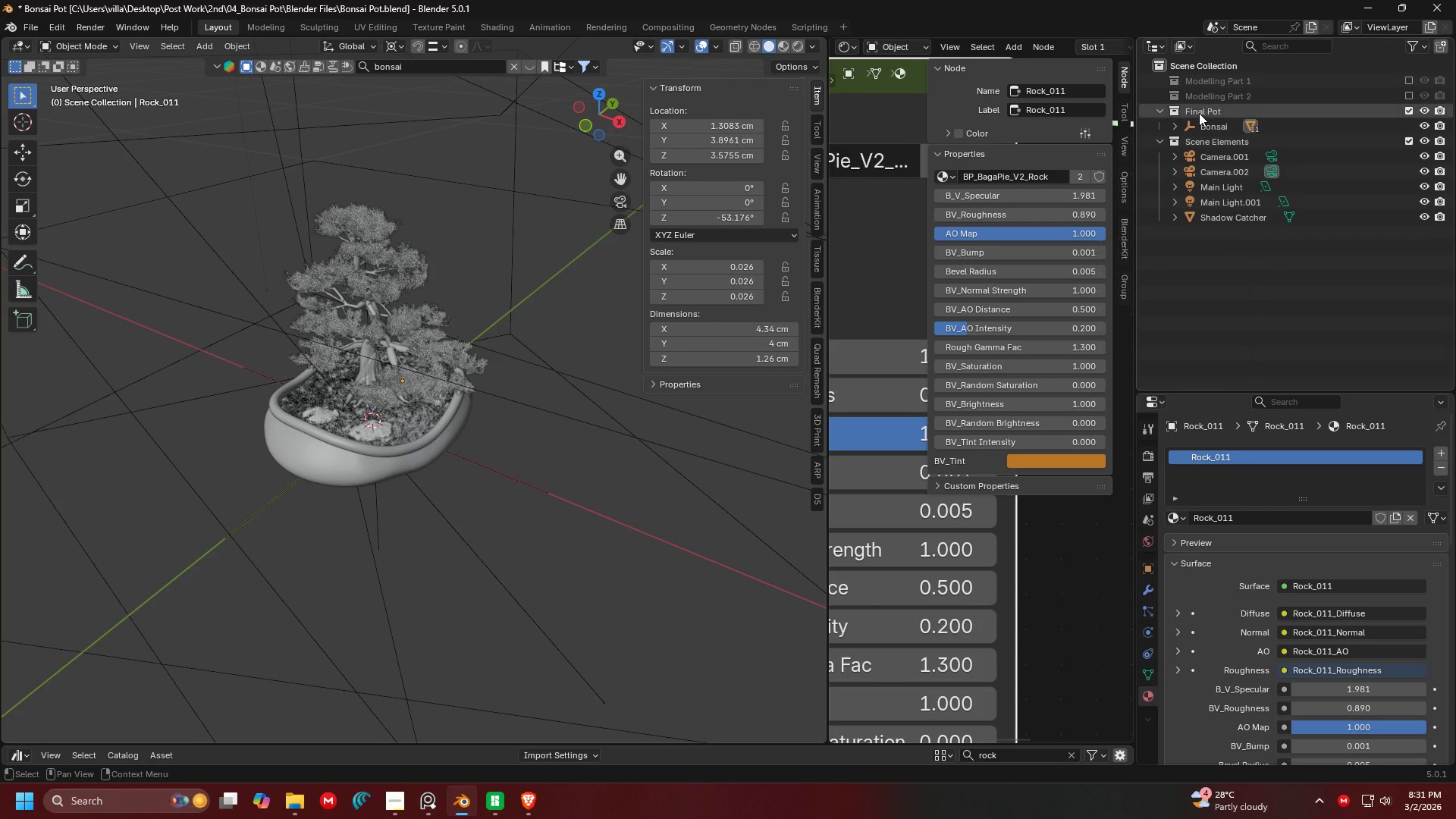 
double_click([1199, 113])
 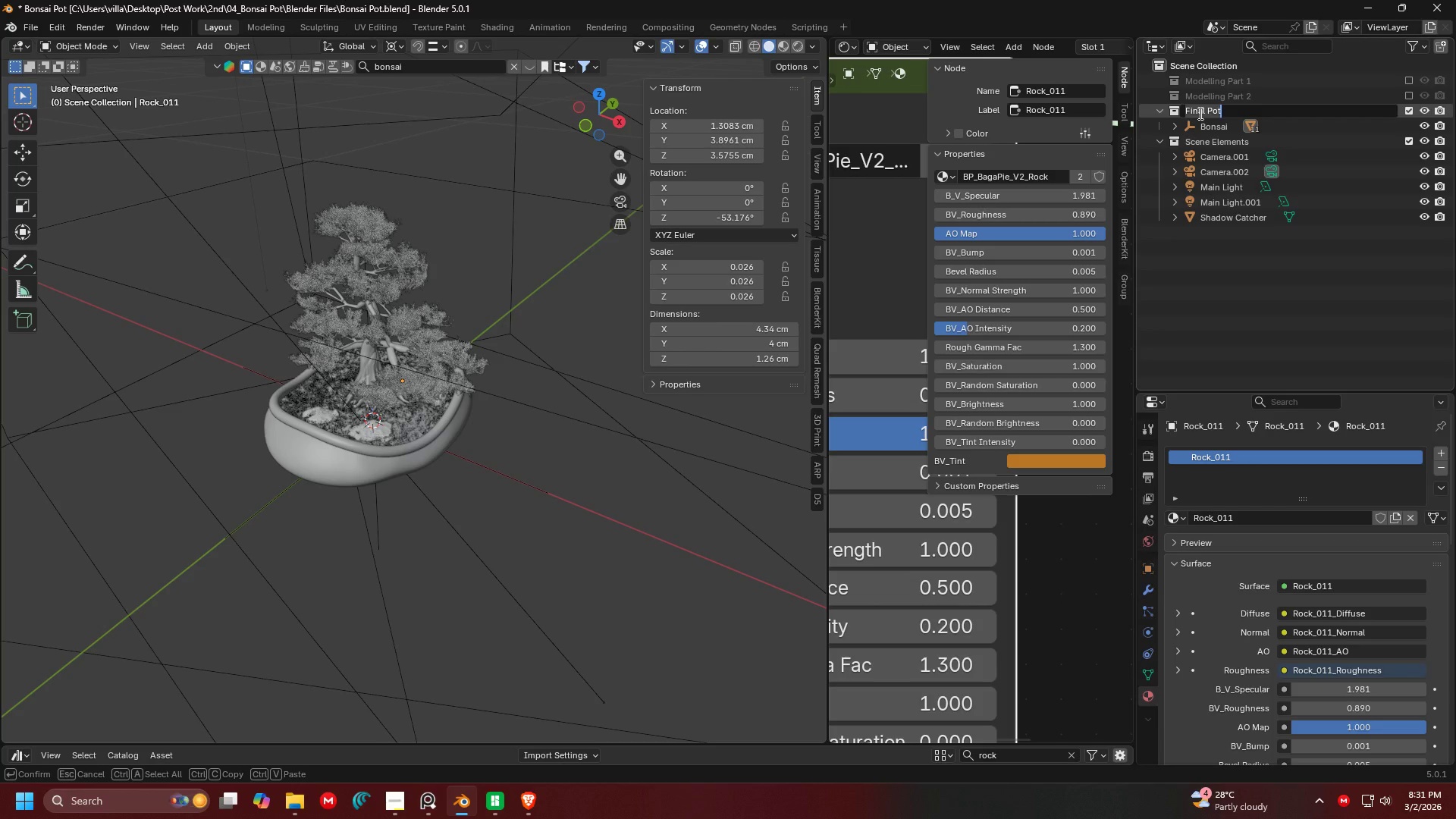 
hold_key(key=ShiftLeft, duration=1.52)
 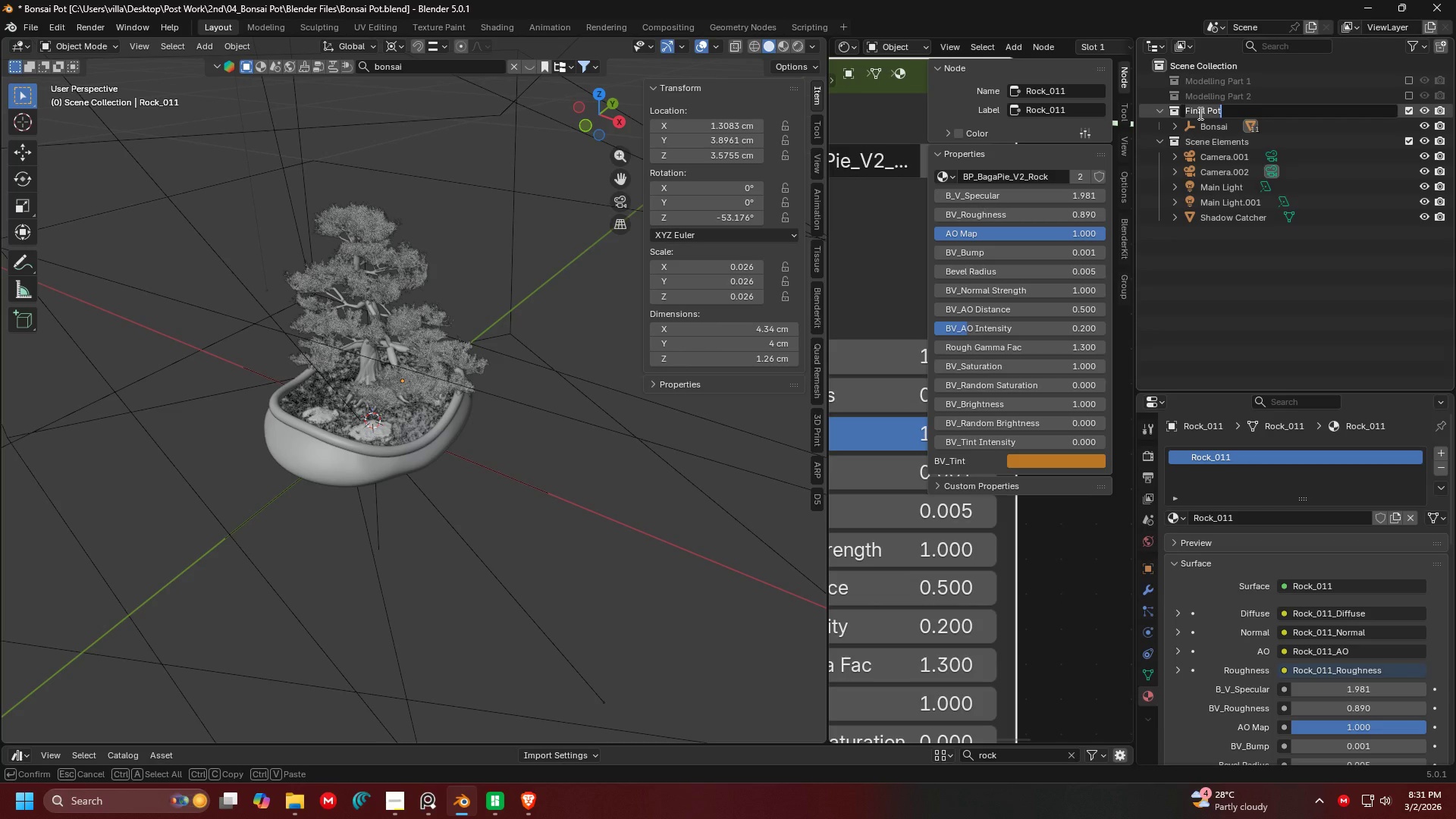 
hold_key(key=ShiftLeft, duration=1.5)
 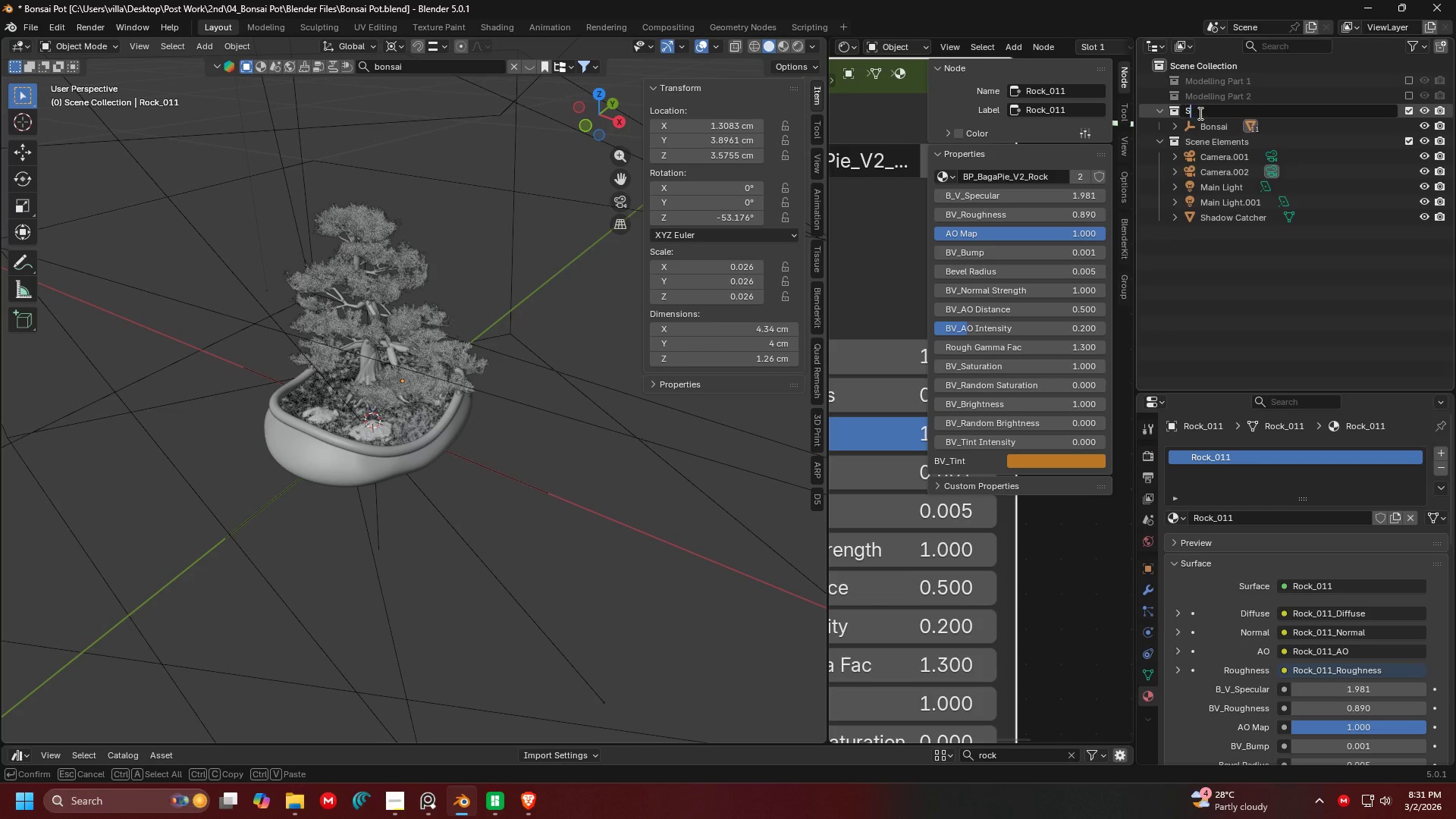 
type(Scen)
key(Backspace)
key(Backspace)
key(Backspace)
key(Backspace)
type(Rendered Pot with Bonas)
key(Backspace)
key(Backspace)
type(sai)
 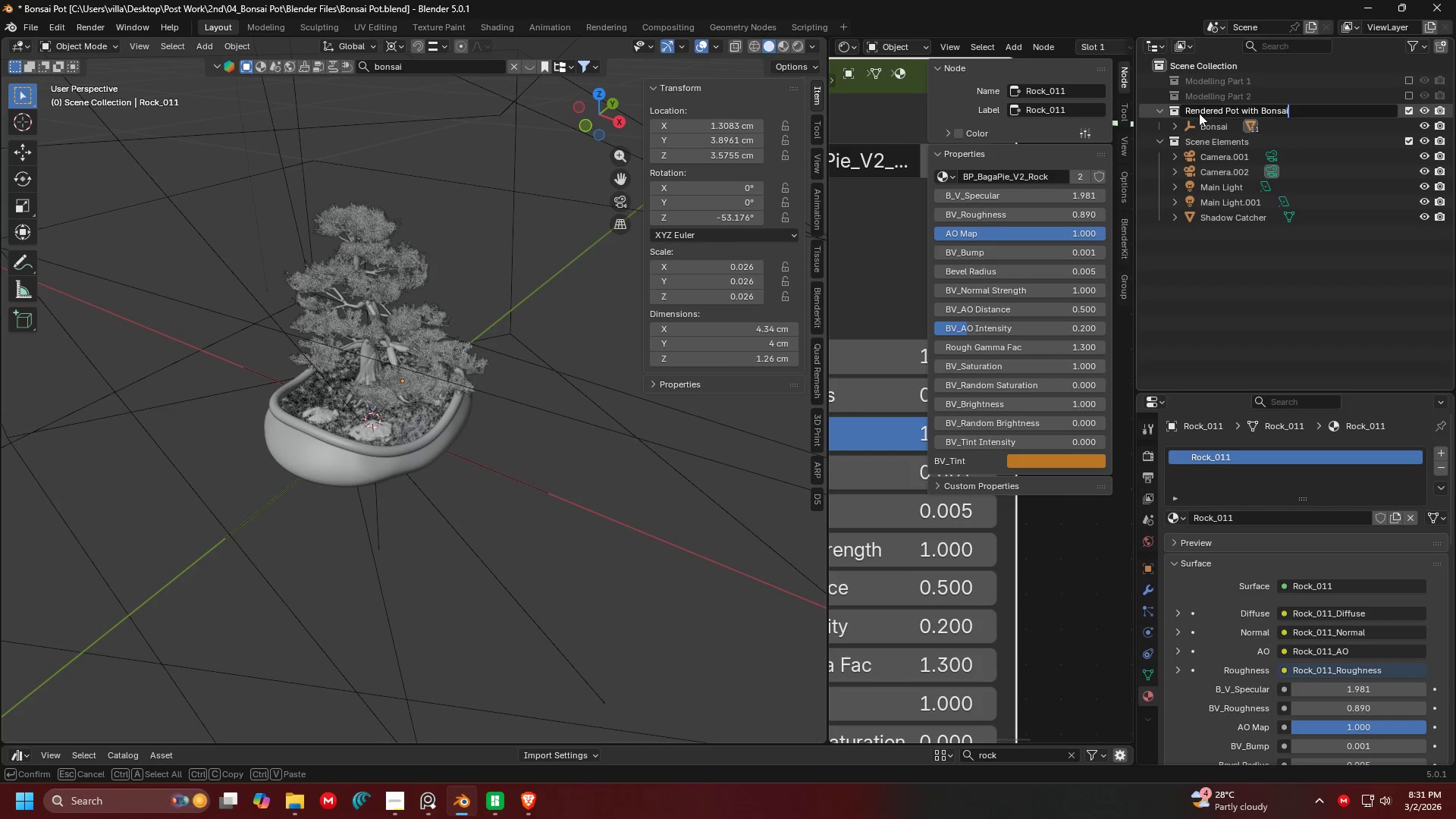 
key(Enter)
 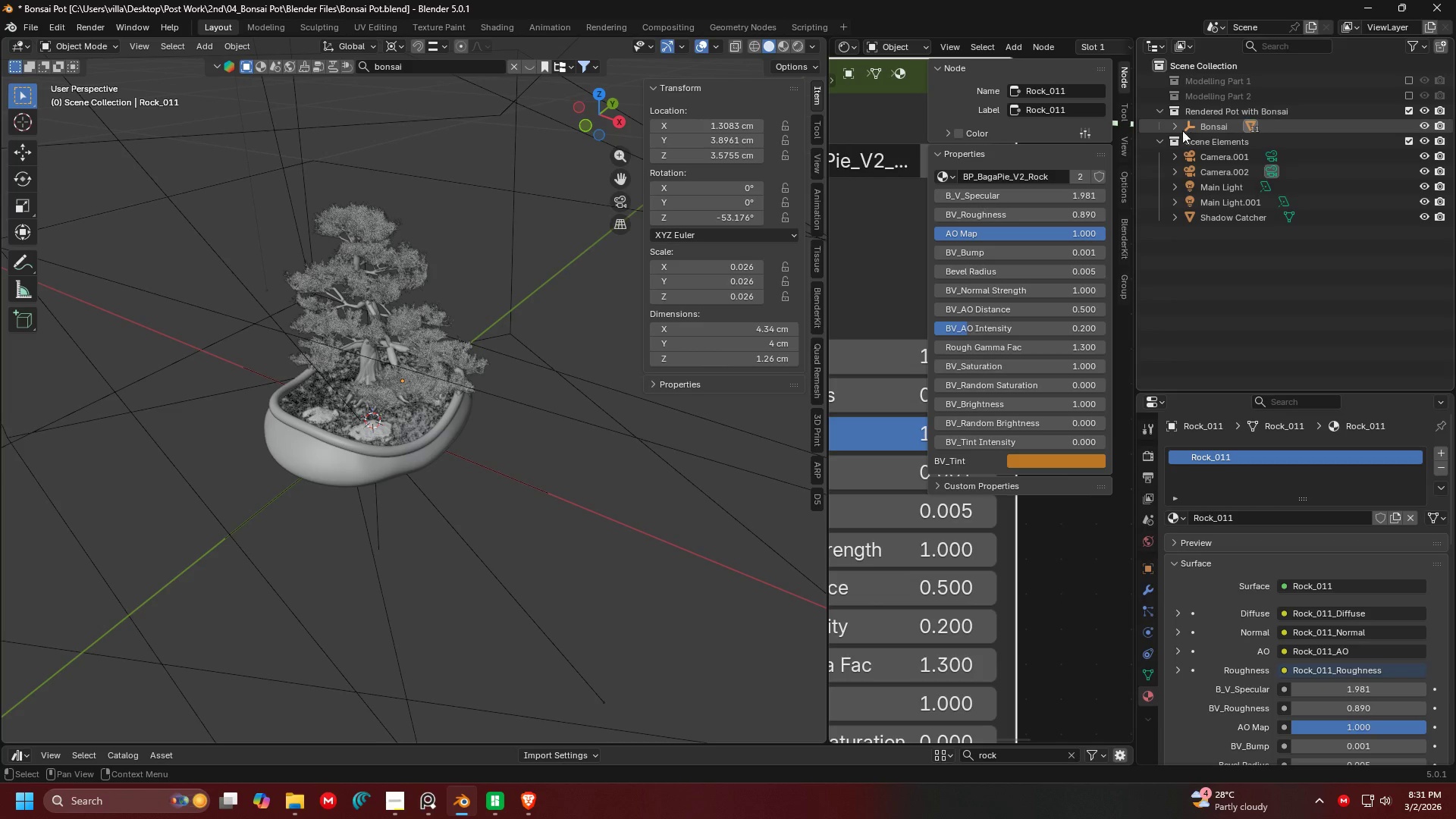 
left_click([1176, 129])
 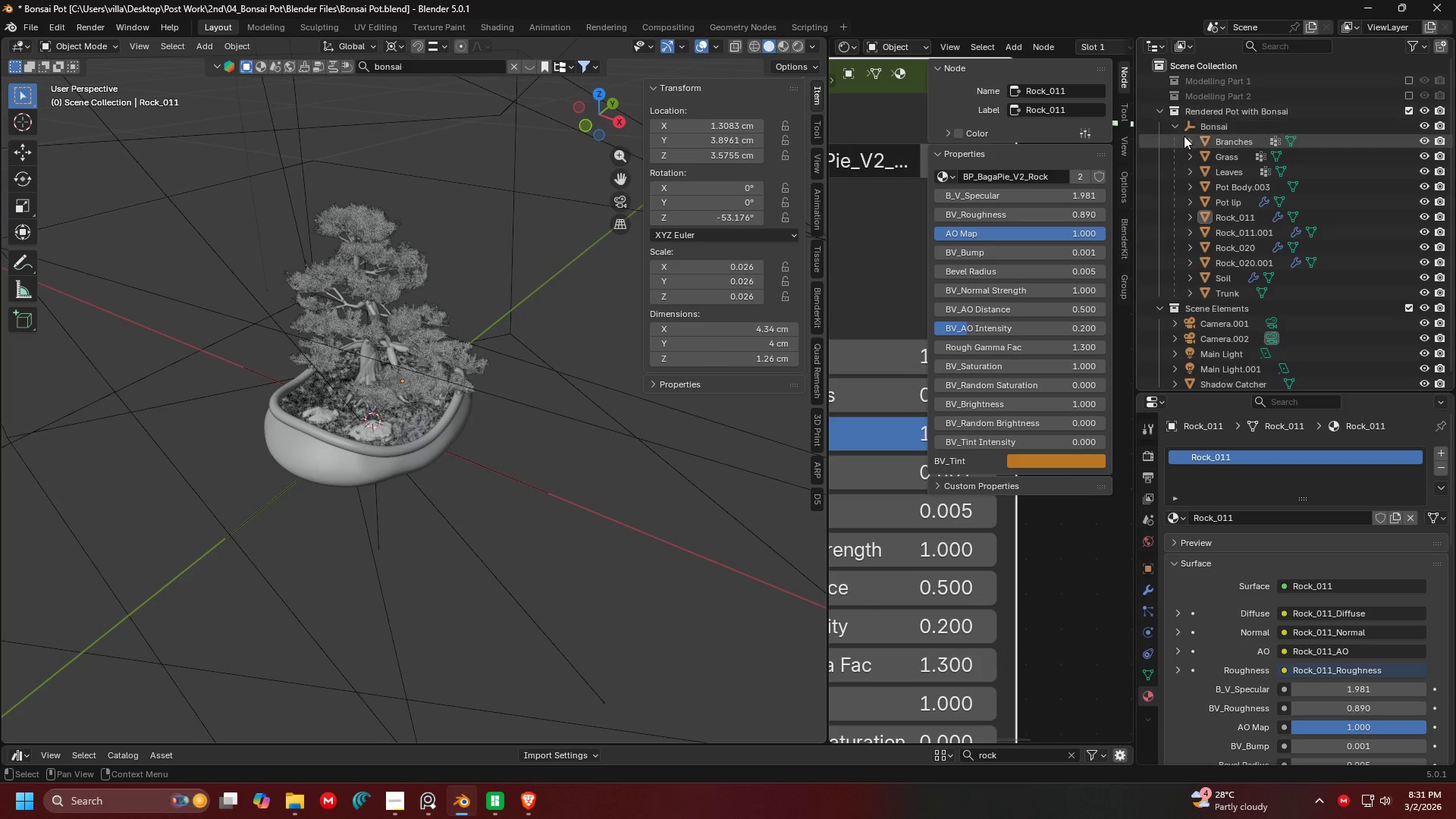 
double_click([1250, 190])
 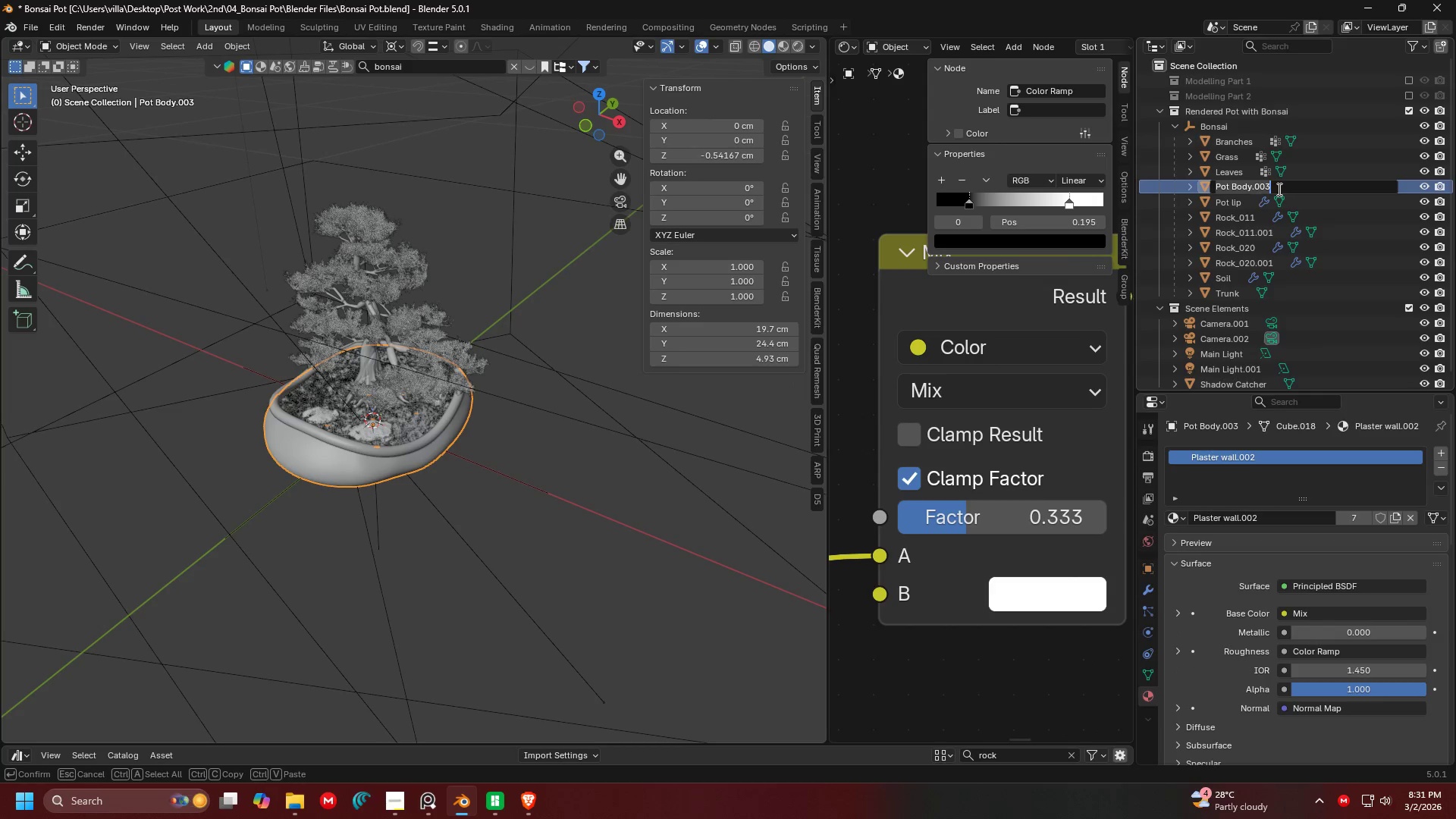 
triple_click([1278, 189])
 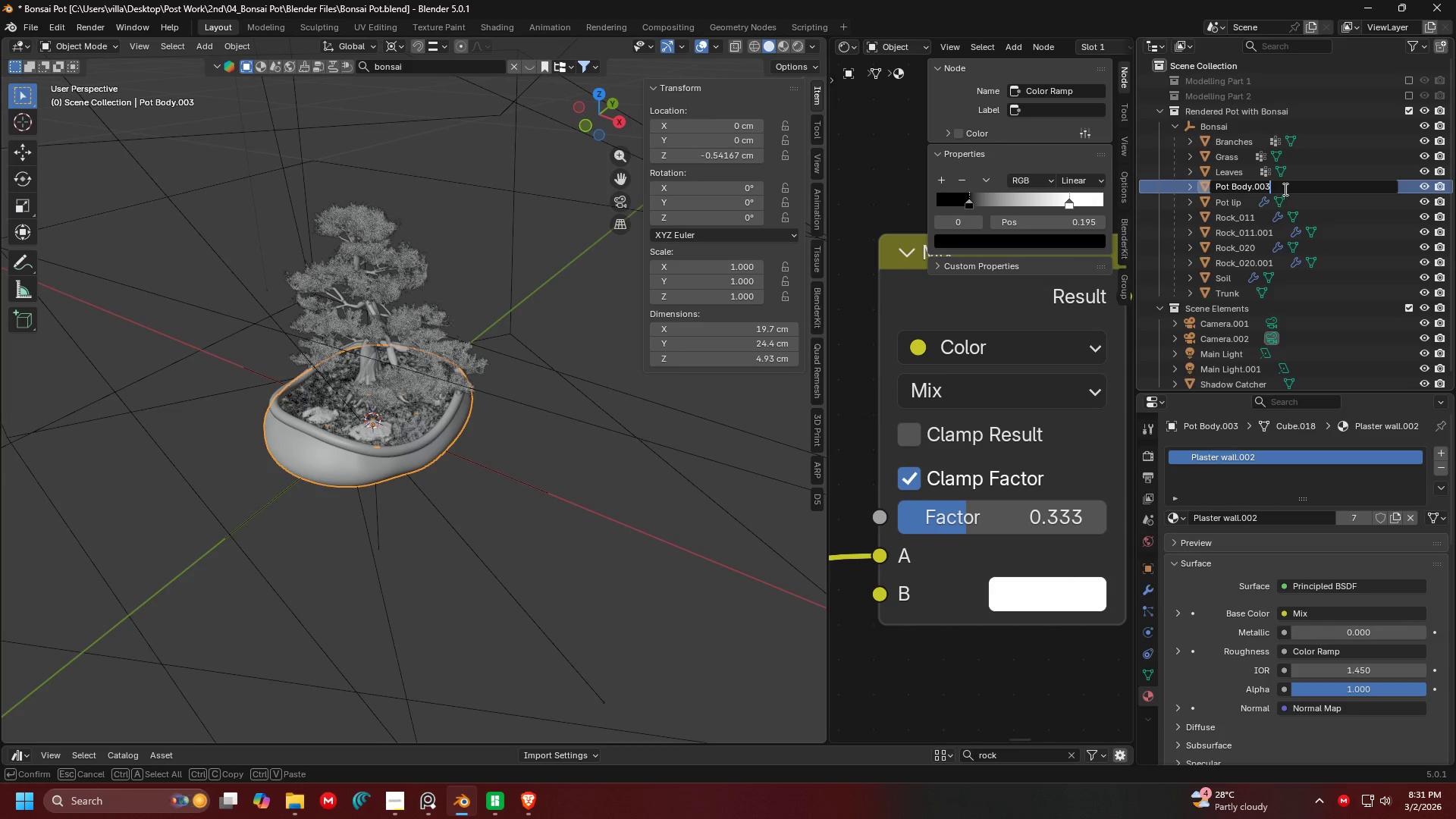 
key(Backspace)
 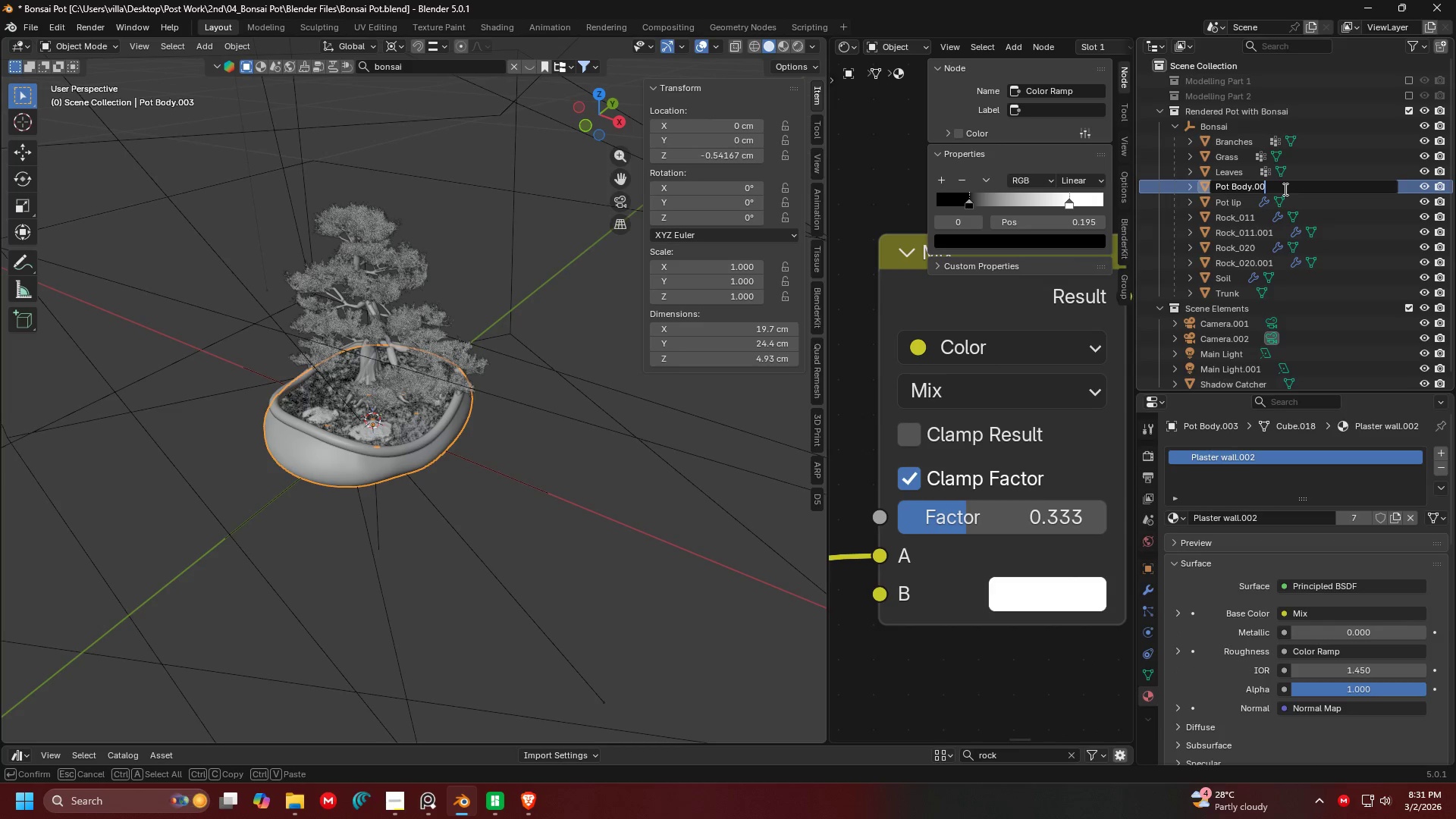 
key(Backspace)
 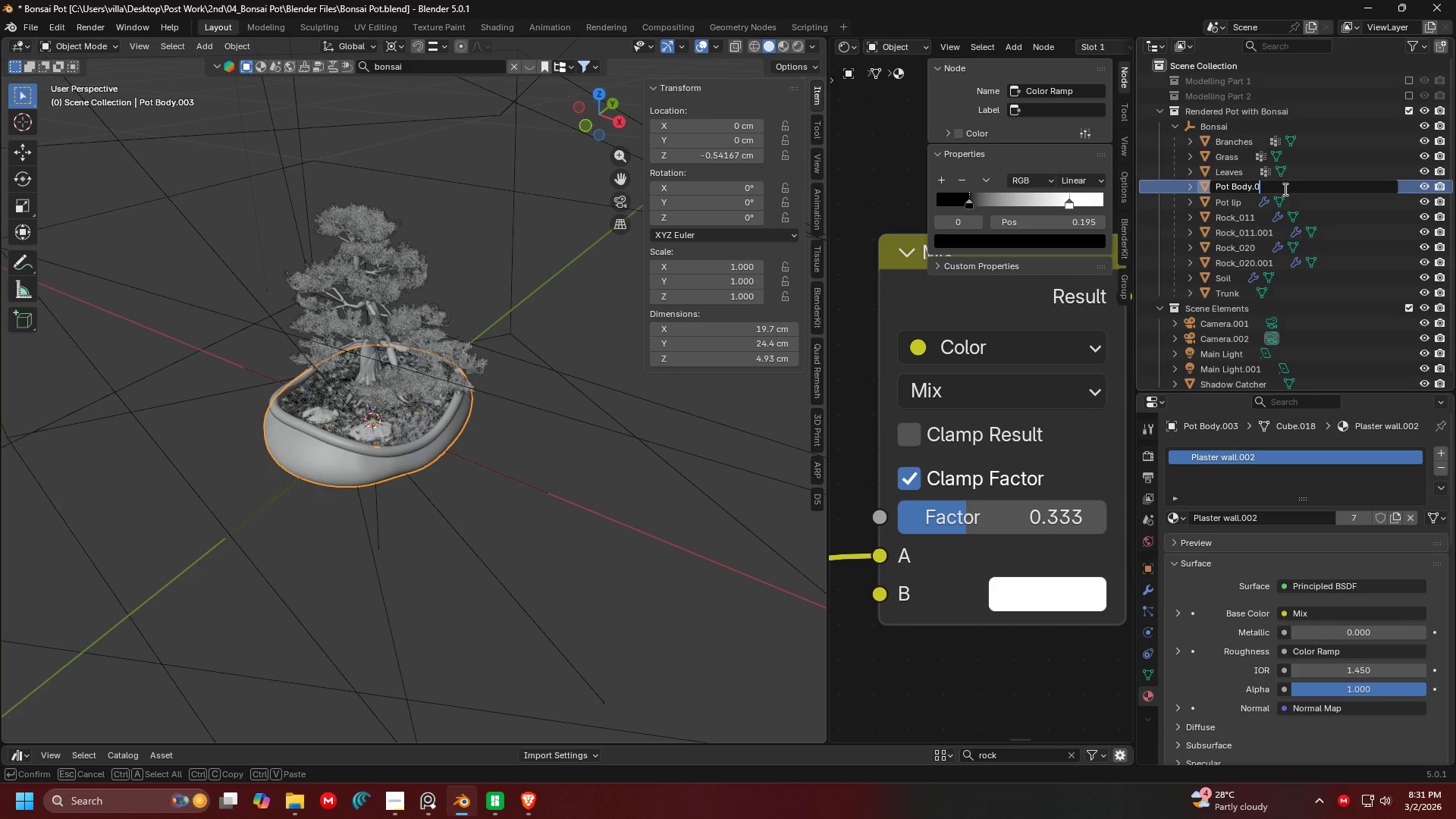 
key(Backspace)
 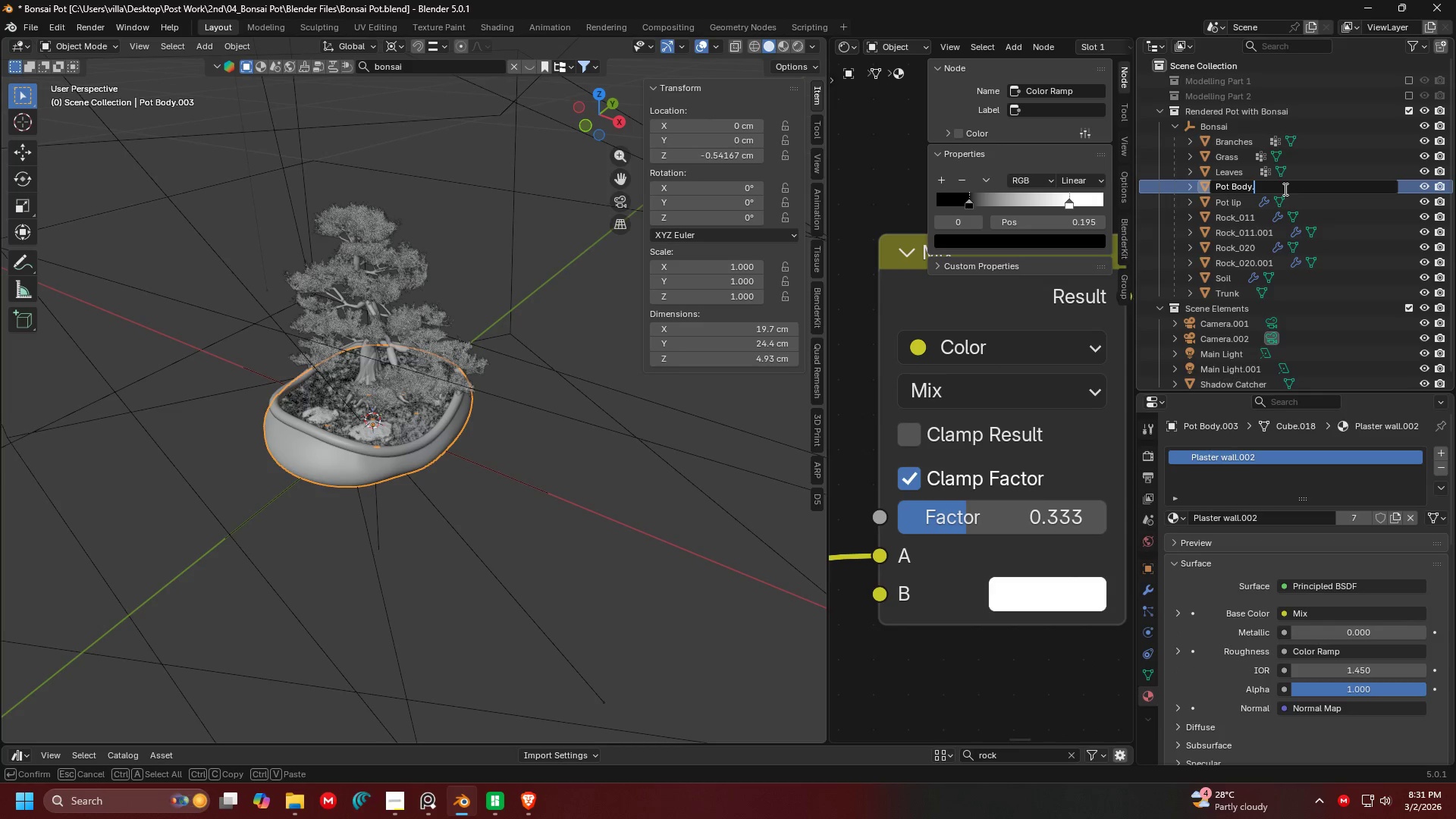 
key(Backspace)
 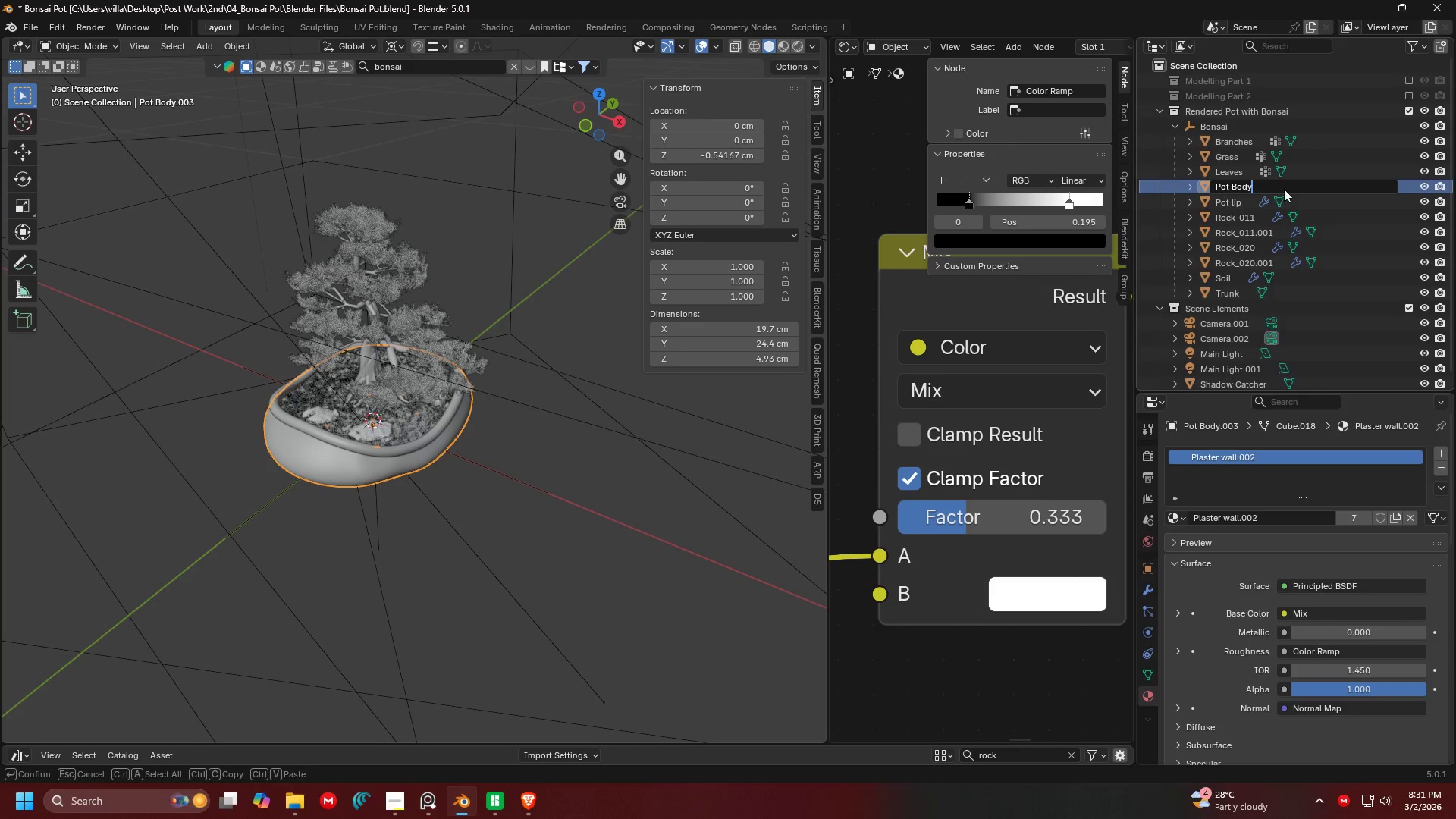 
key(Enter)
 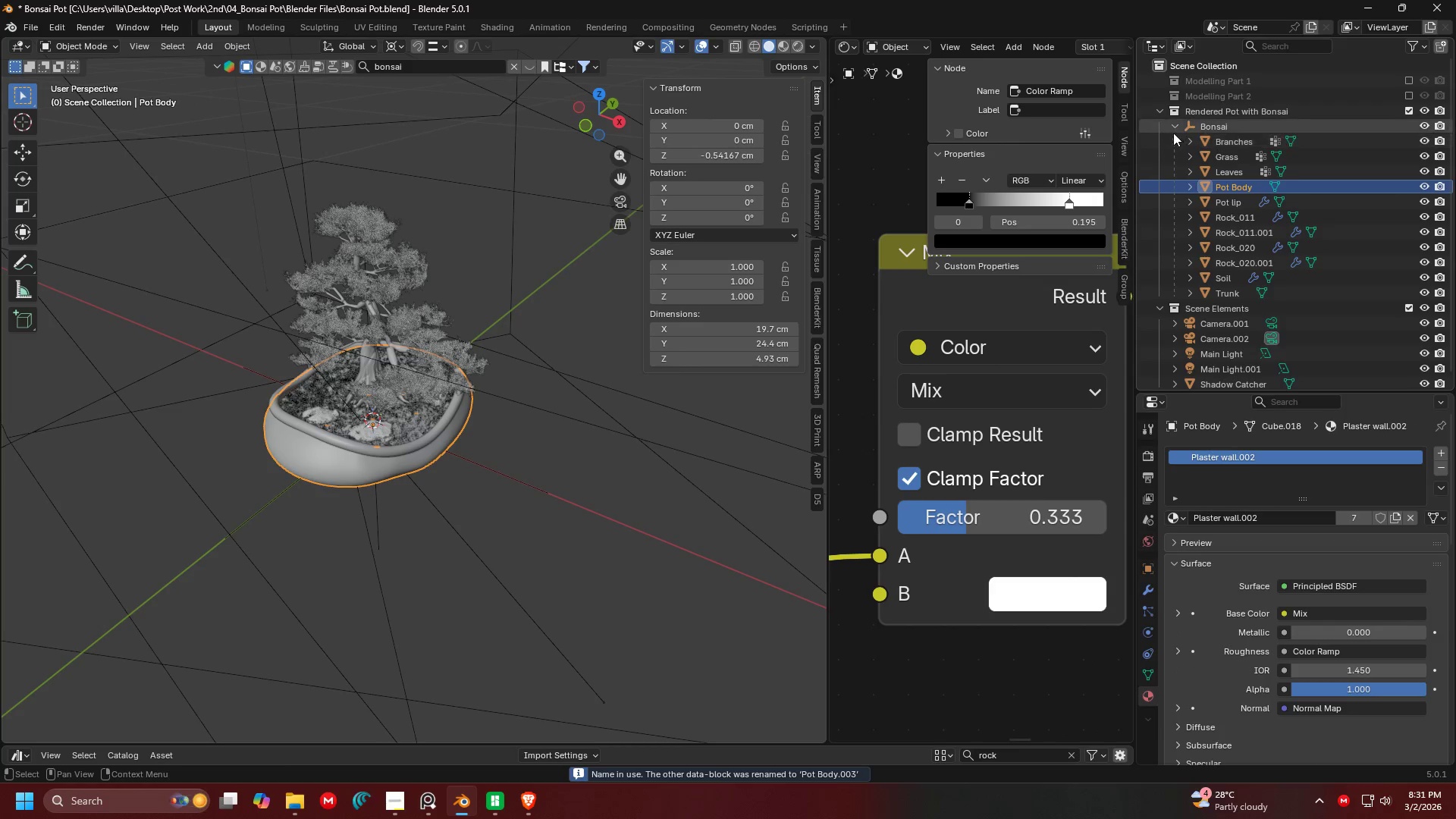 
left_click([1175, 124])
 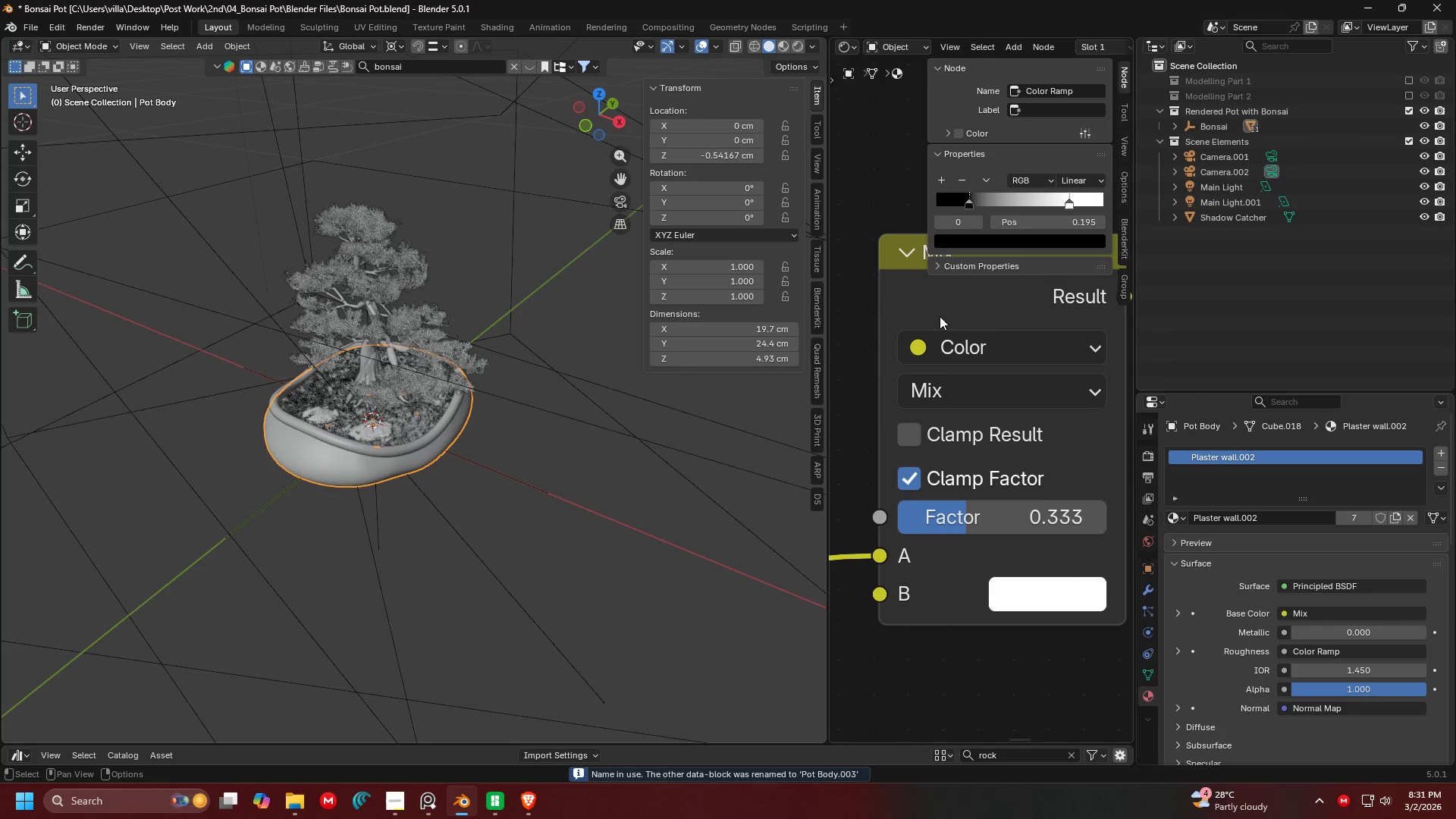 
left_click([602, 515])
 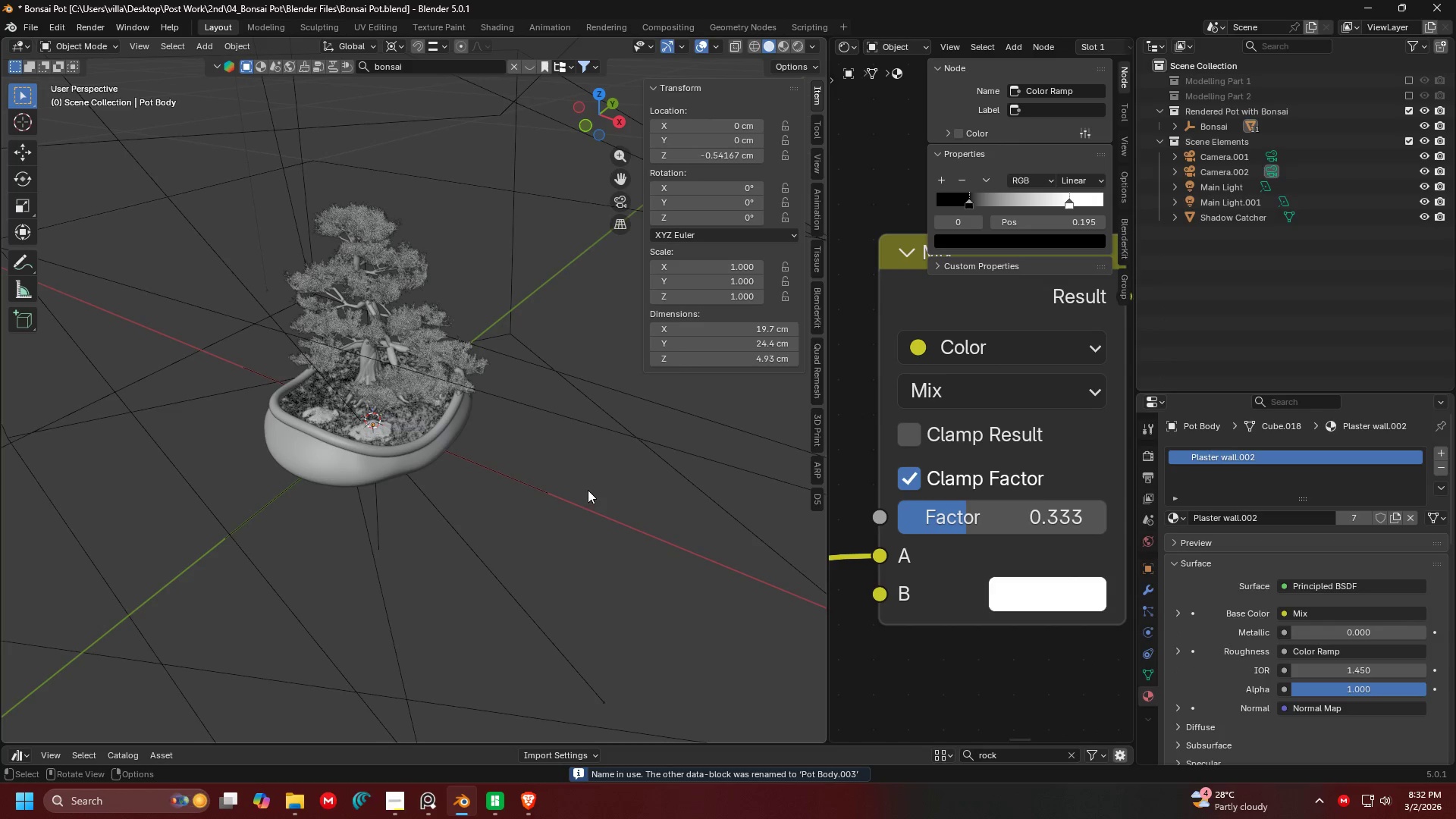 
key(Control+ControlLeft)
 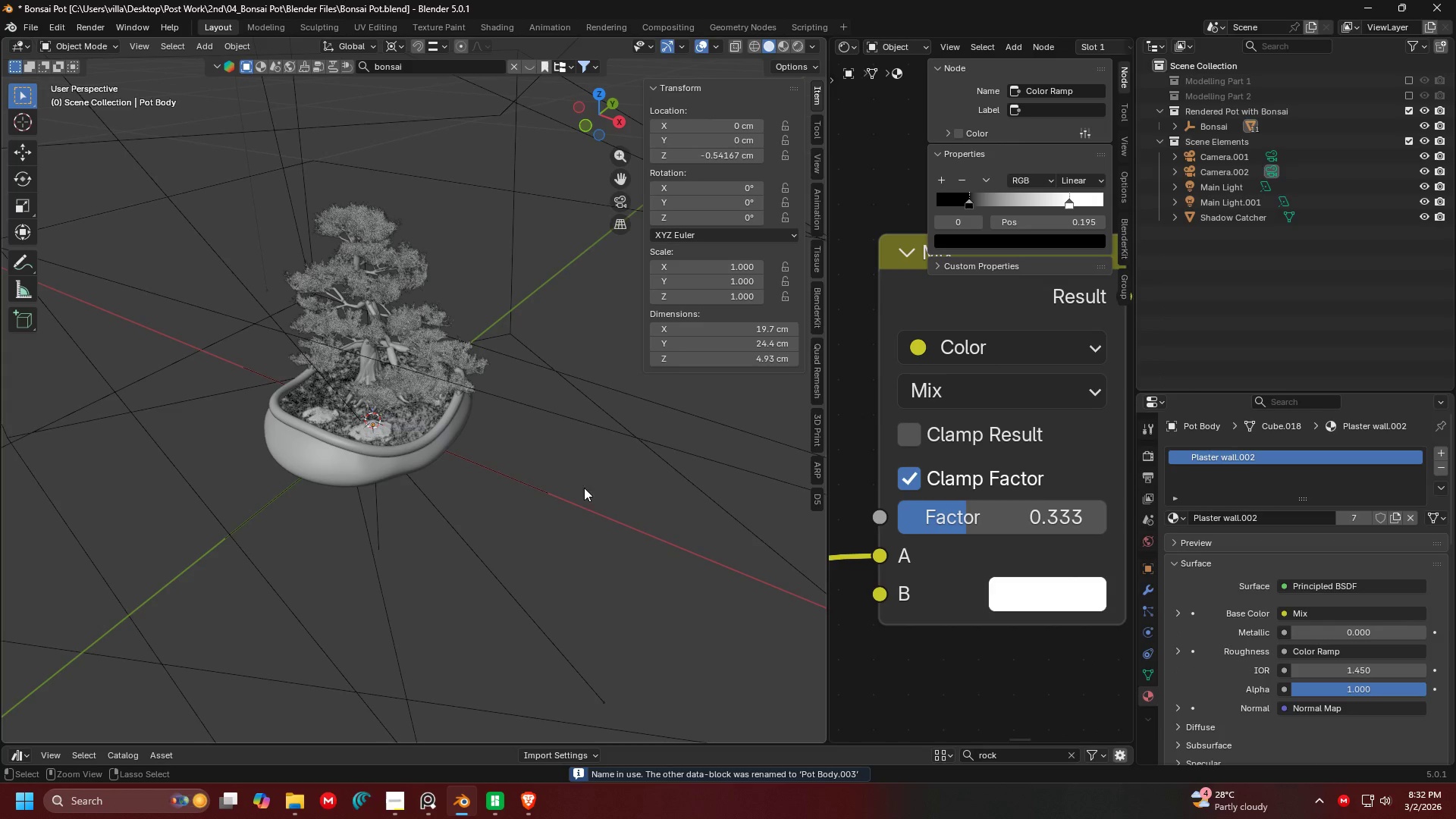 
key(Control+S)
 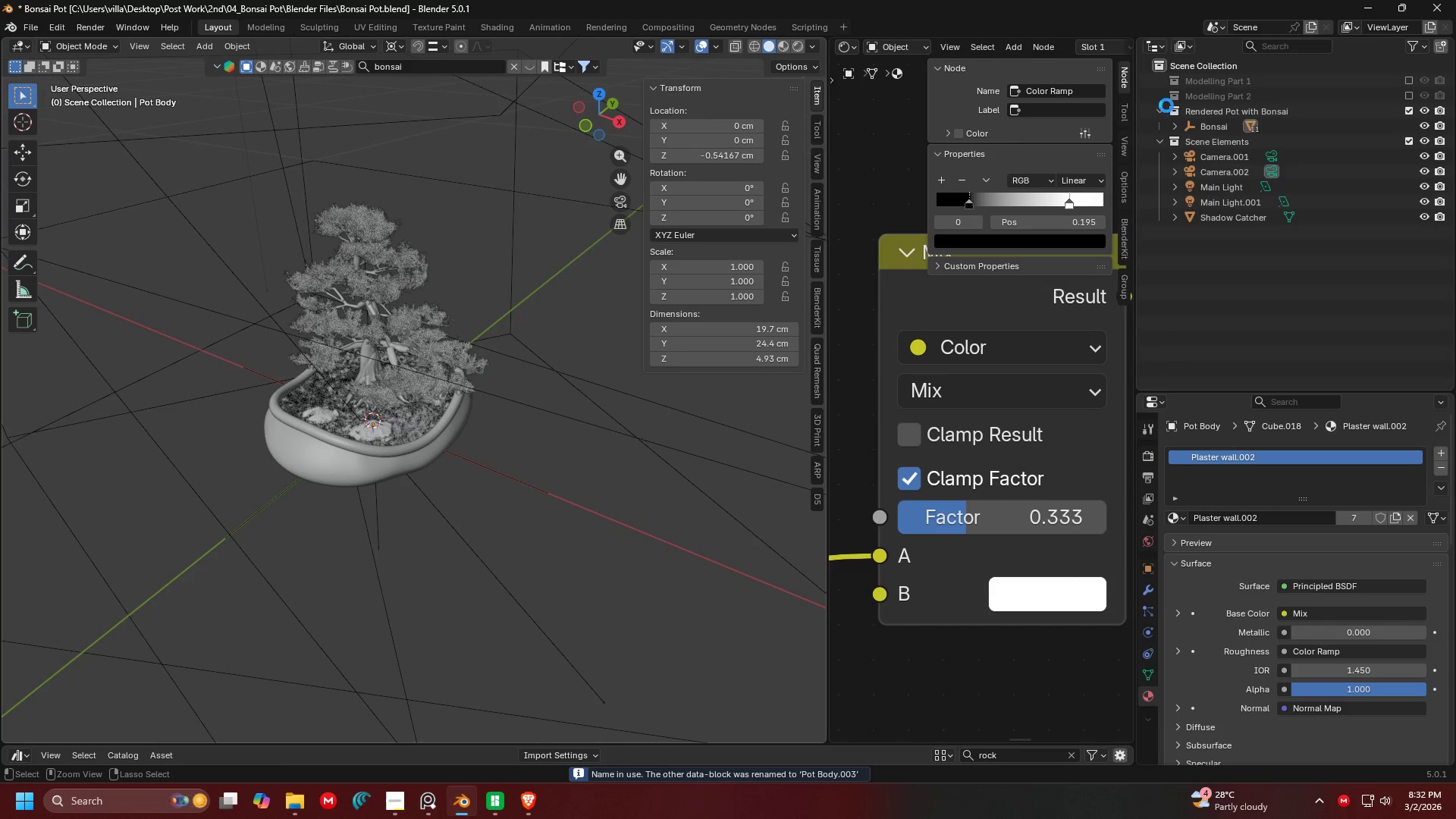 
left_click([1212, 269])
 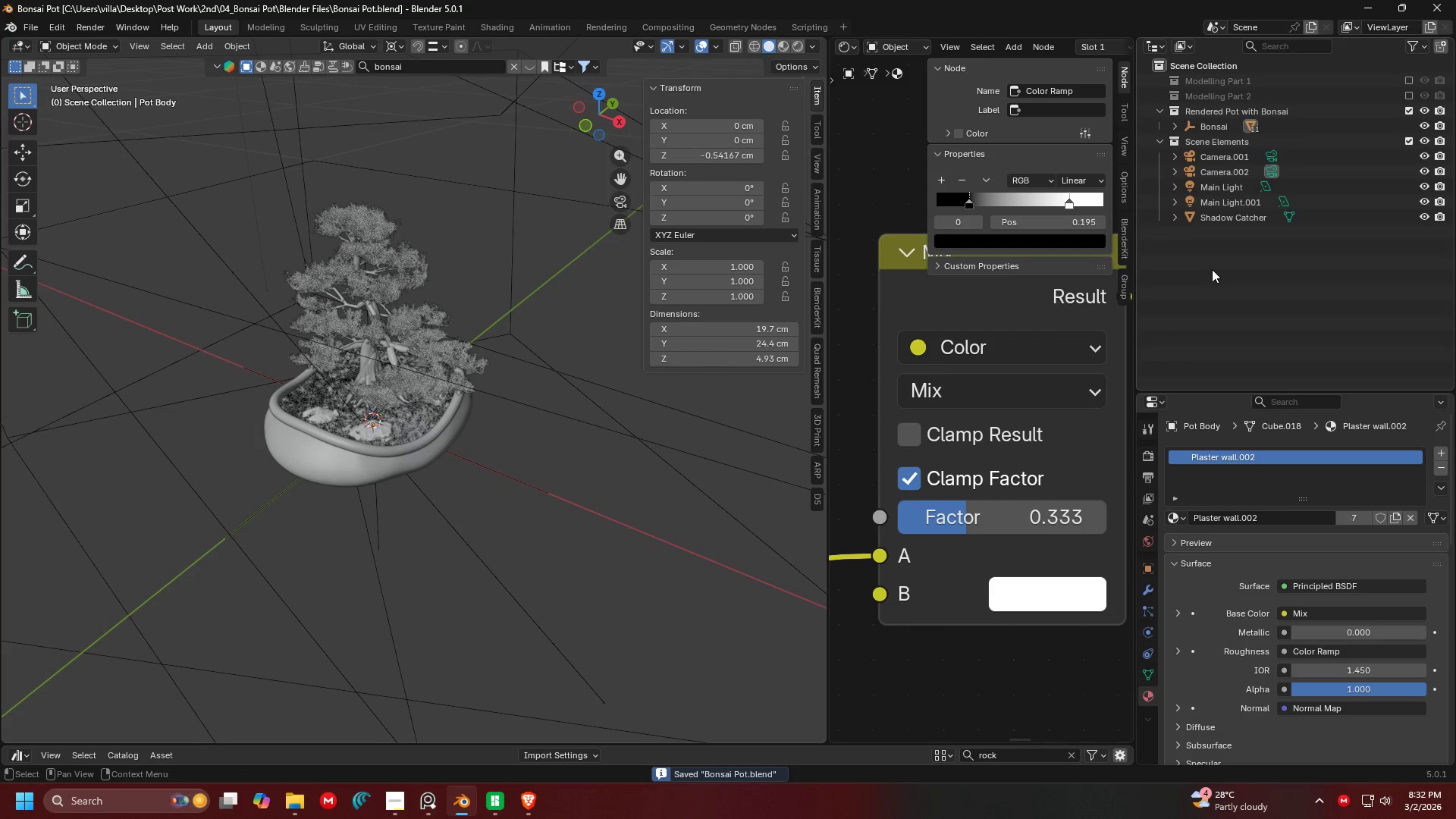 
right_click([1212, 269])
 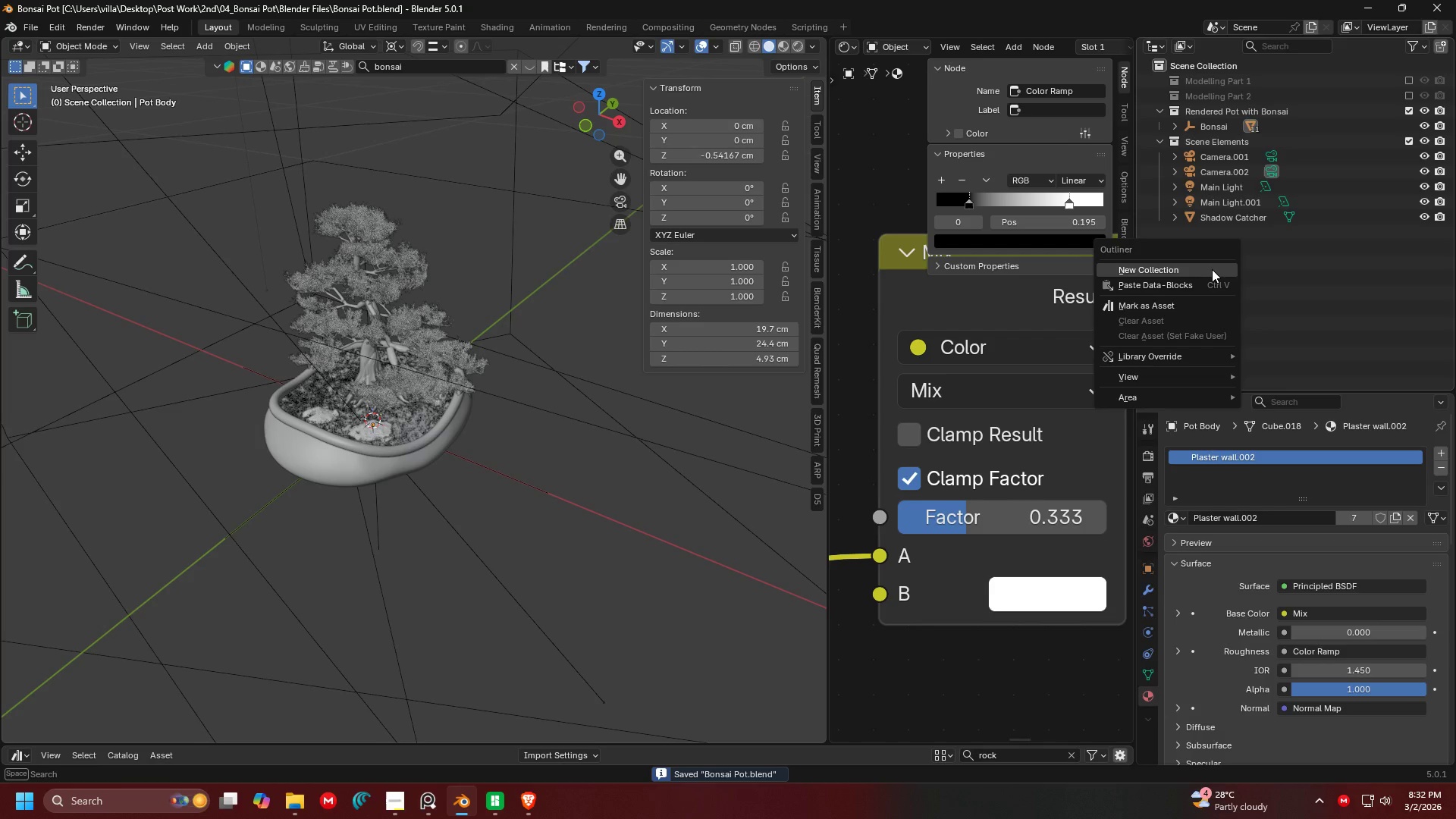 
left_click([1212, 269])
 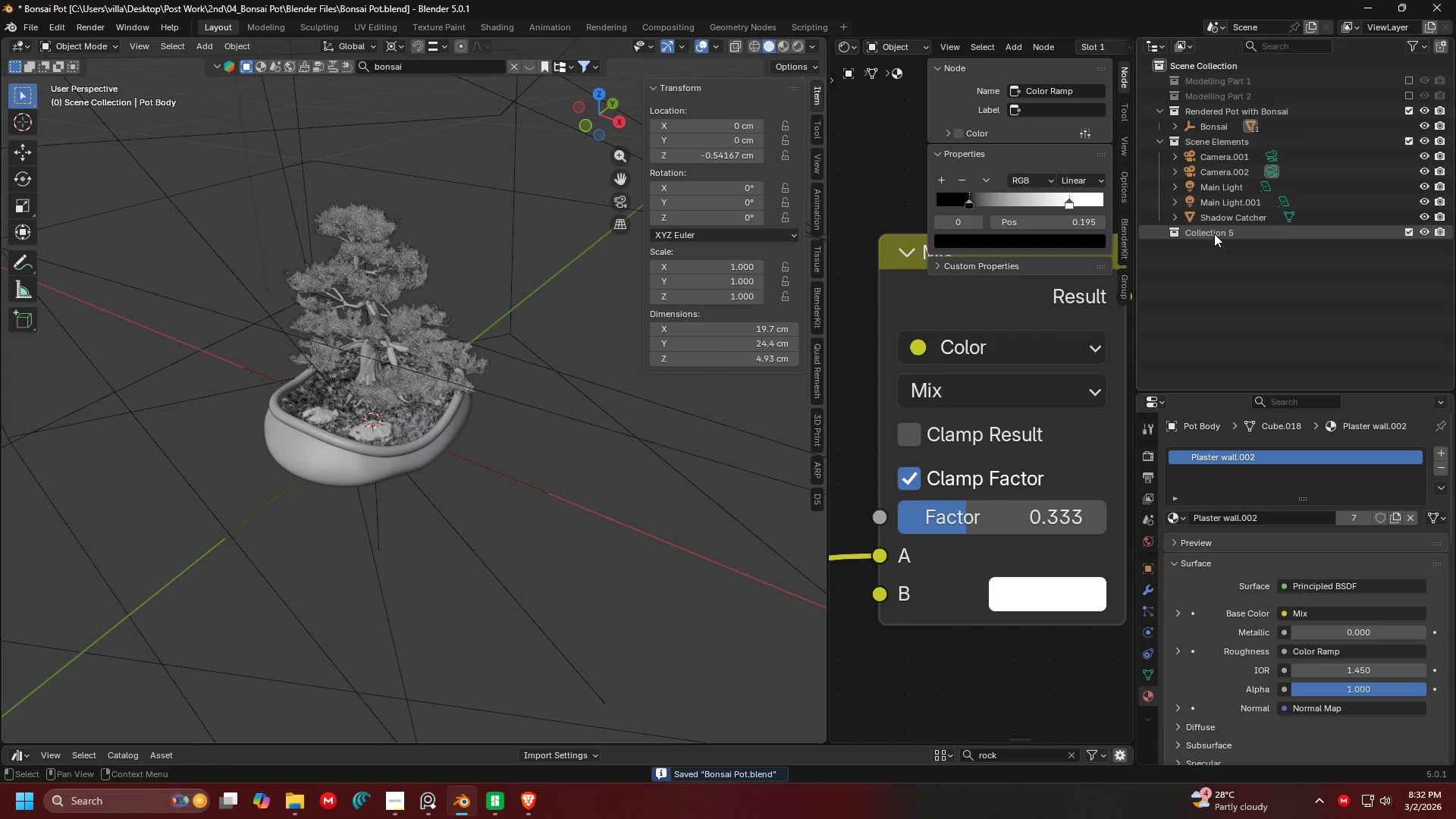 
double_click([1214, 234])
 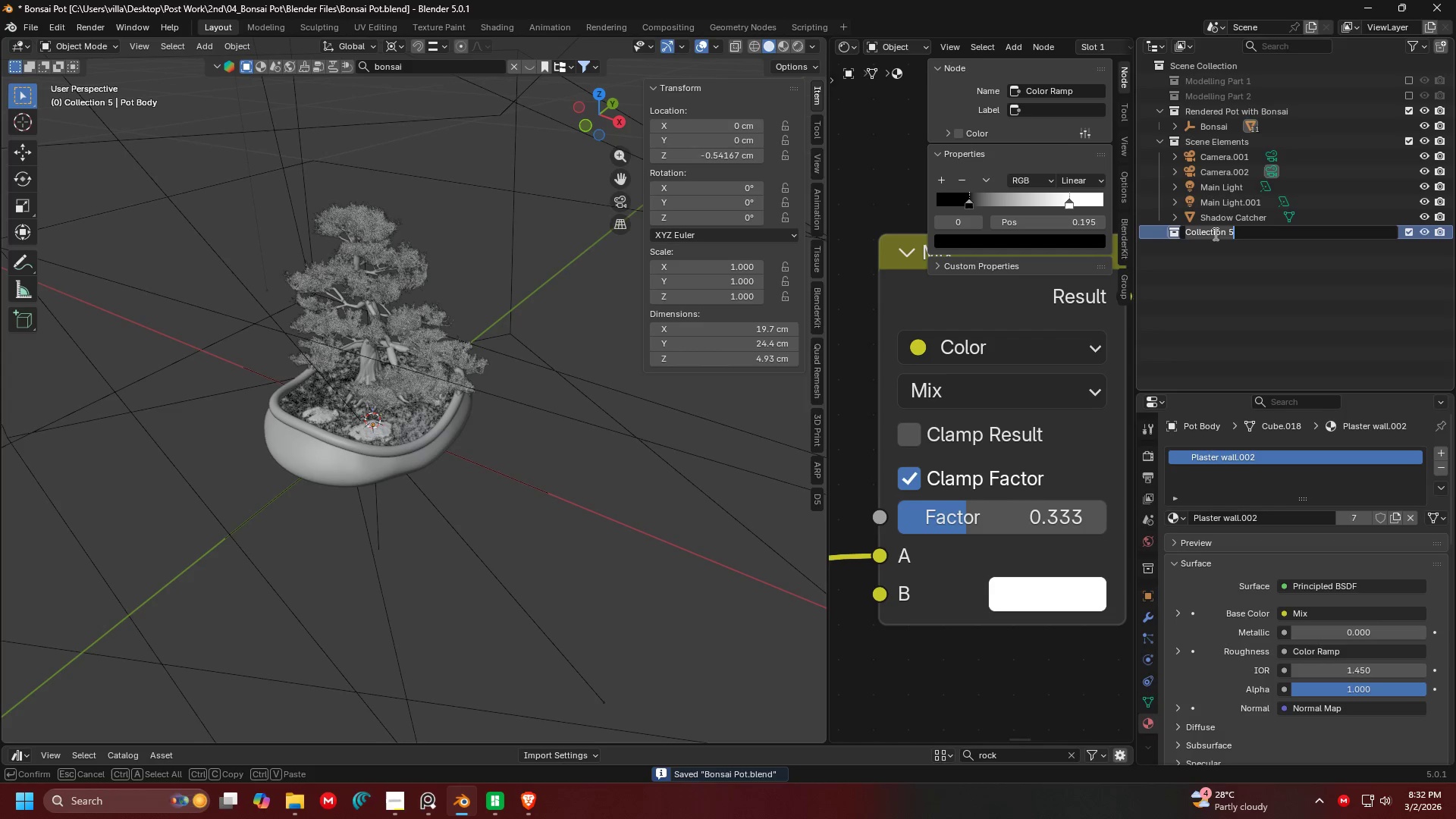 
type(Final Pot Model)
 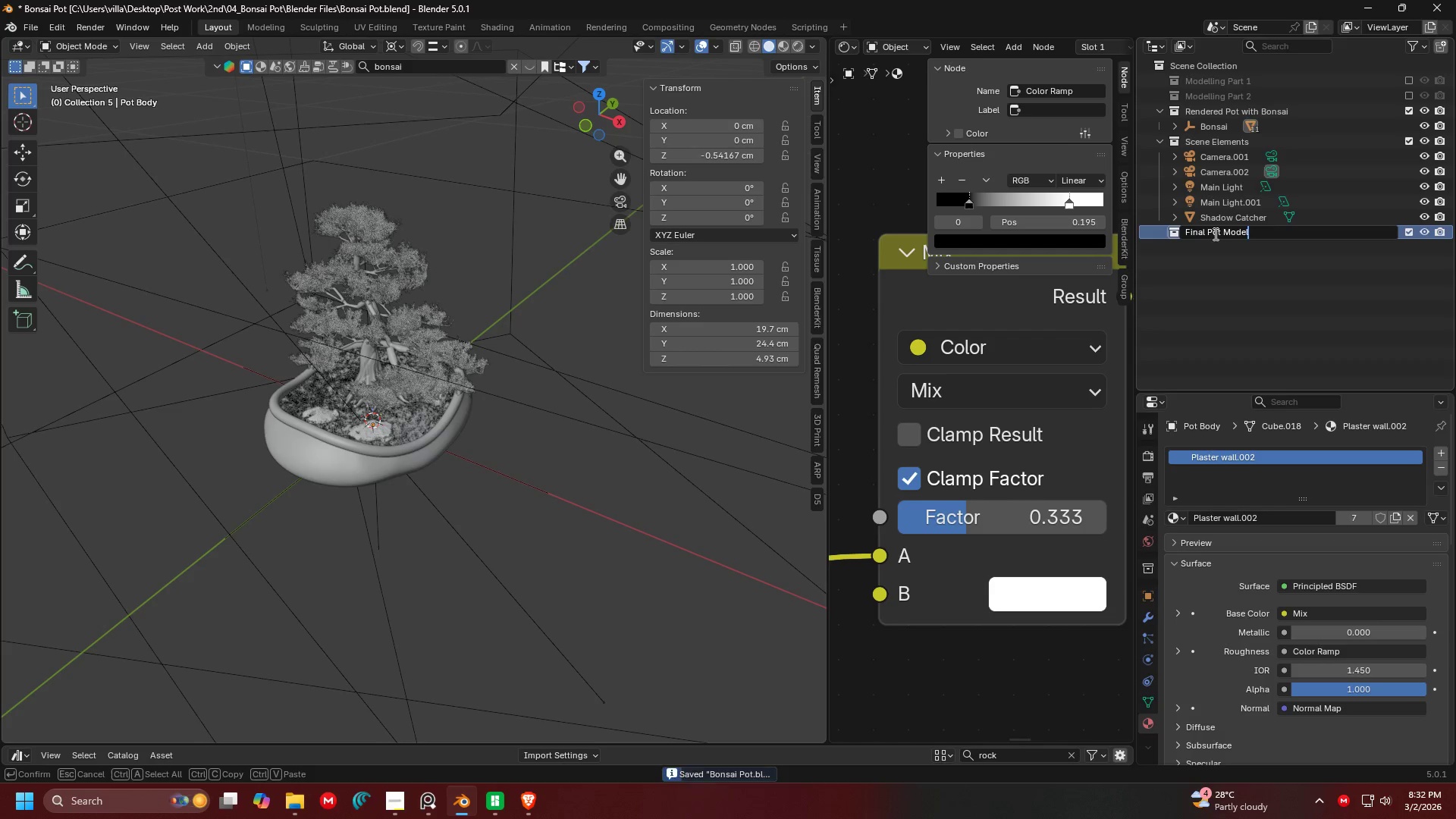 
key(Enter)
 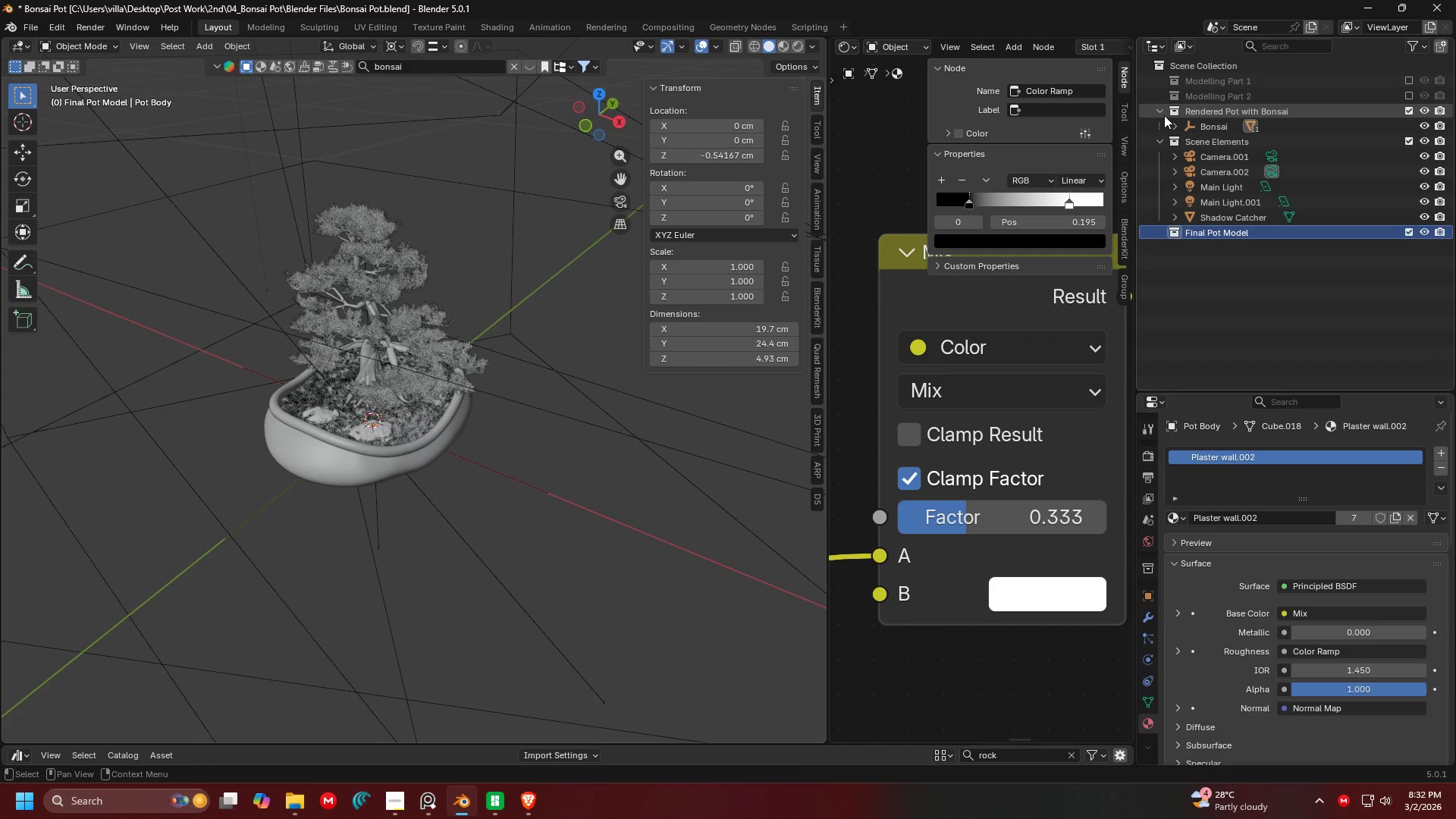 
left_click([1174, 124])
 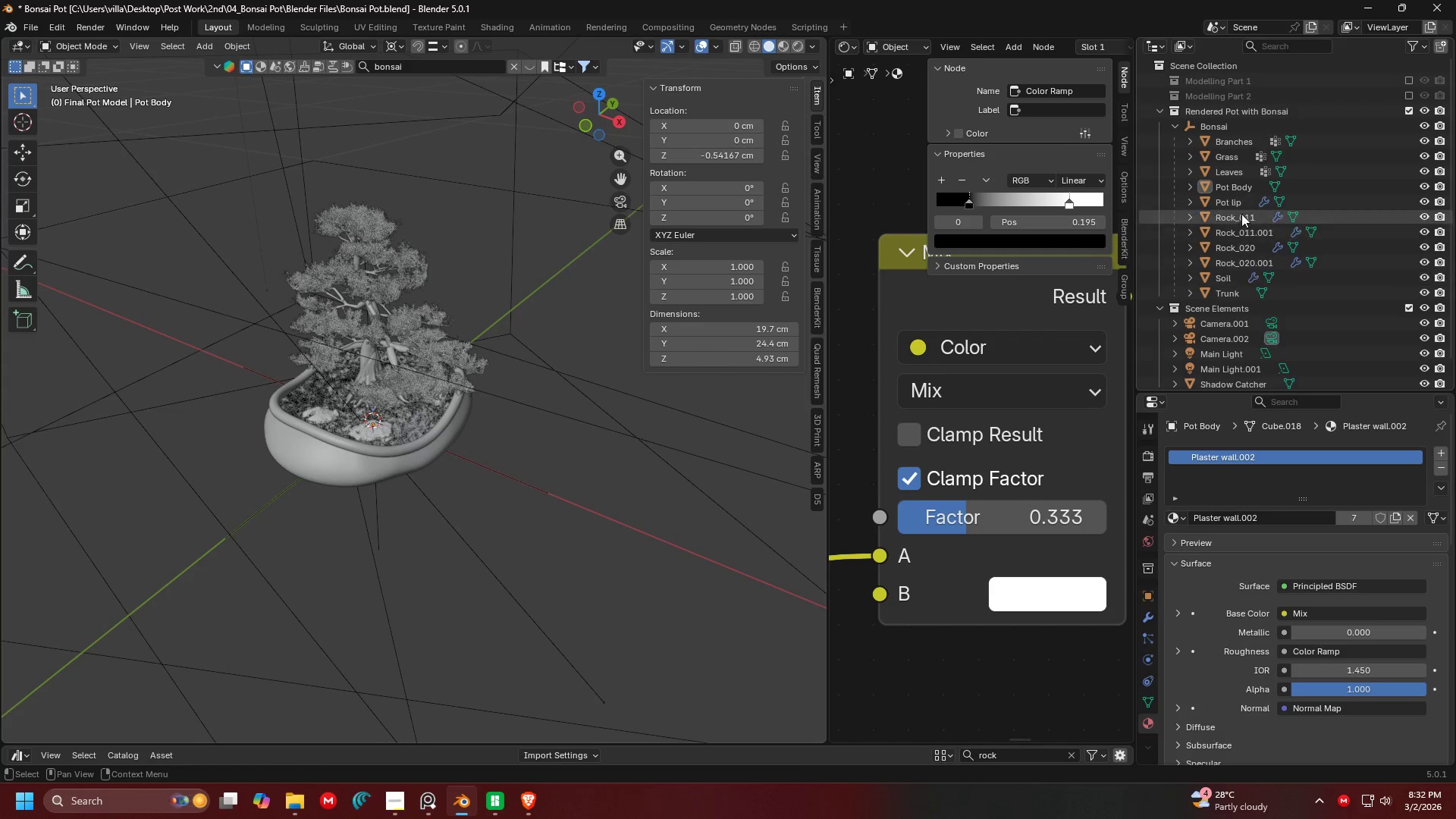 
left_click([1235, 185])
 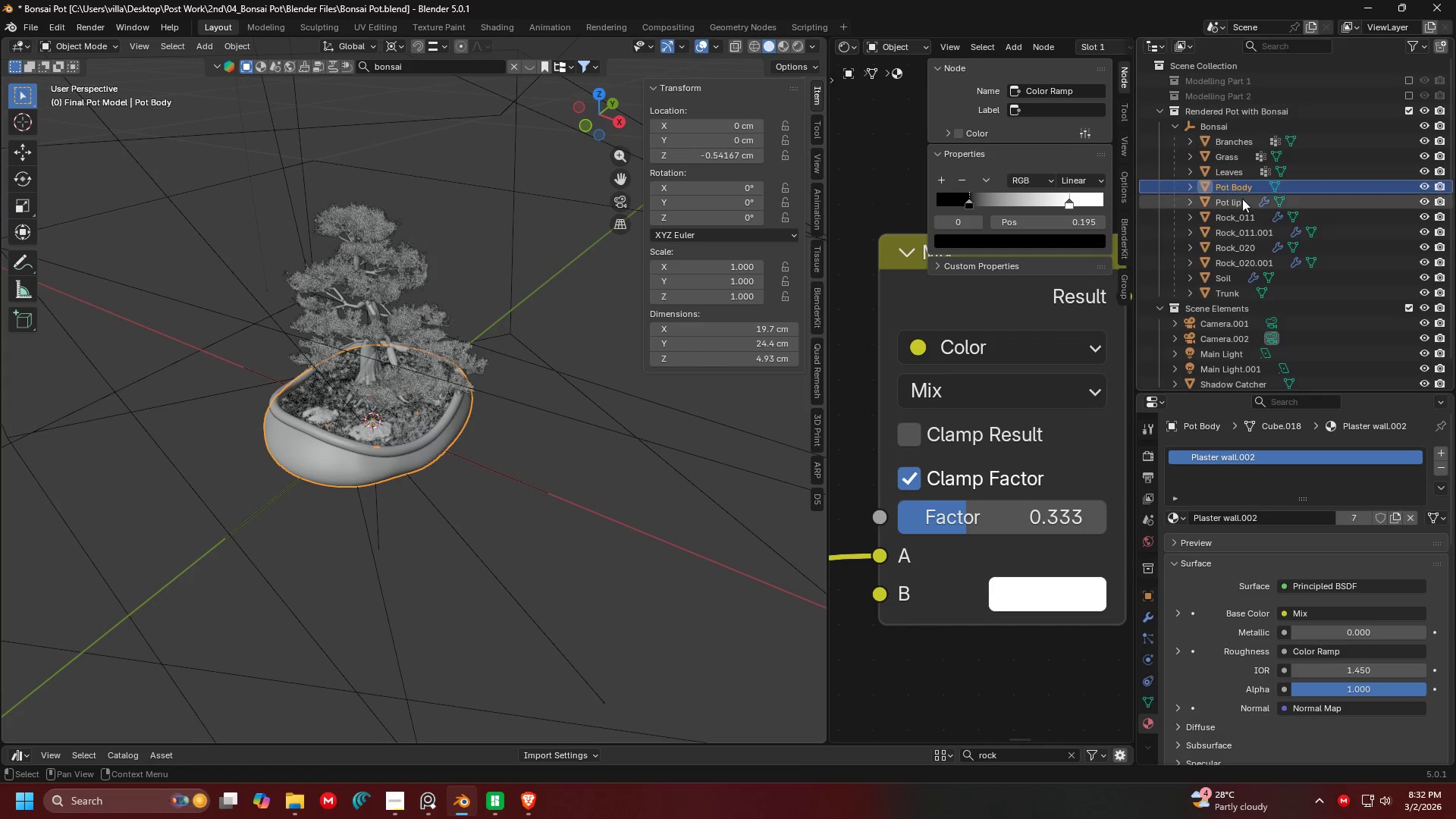 
hold_key(key=ShiftLeft, duration=0.5)
left_click([1241, 202])
 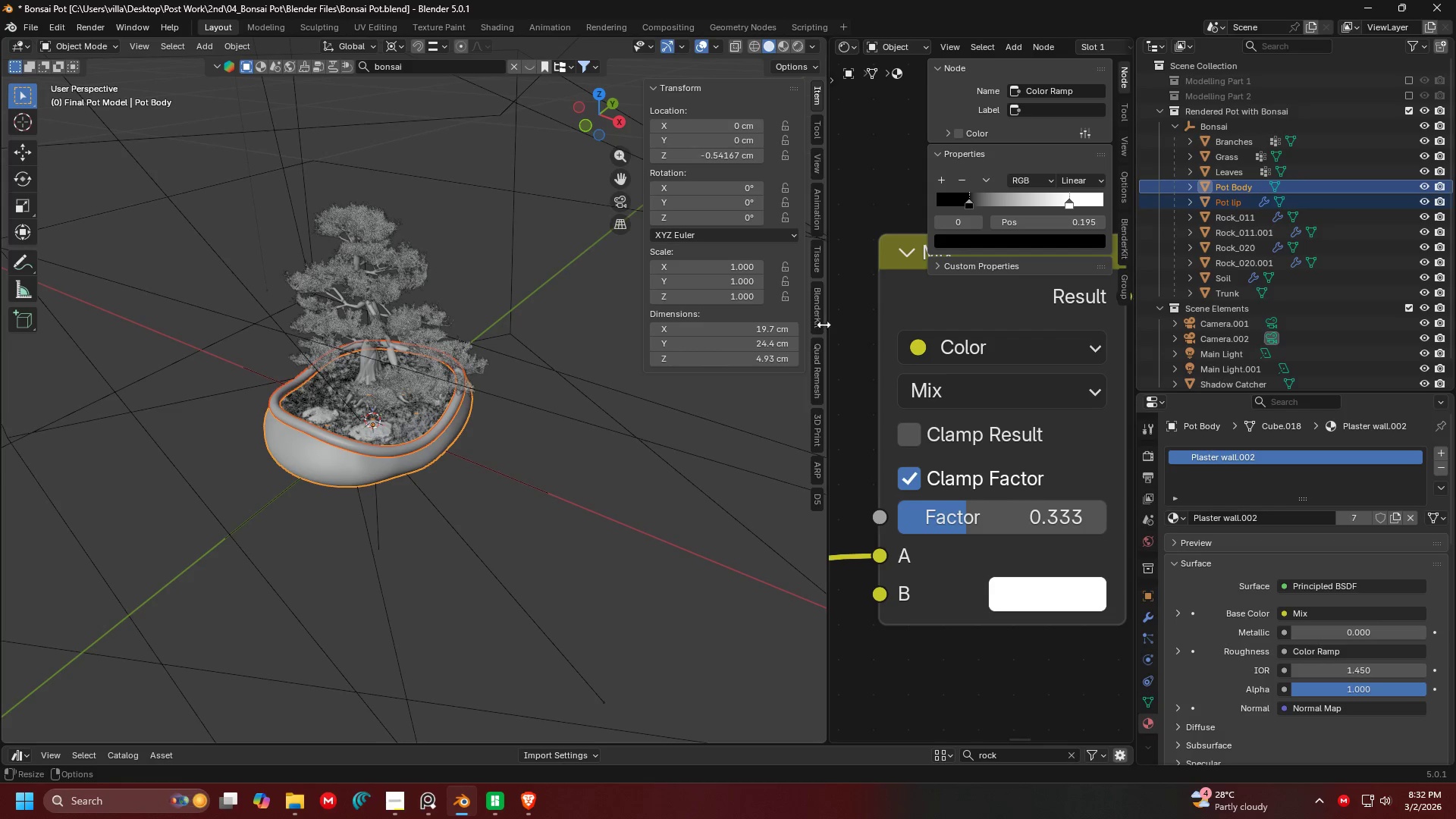 
key(Control+C)
 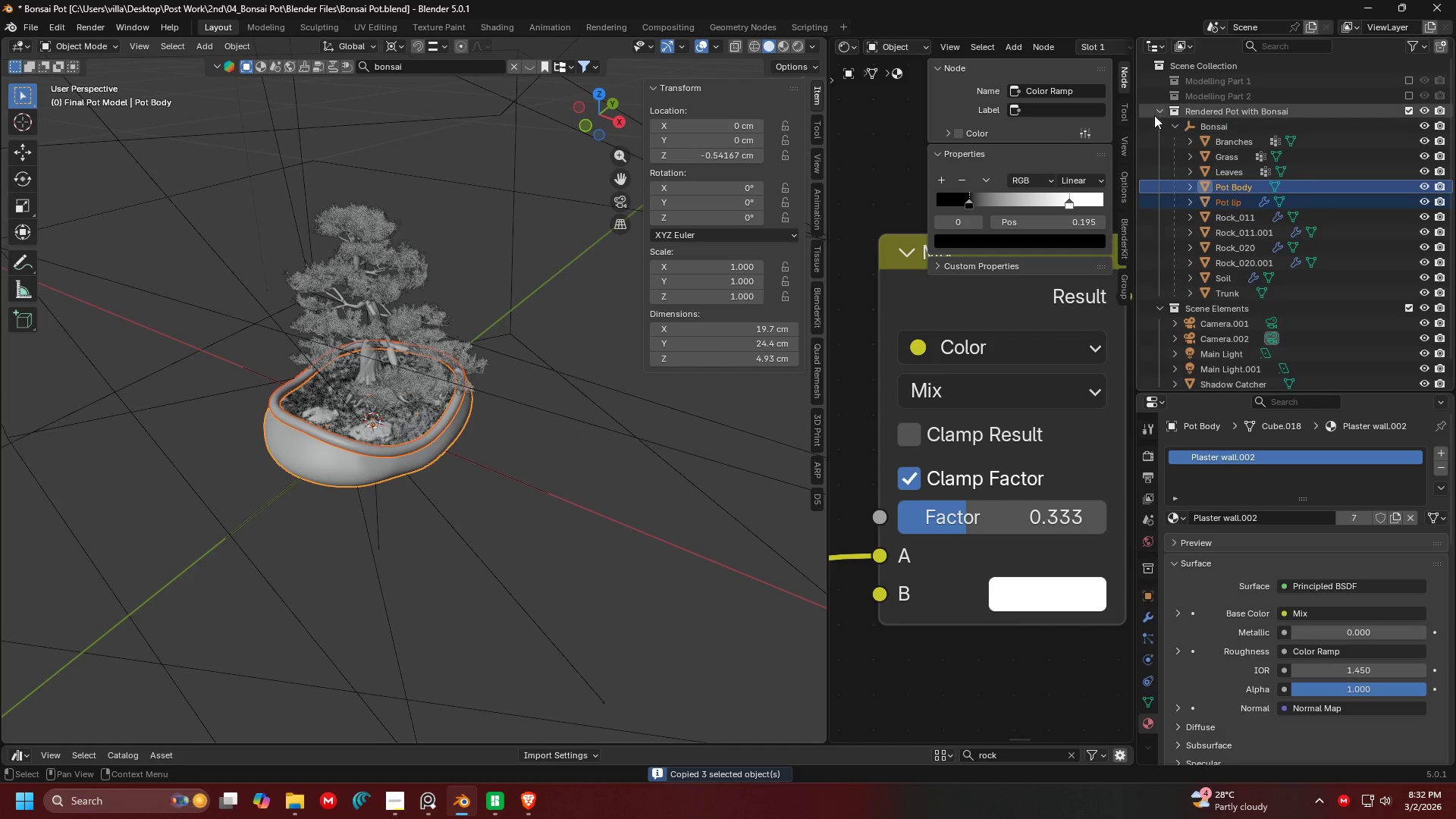 
left_click([1154, 115])
 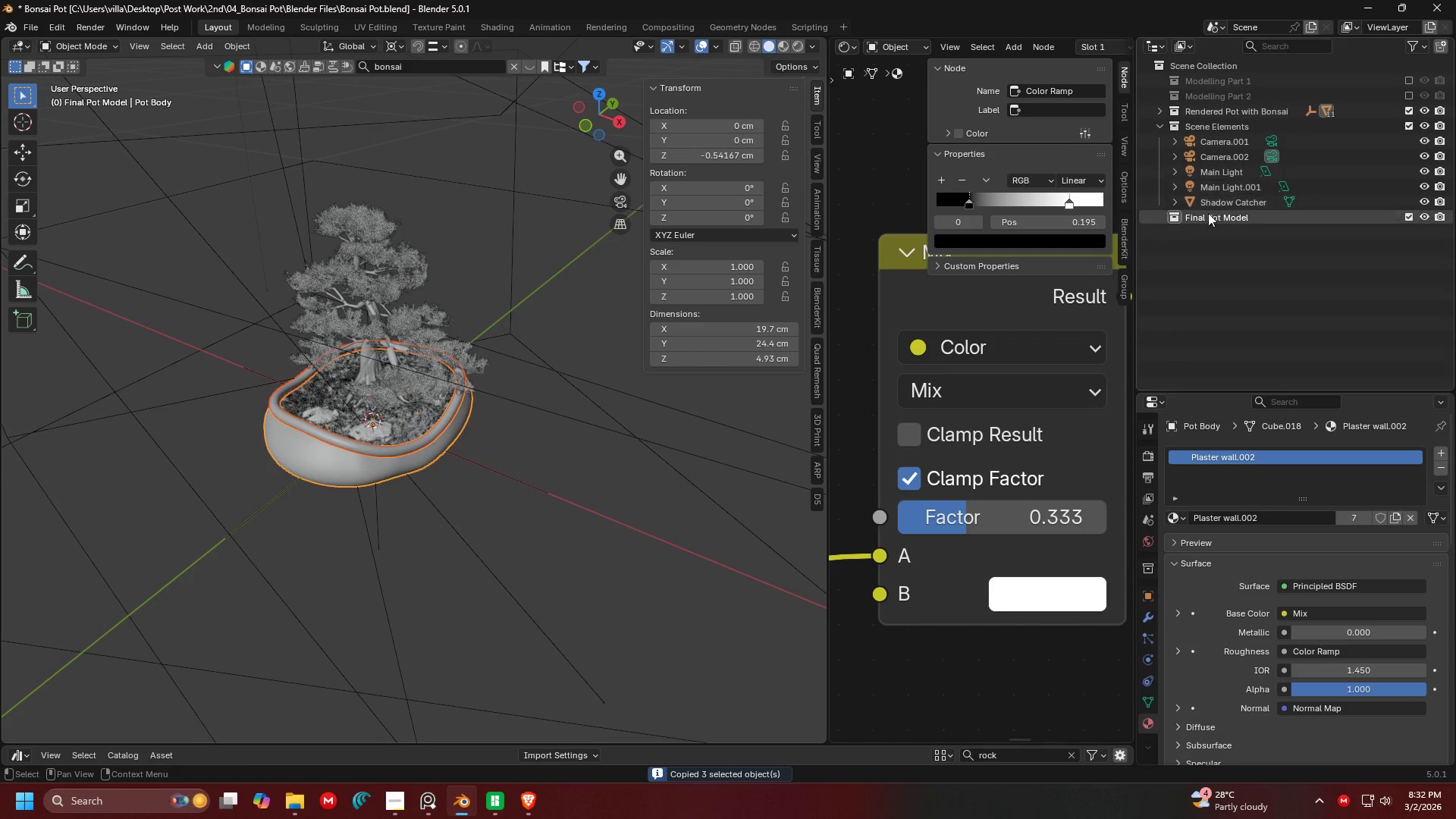 
left_click([1208, 214])
 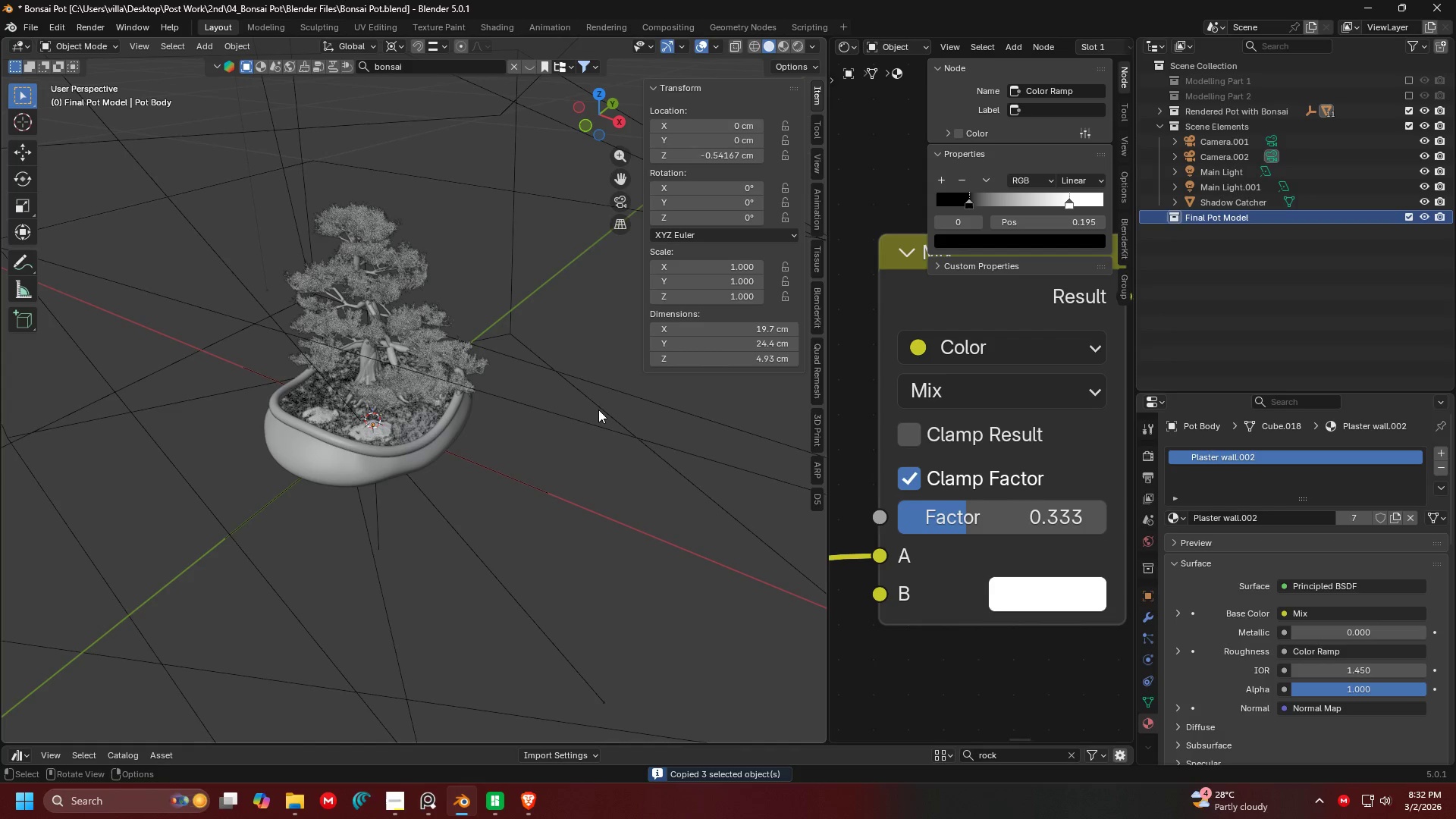 
key(Control+V)
 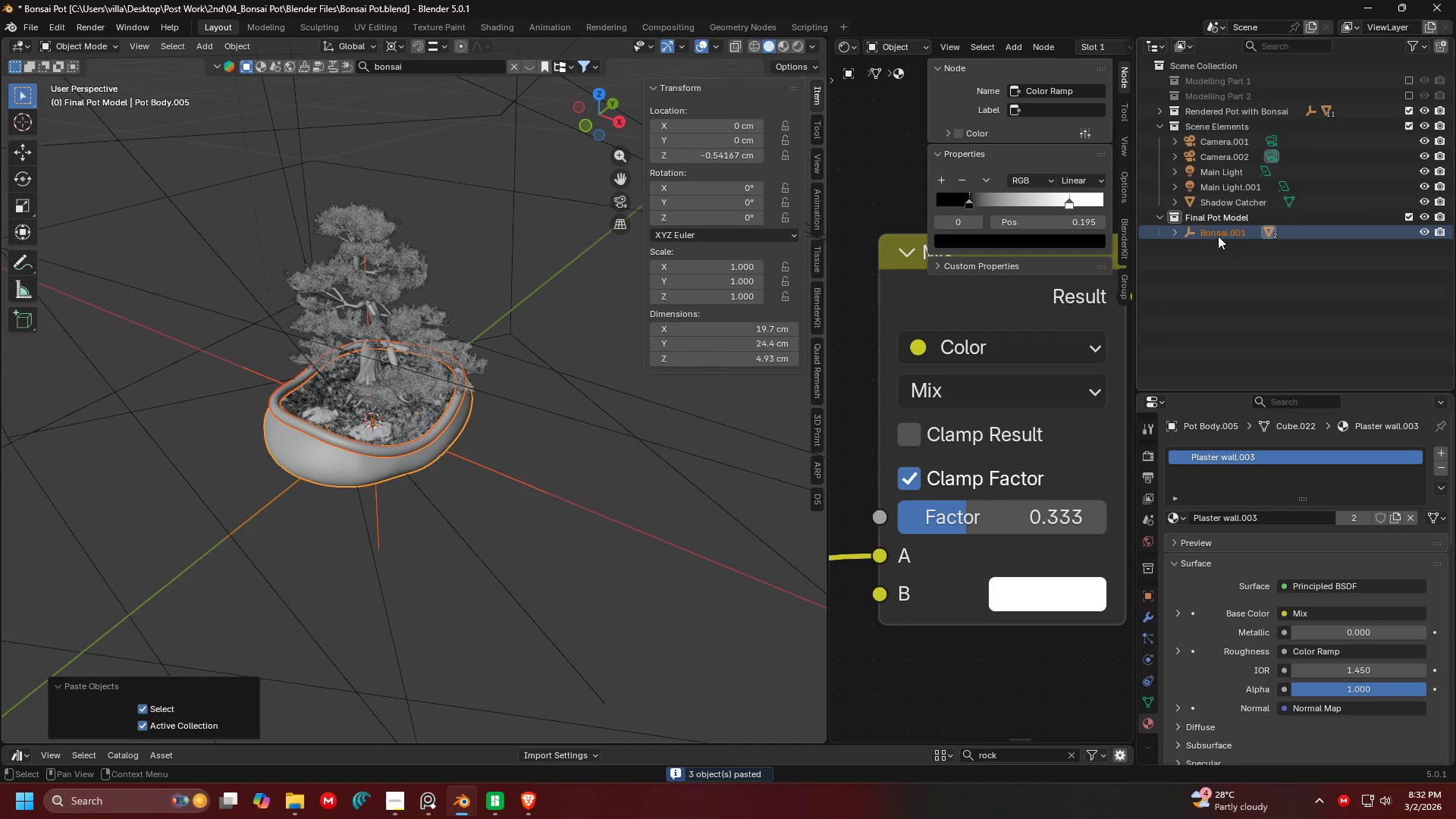 
right_click([1218, 235])
 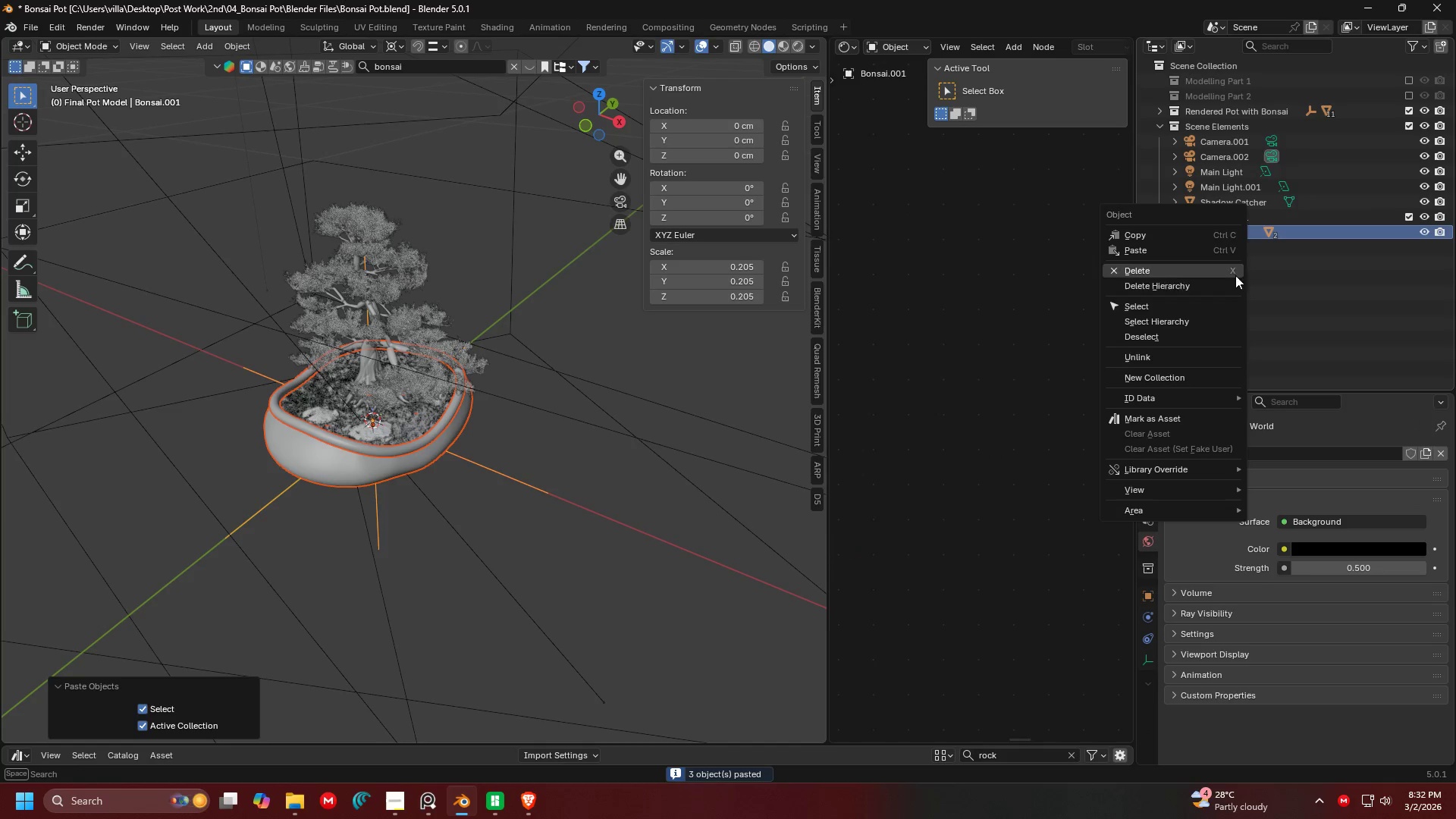 
left_click([1298, 295])
 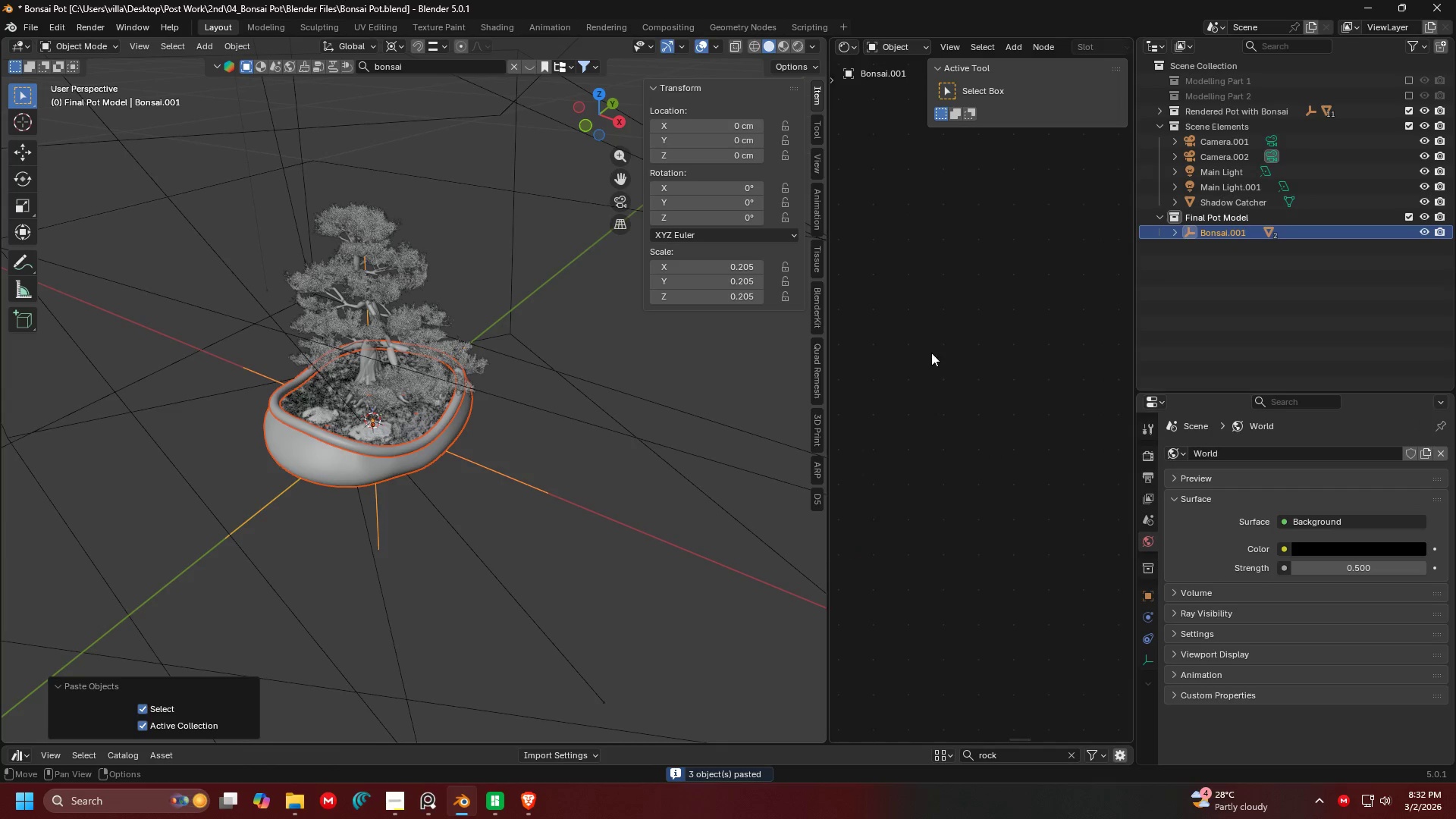 
right_click([585, 437])
 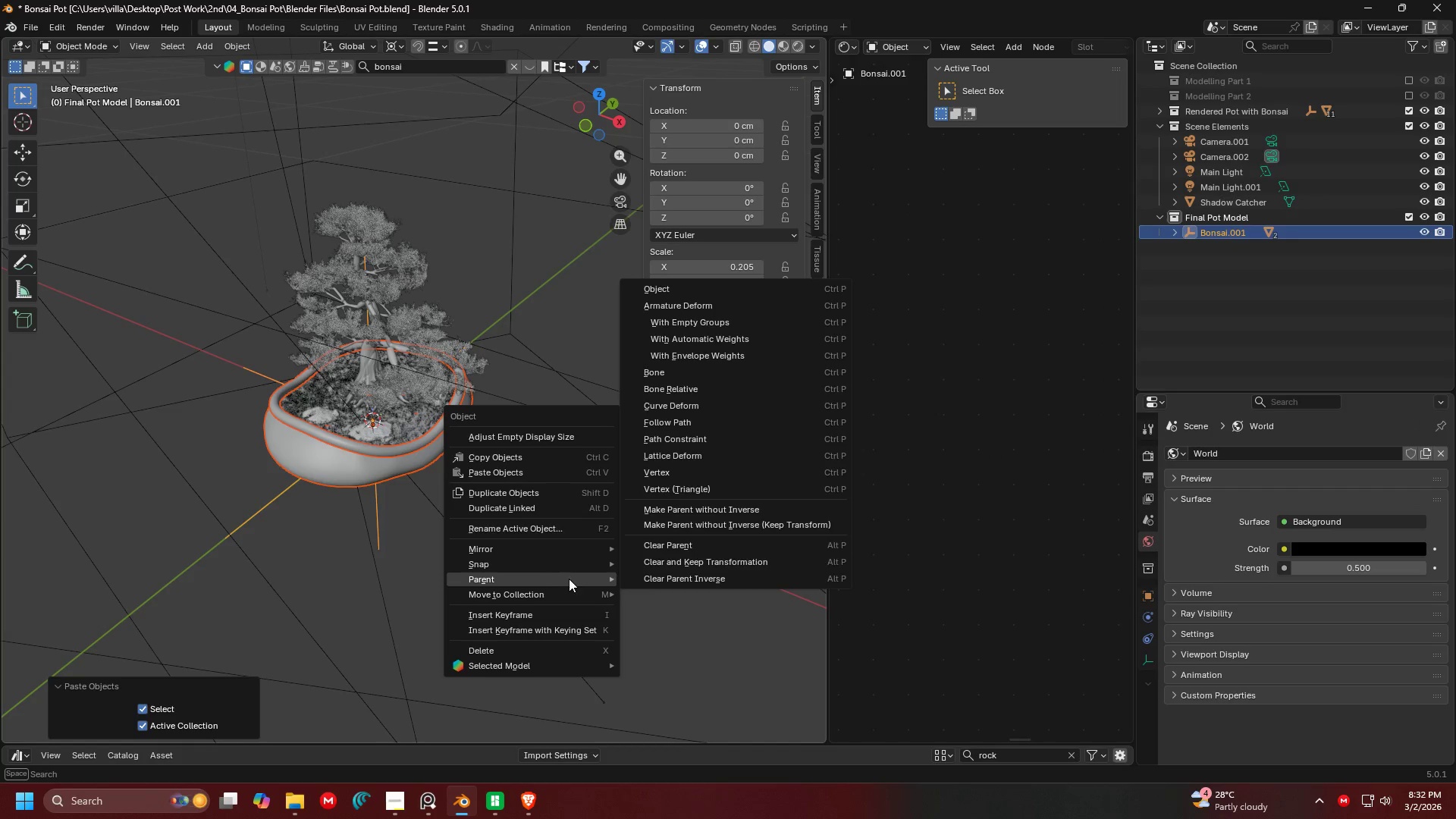 
left_click([679, 560])
 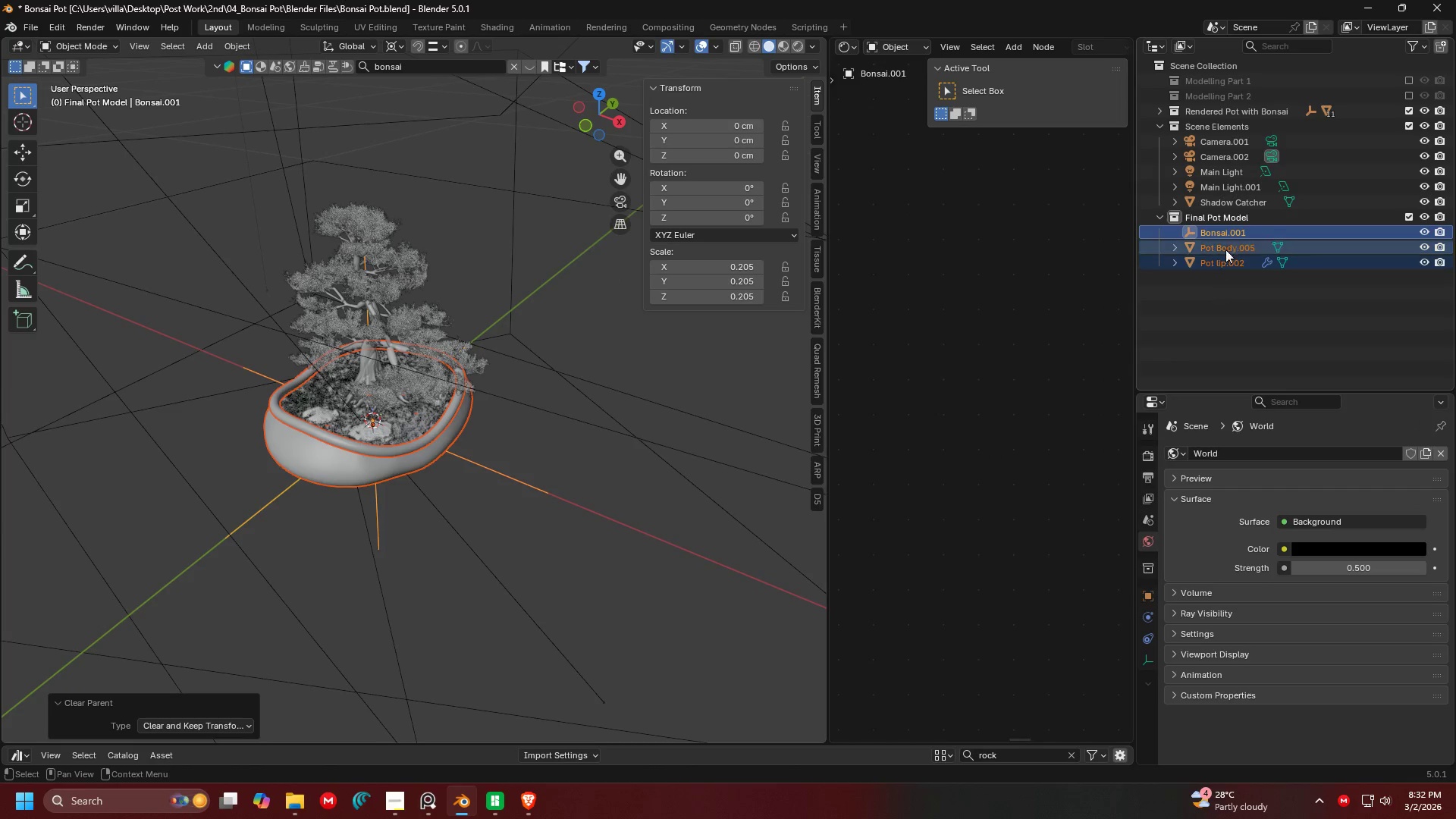 
left_click([1222, 233])
 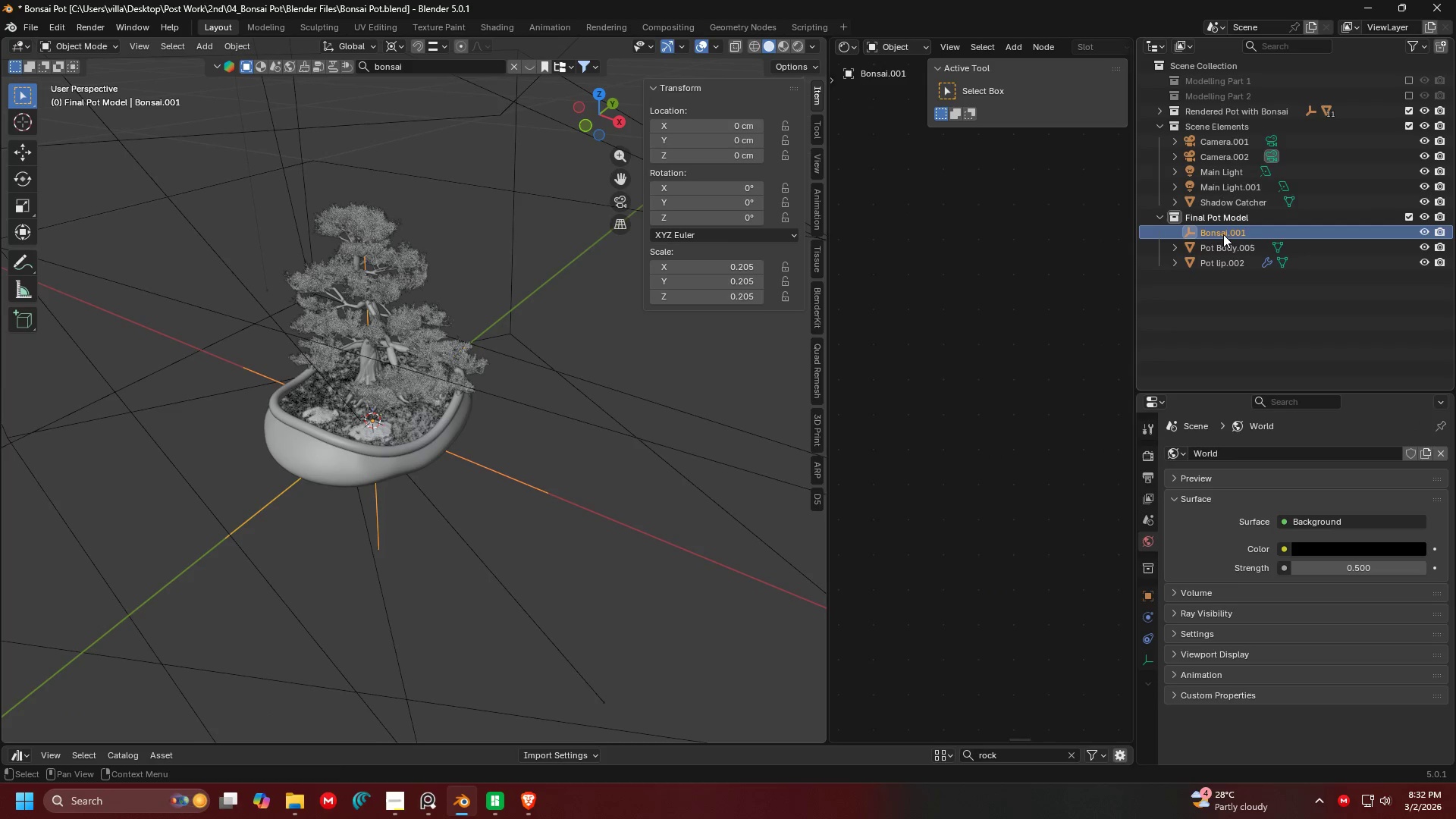 
key(Delete)
 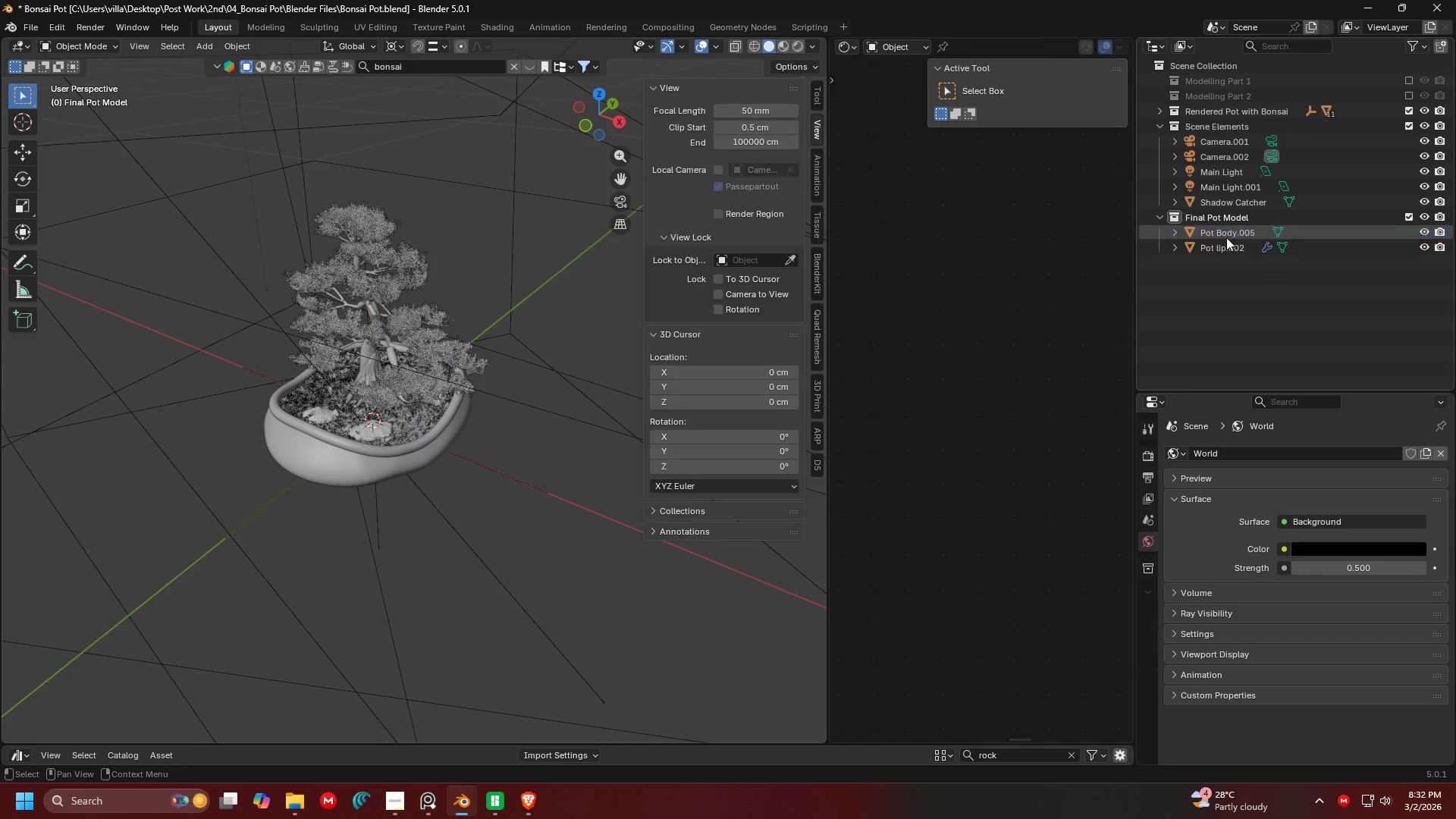 
key(Backspace)
 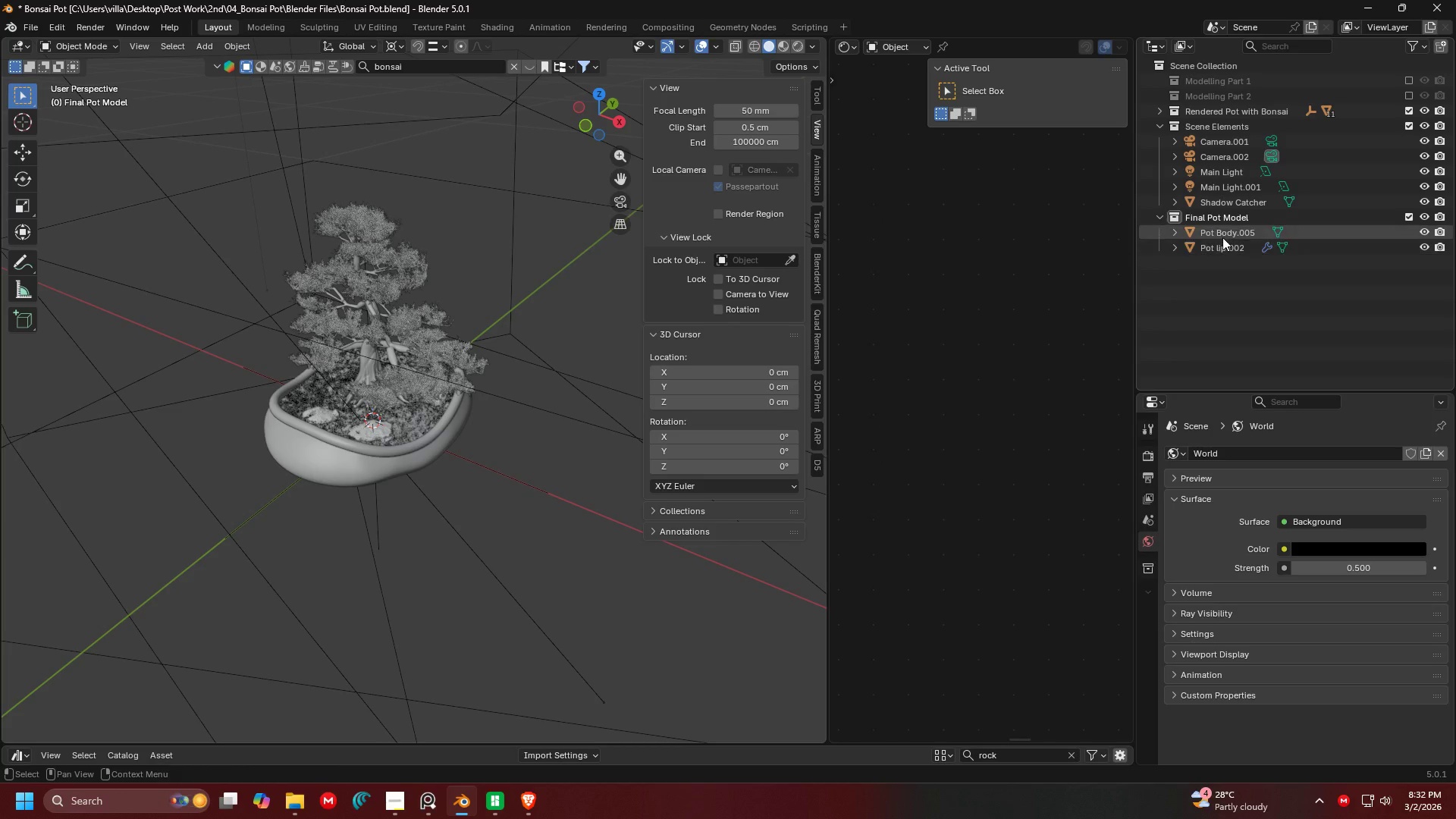 
left_click([1222, 237])
 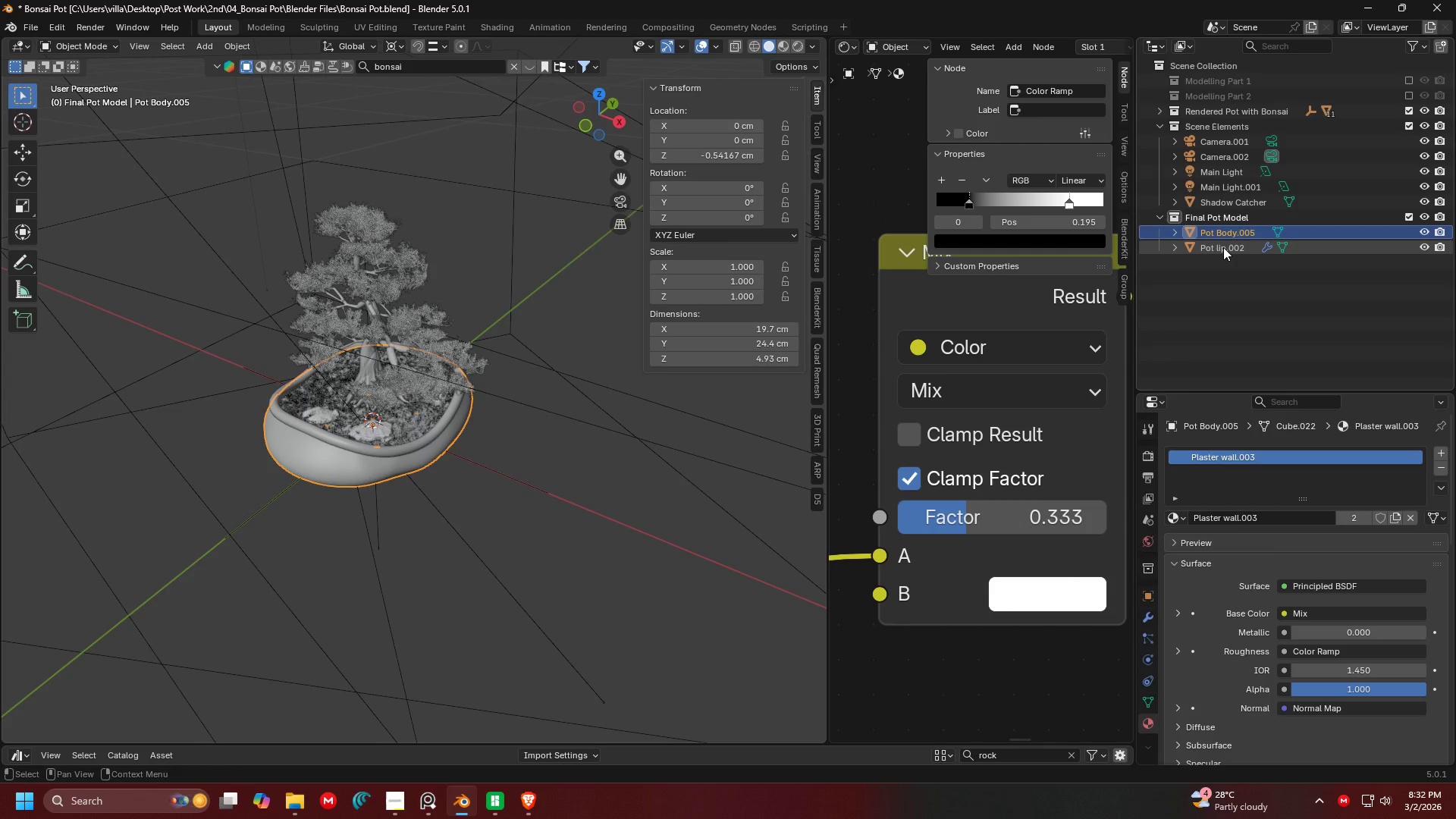 
hold_key(key=ShiftLeft, duration=0.41)
left_click([1223, 247])
 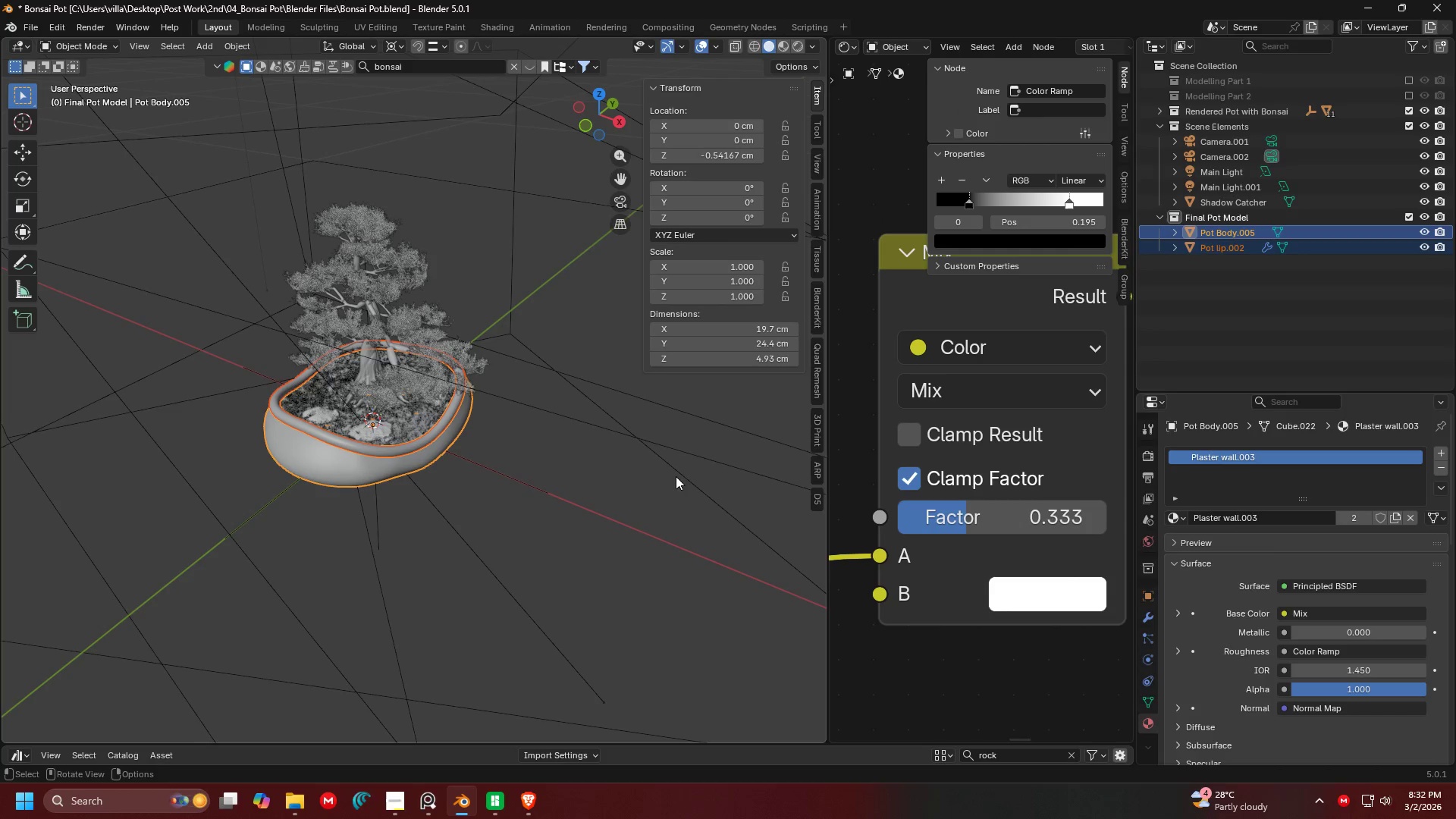 
key(Control+J)
 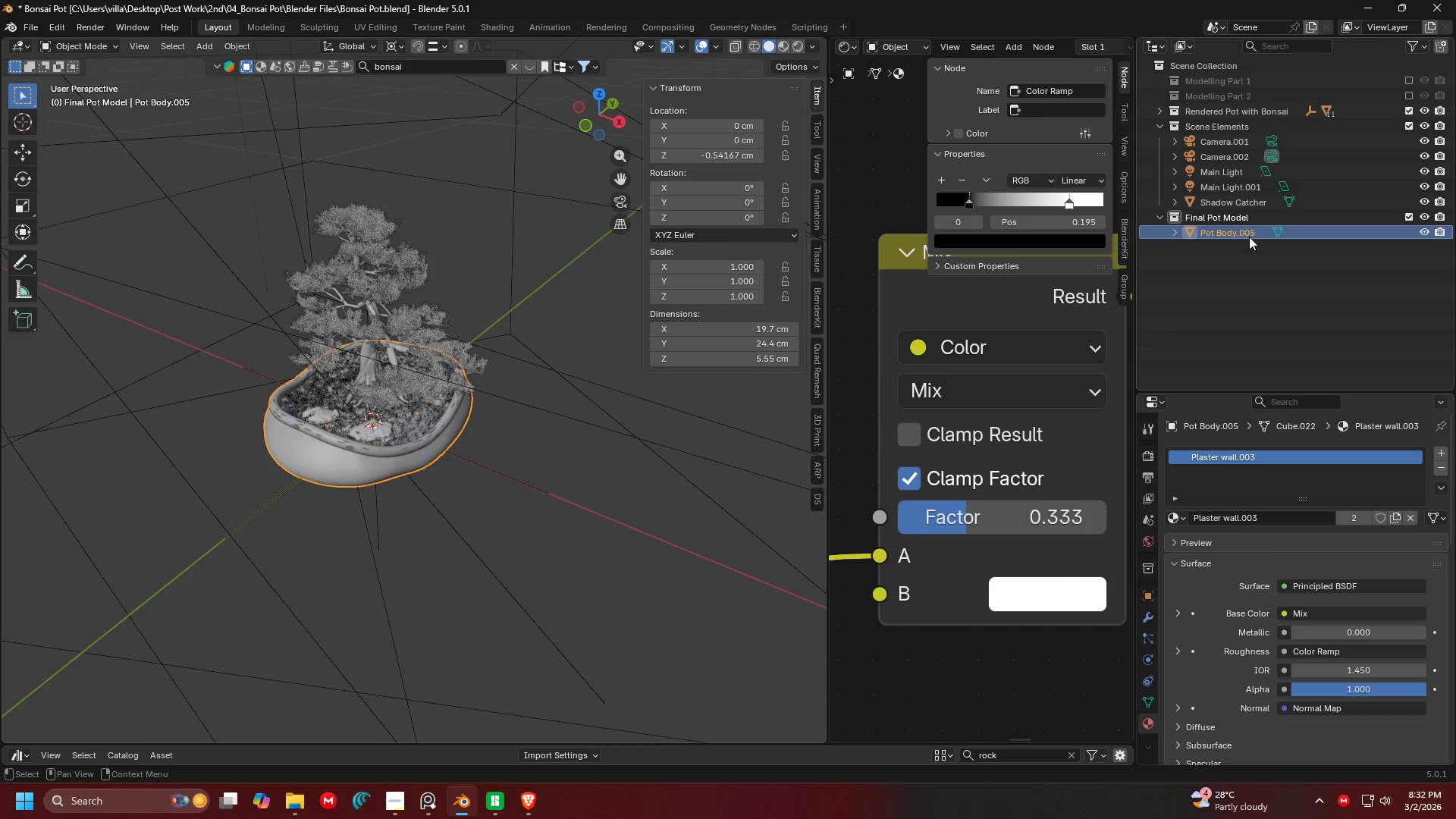 
double_click([1247, 236])
 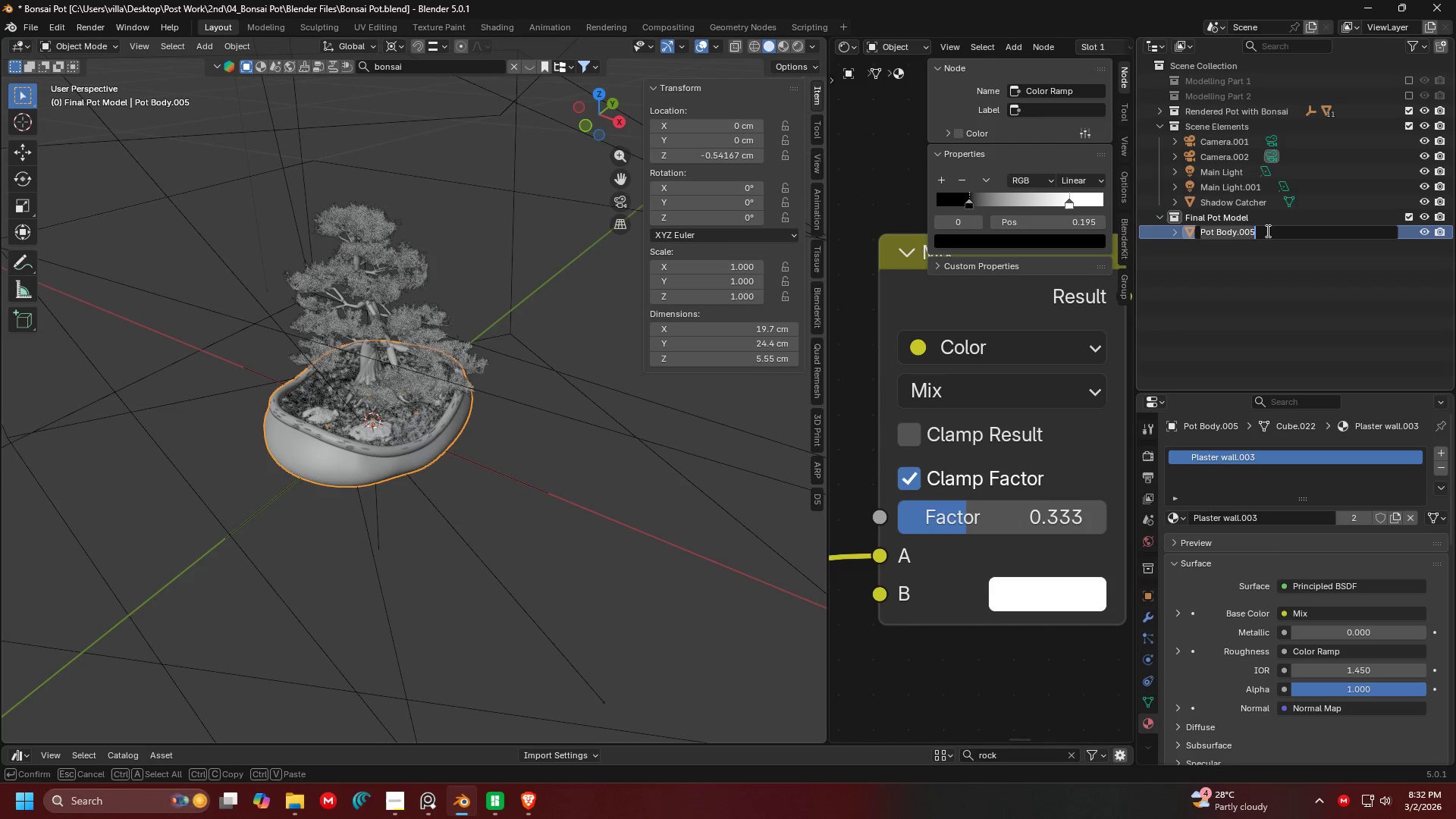 
triple_click([1269, 230])
 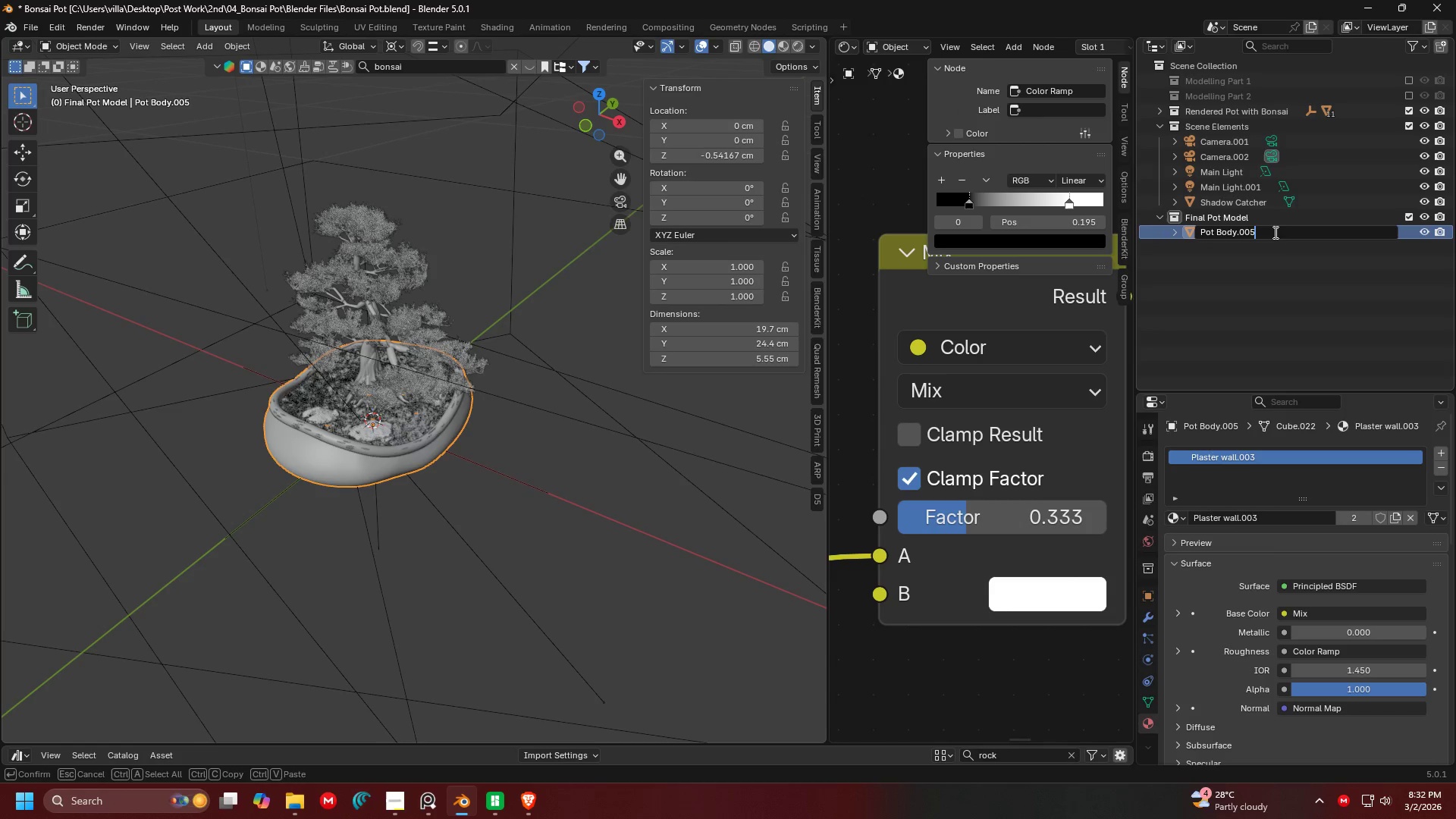 
left_click_drag(start_coordinate=[1278, 233], to_coordinate=[1144, 240])
 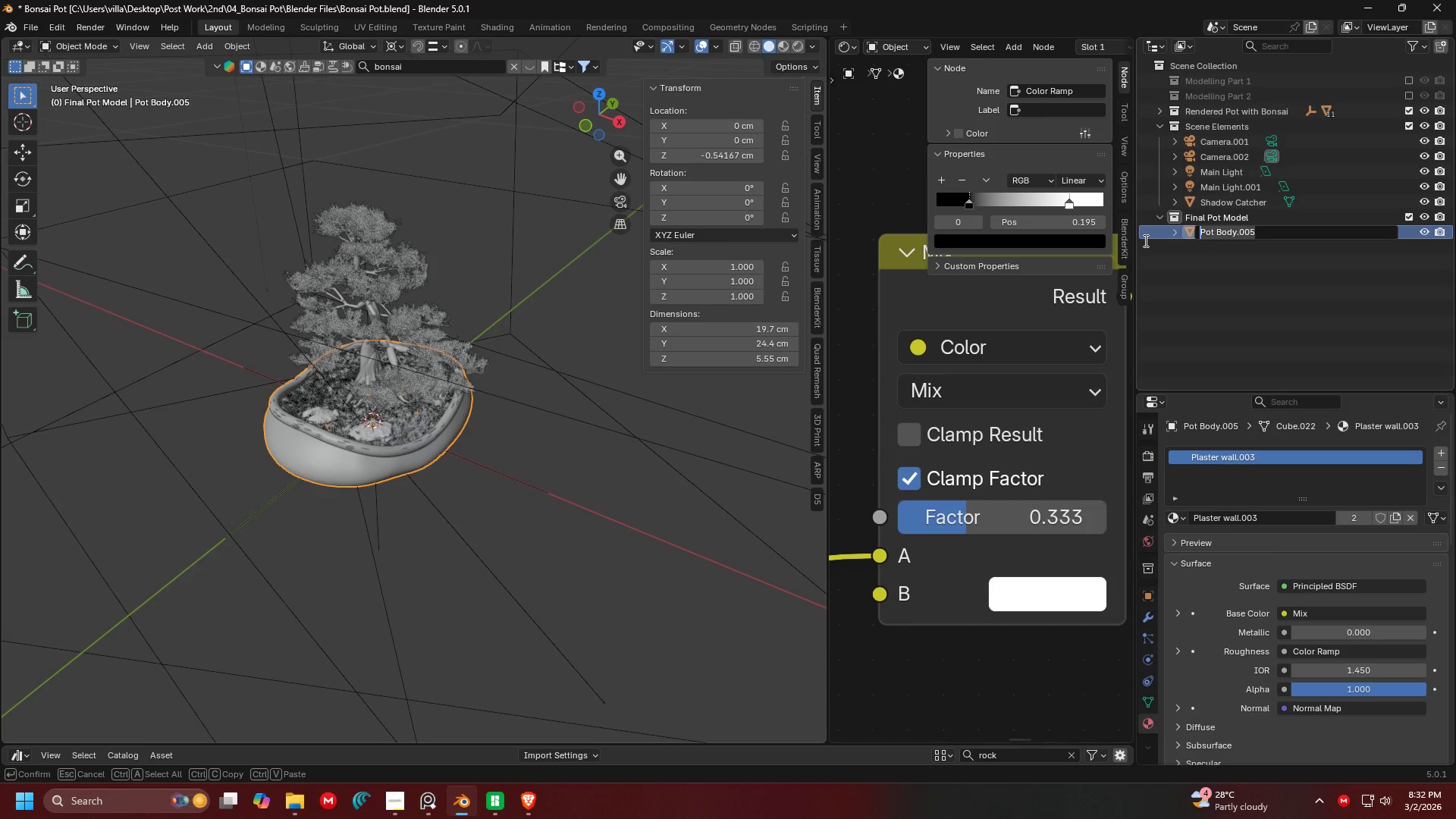 
type(Final PotPOt )
key(Backspace)
key(Backspace)
key(Backspace)
type(ot Model)
 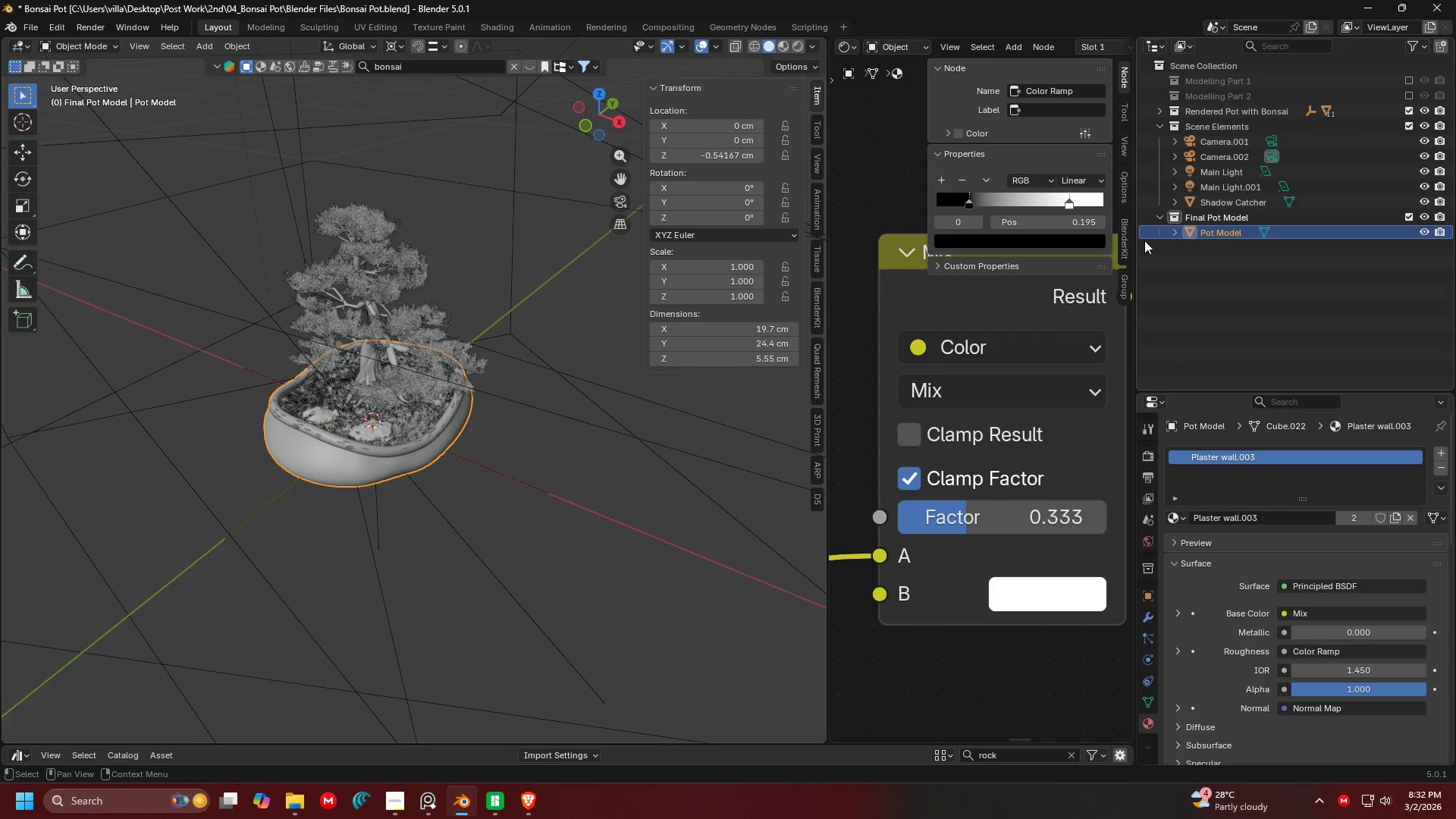 
key(Enter)
 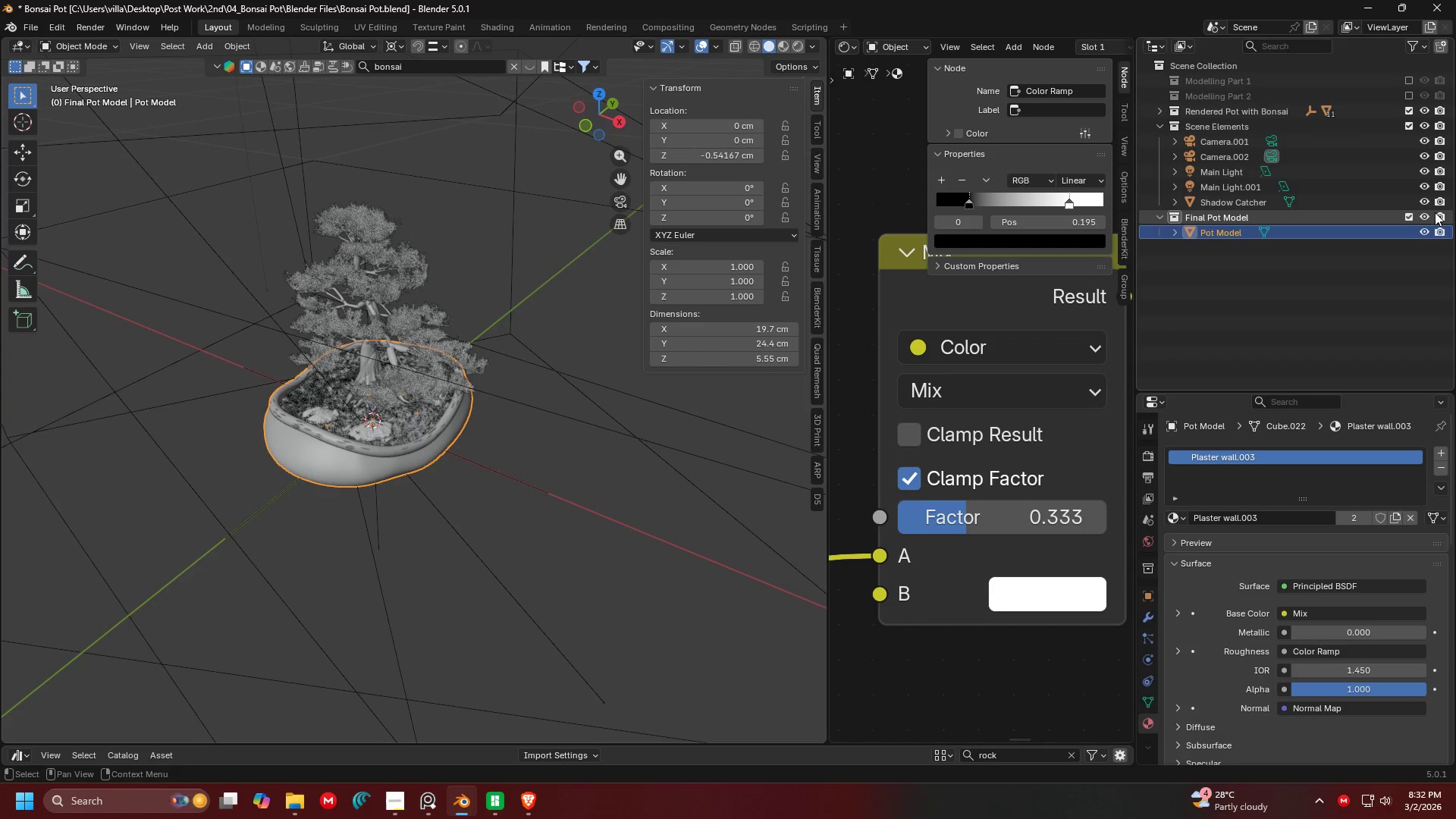 
left_click([1405, 212])
 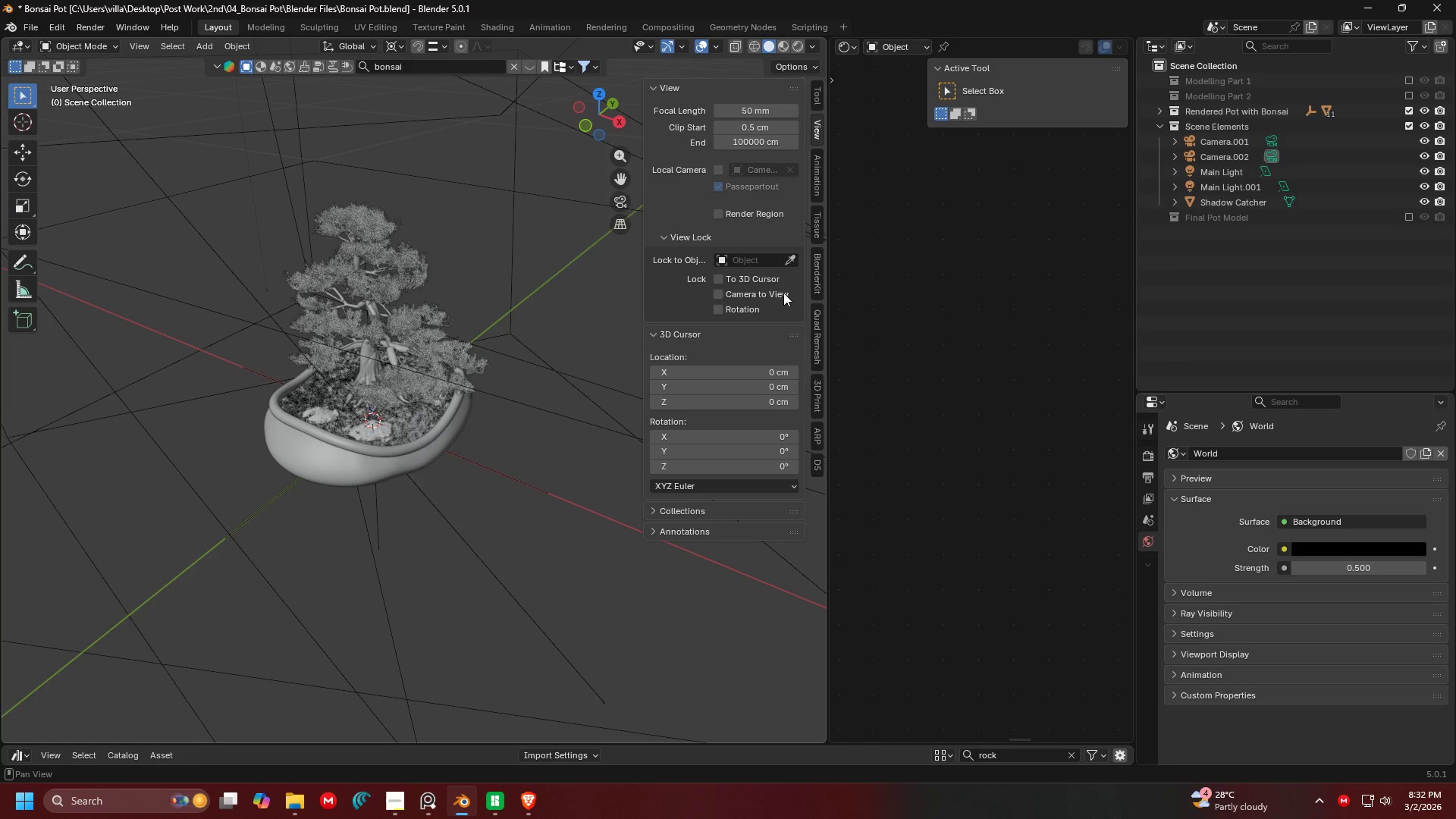 
key(Shift+ShiftLeft)
 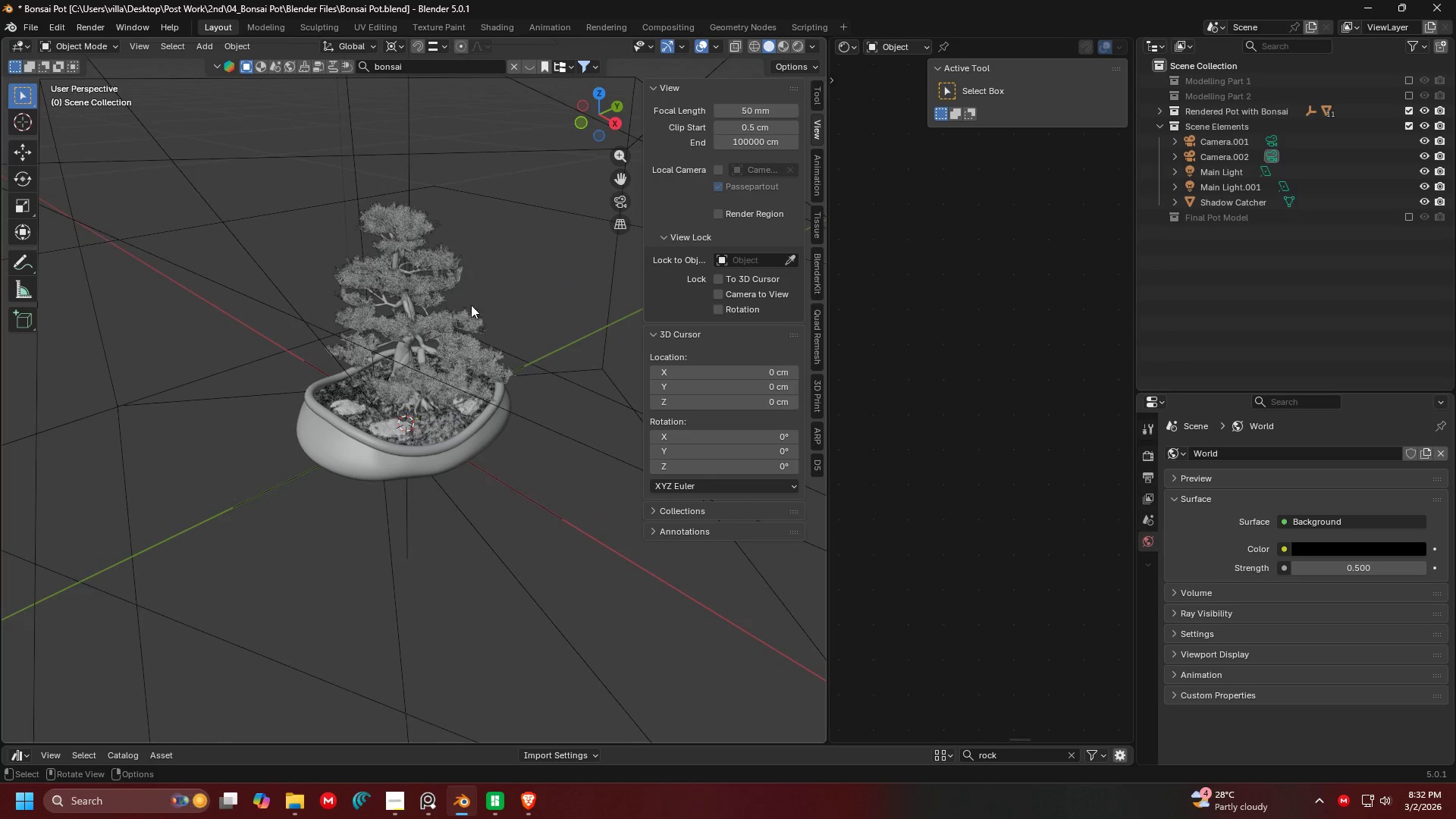 
left_click([543, 256])
 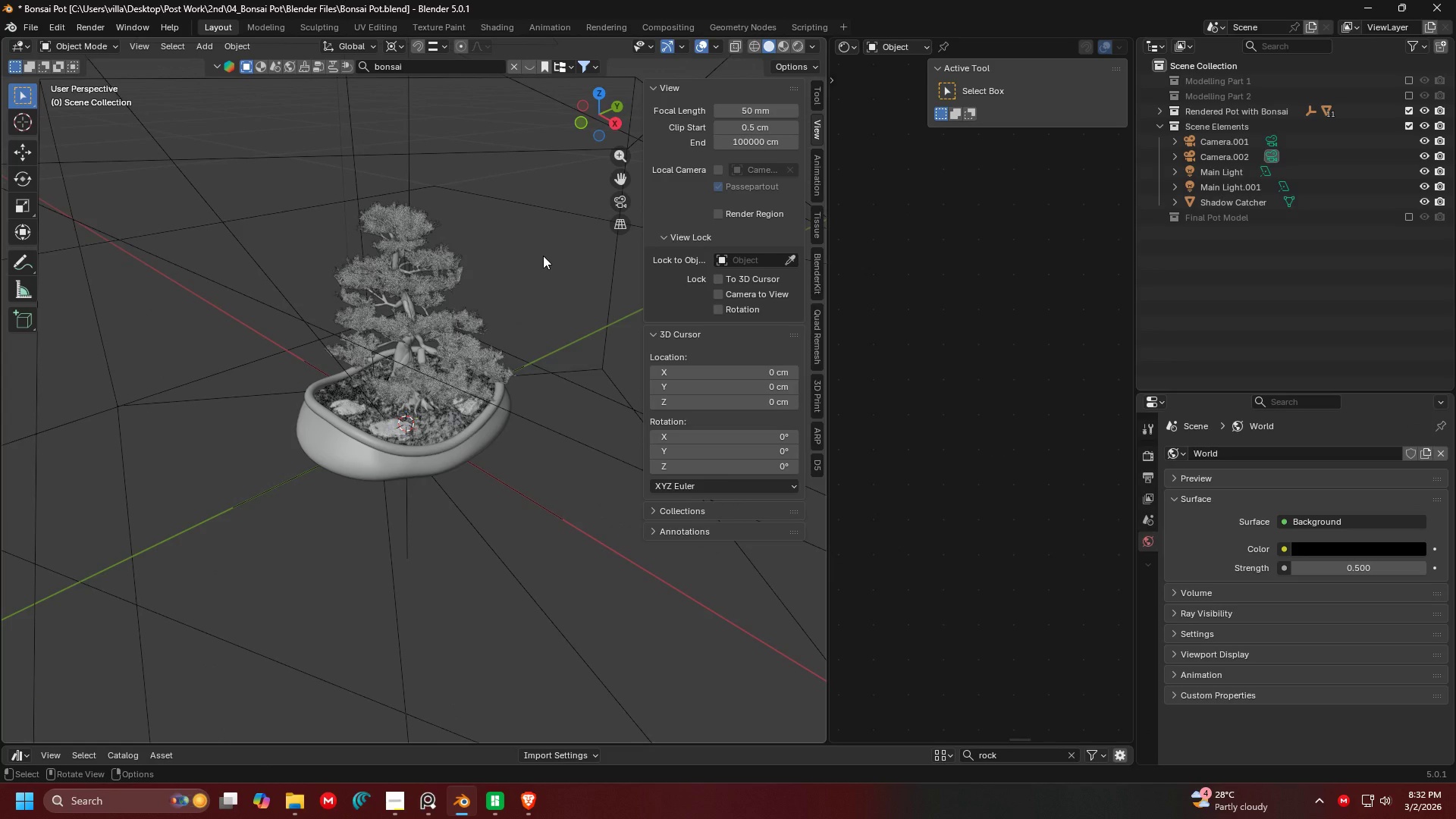 
key(0)
 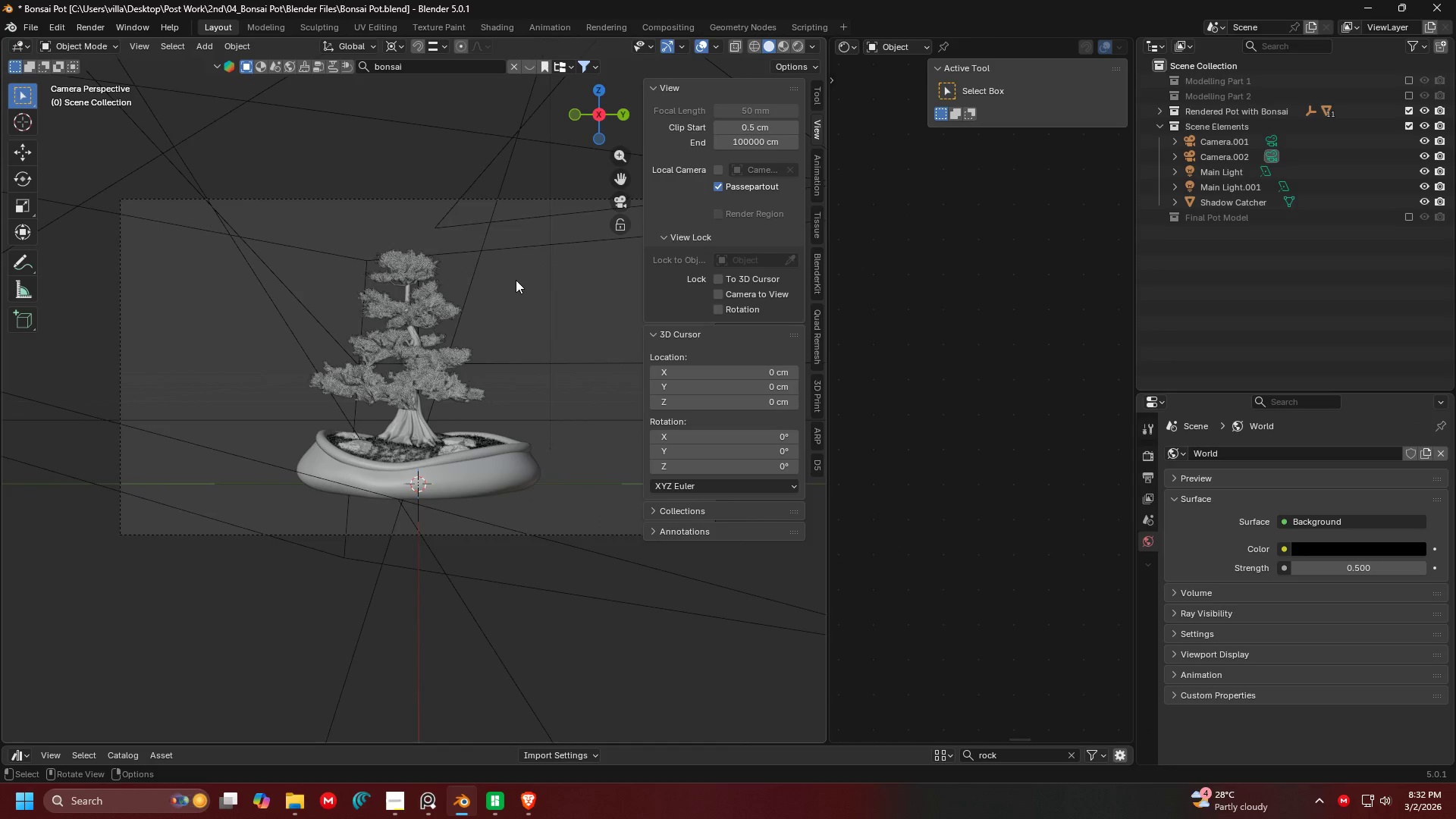 
key(Shift+ShiftLeft)
 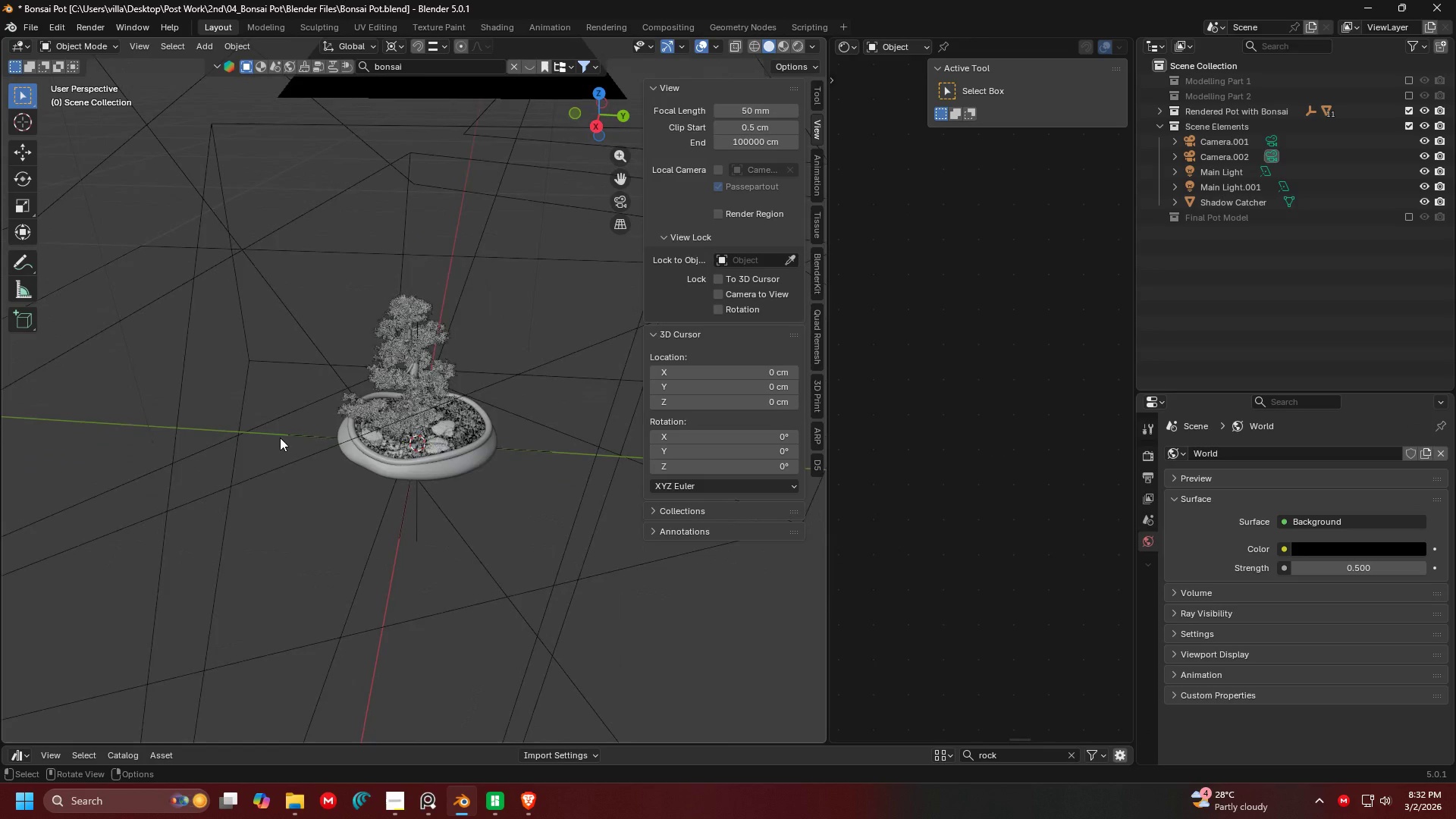 
scroll: coordinate [280, 439], scroll_direction: down, amount: 5.0
 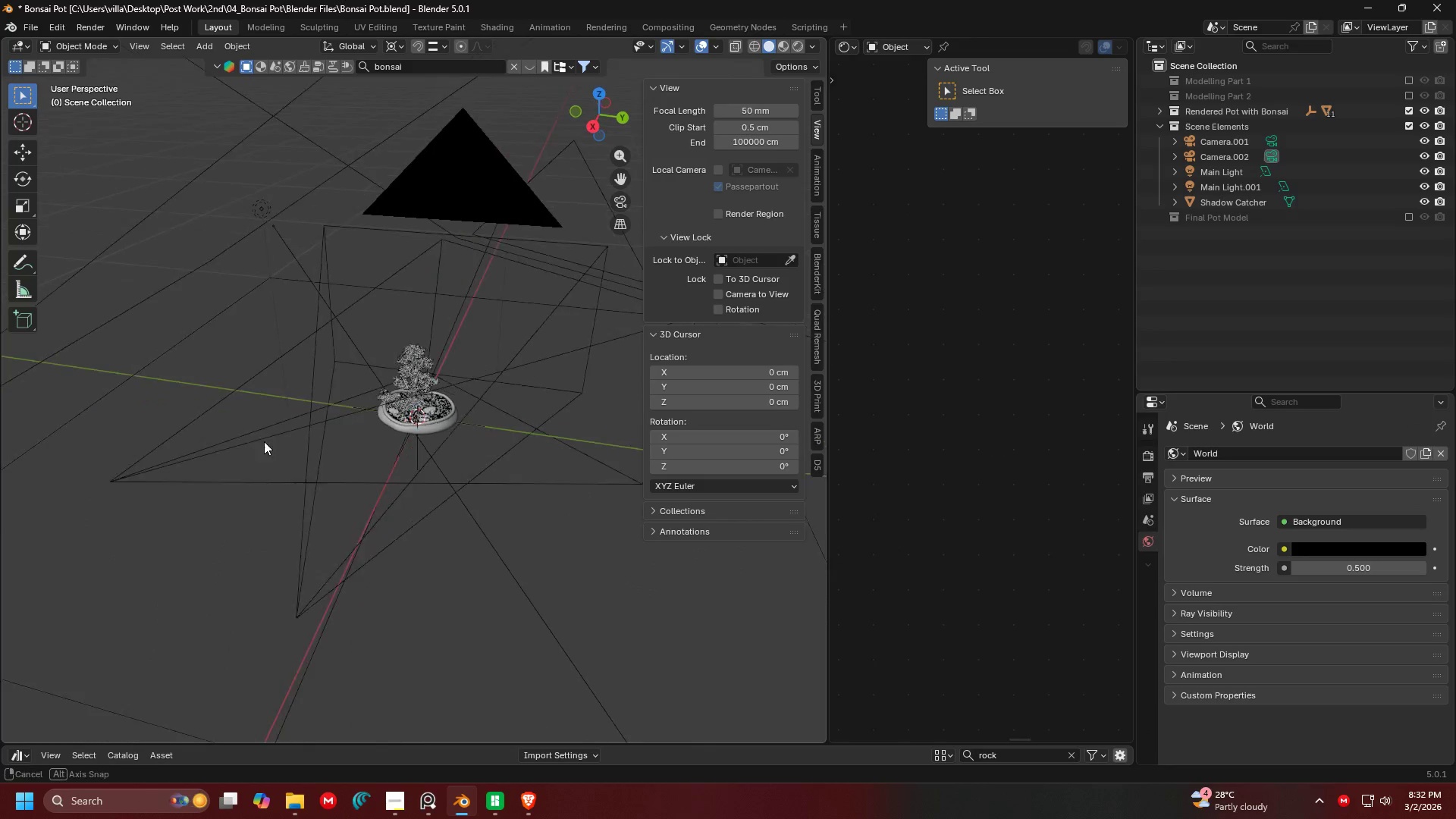 
key(Control+S)
 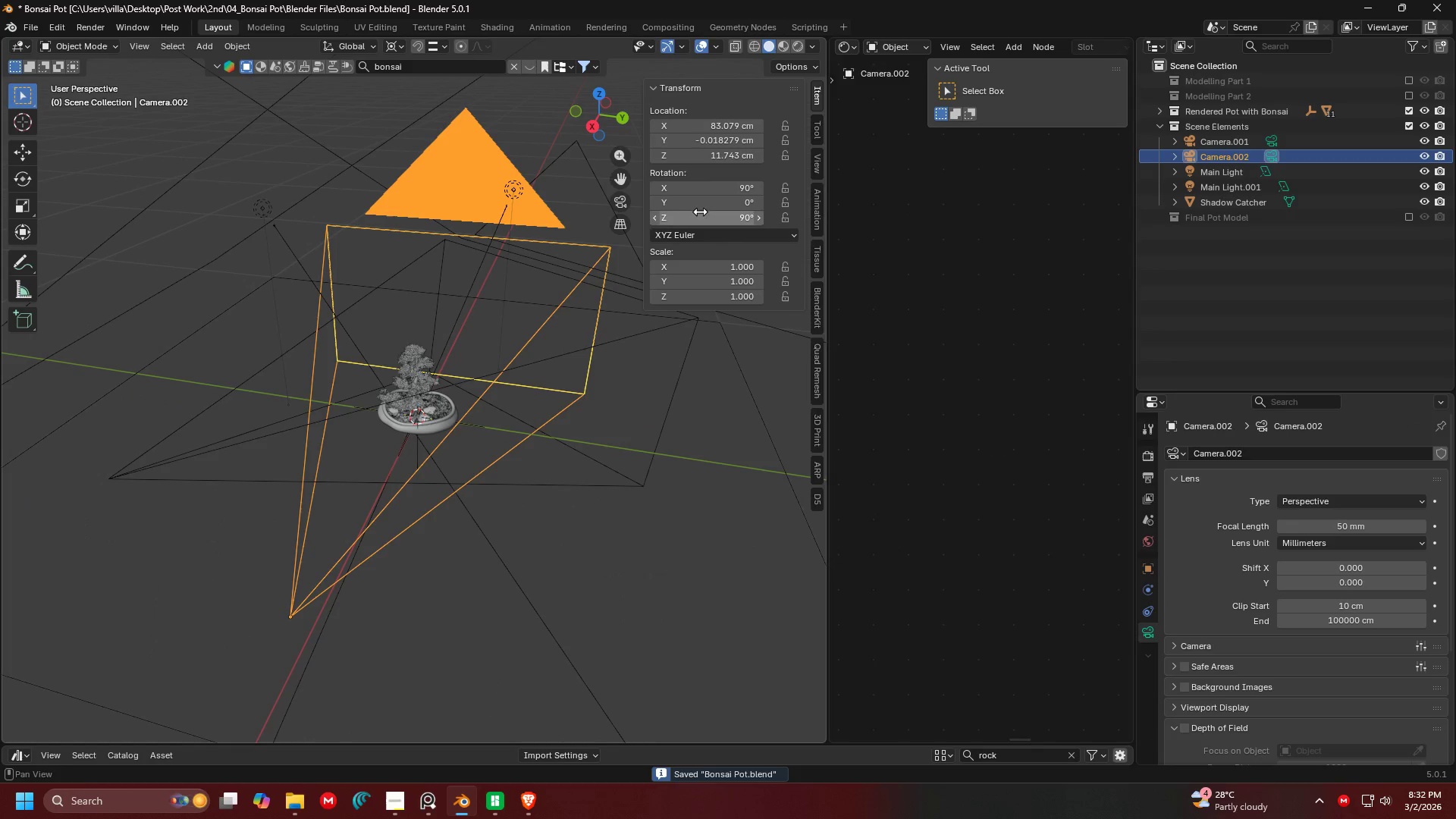 
double_click([1203, 158])
 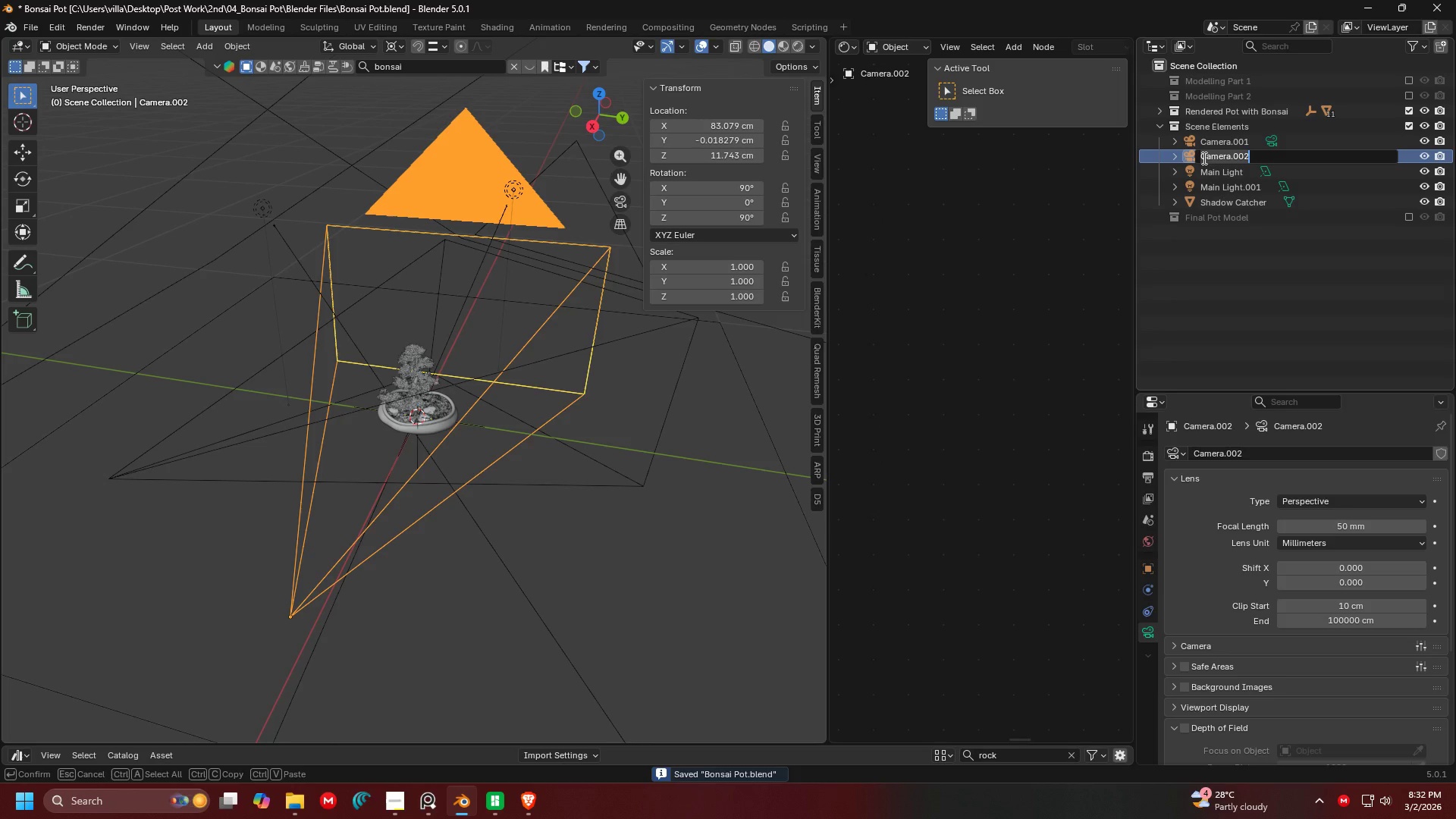 
type(Front View)
 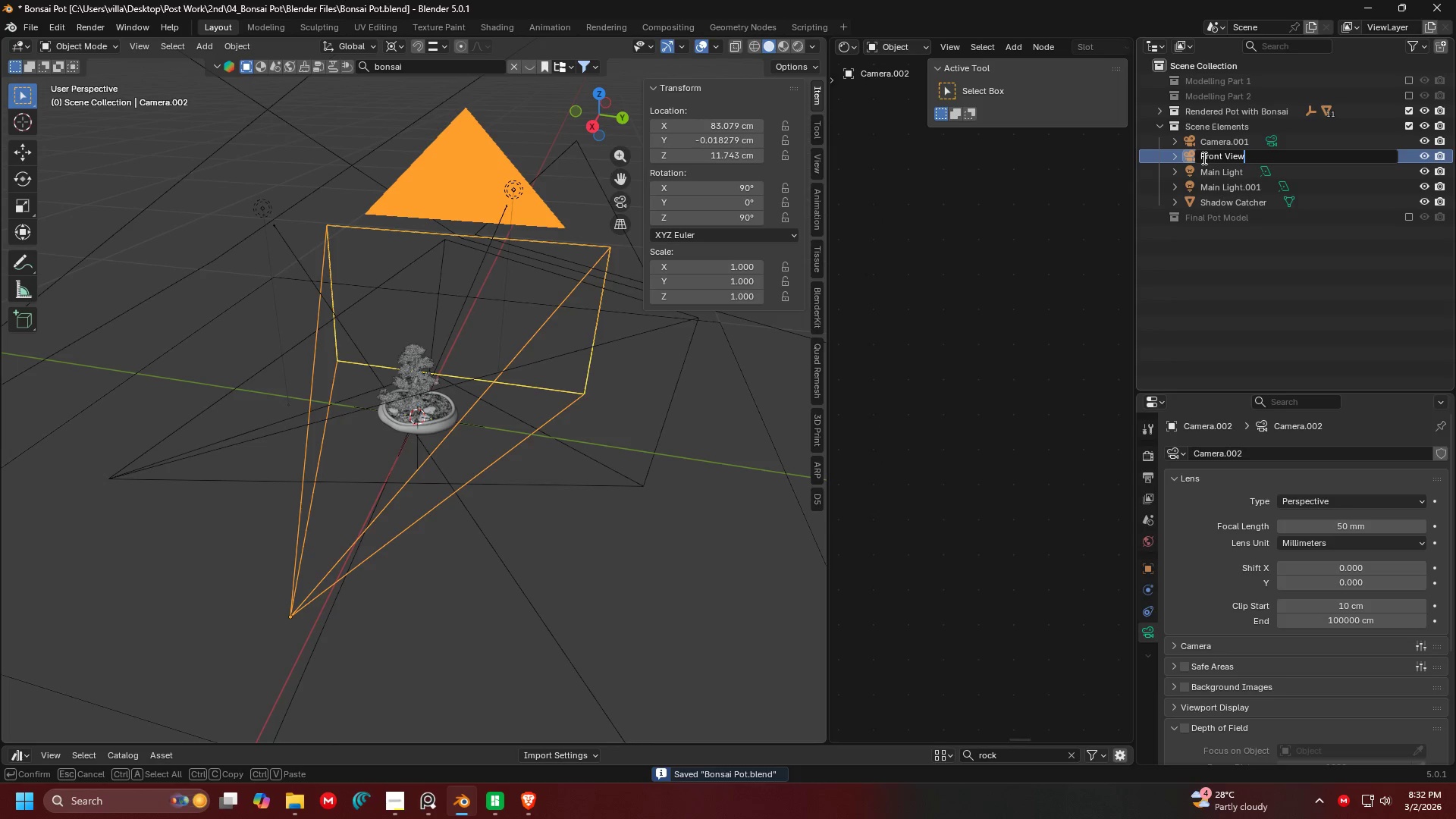 
key(Enter)
 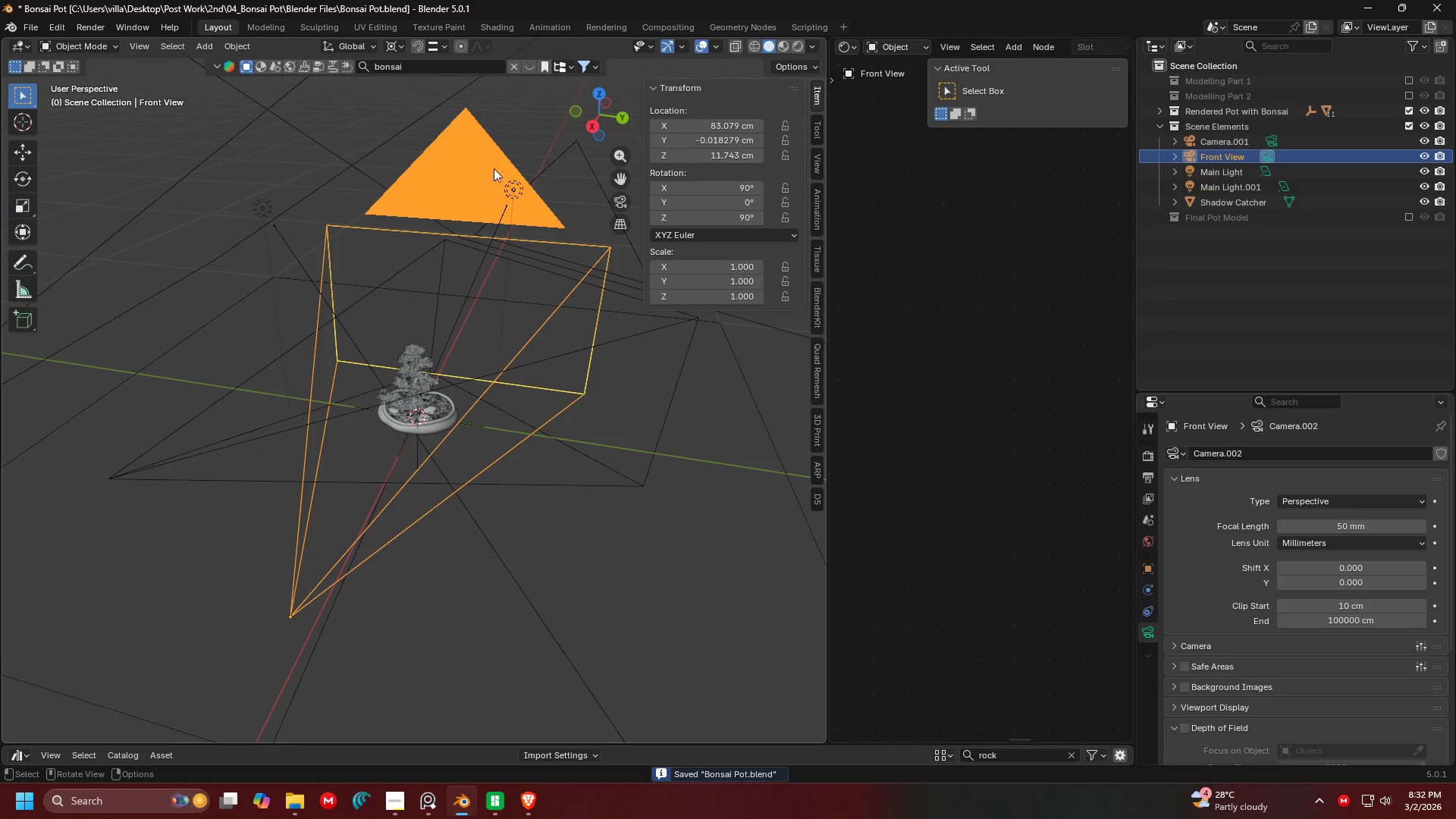 
left_click([585, 168])
 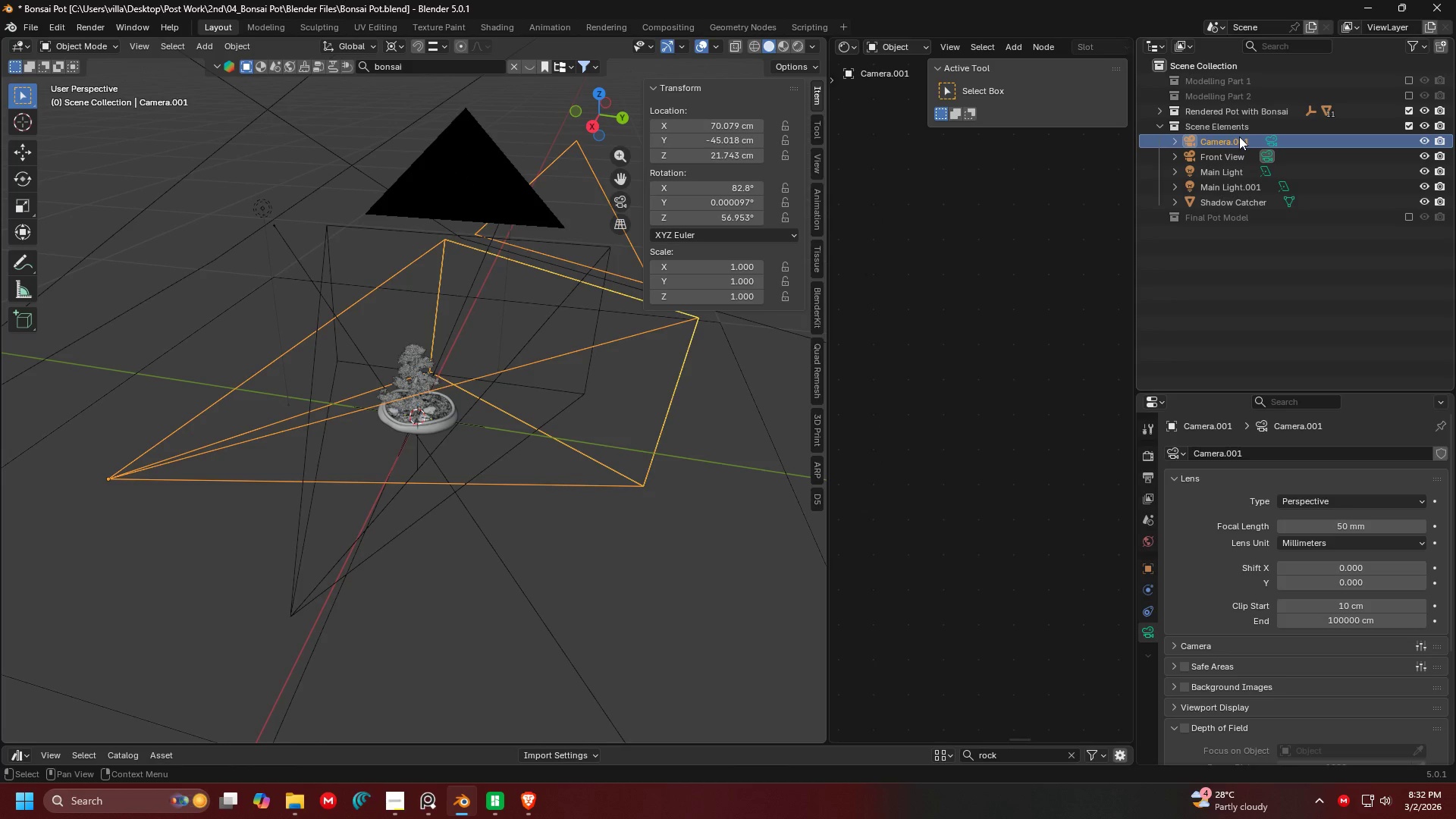 
double_click([1239, 136])
 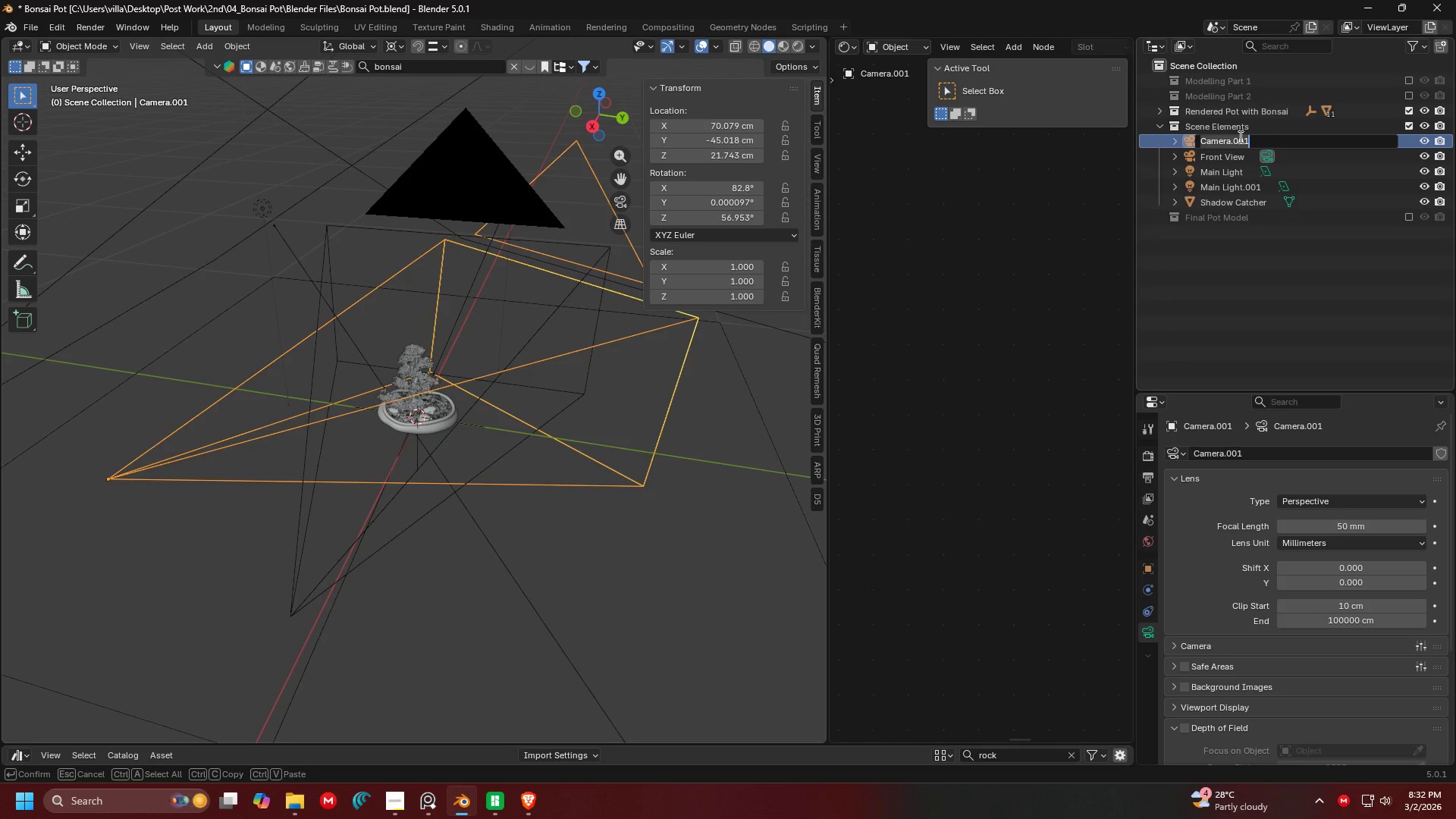 
key(Shift+ShiftLeft)
 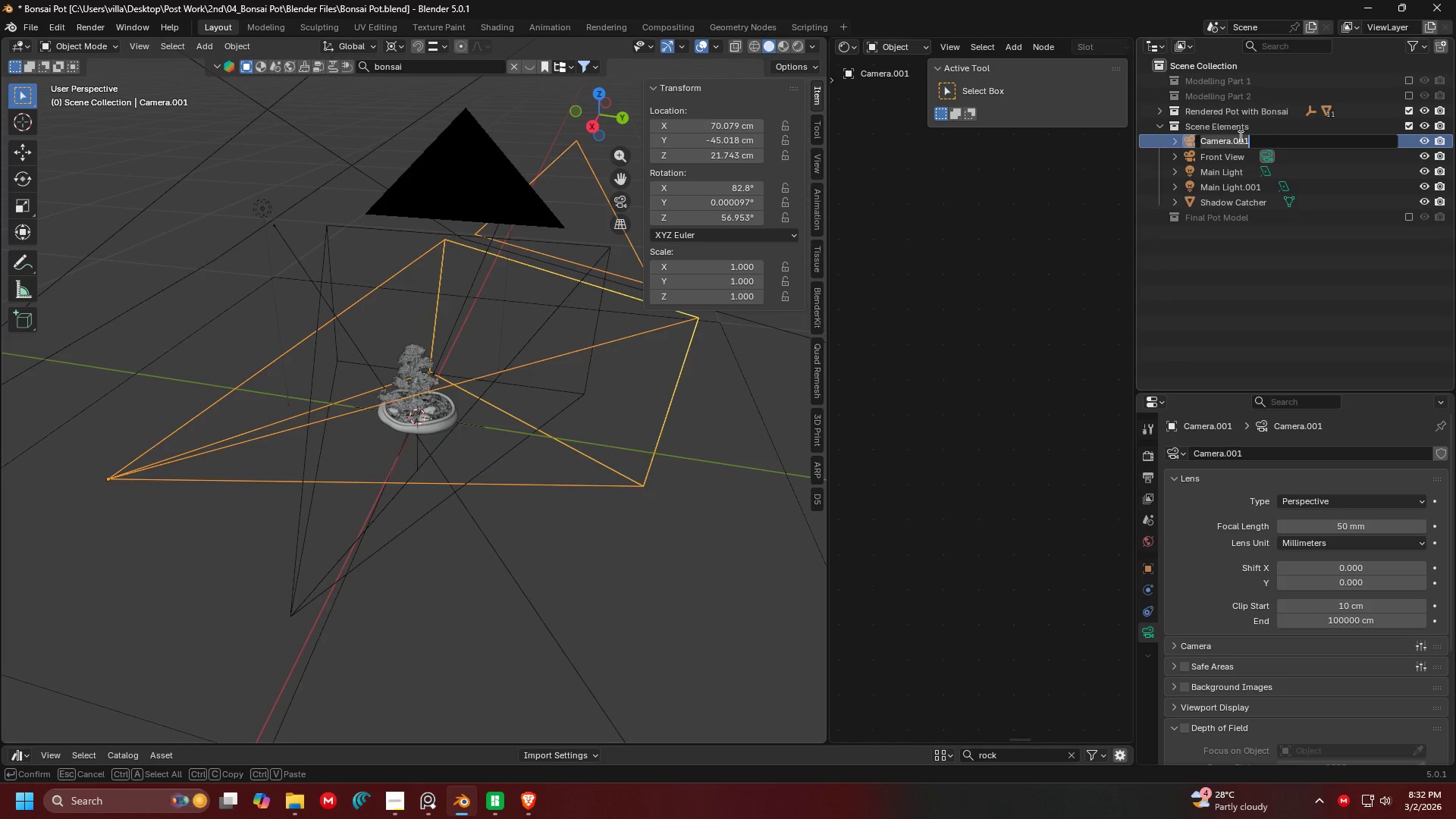 
key(3)
 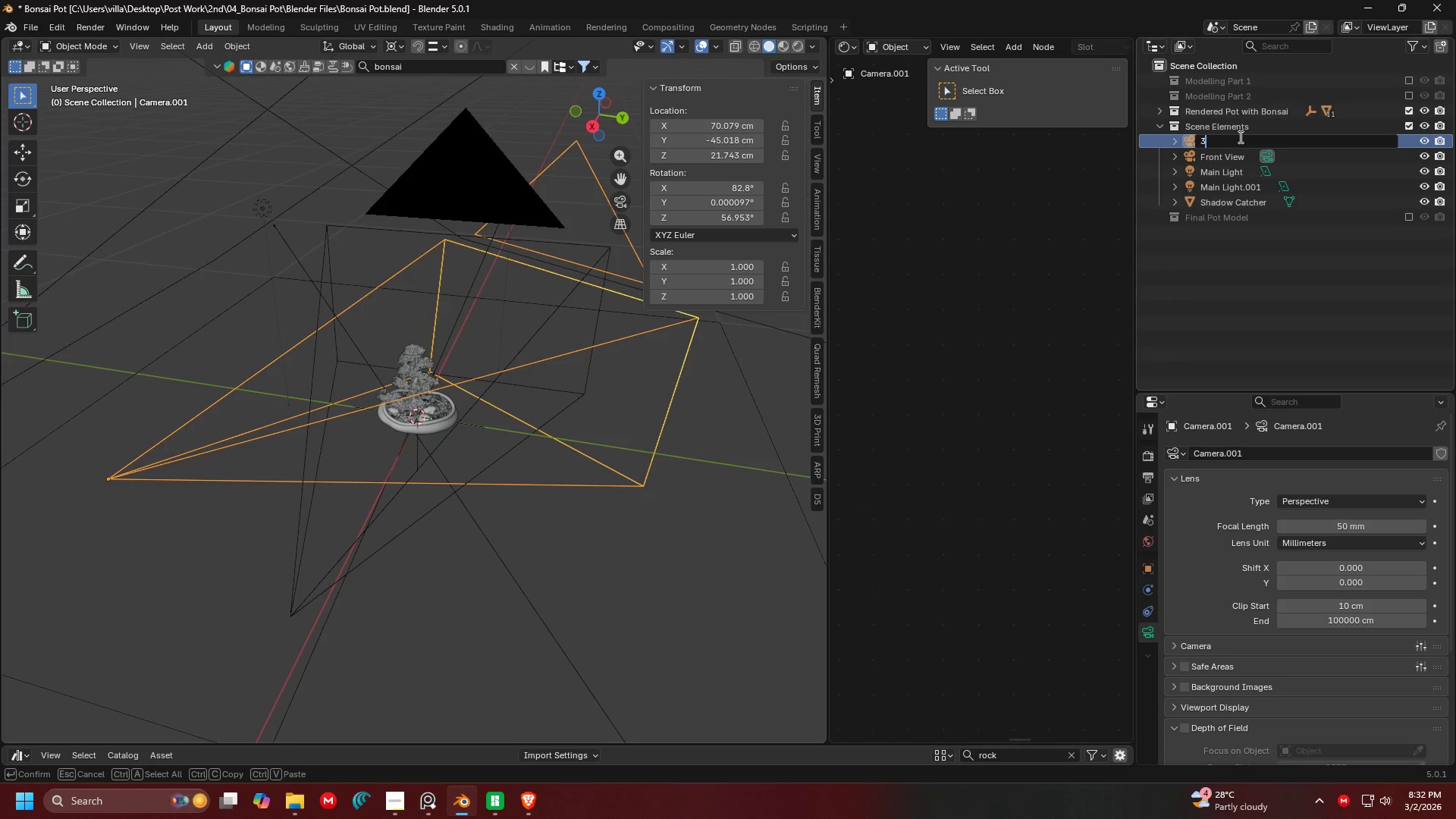 
key(ArrowUp)
 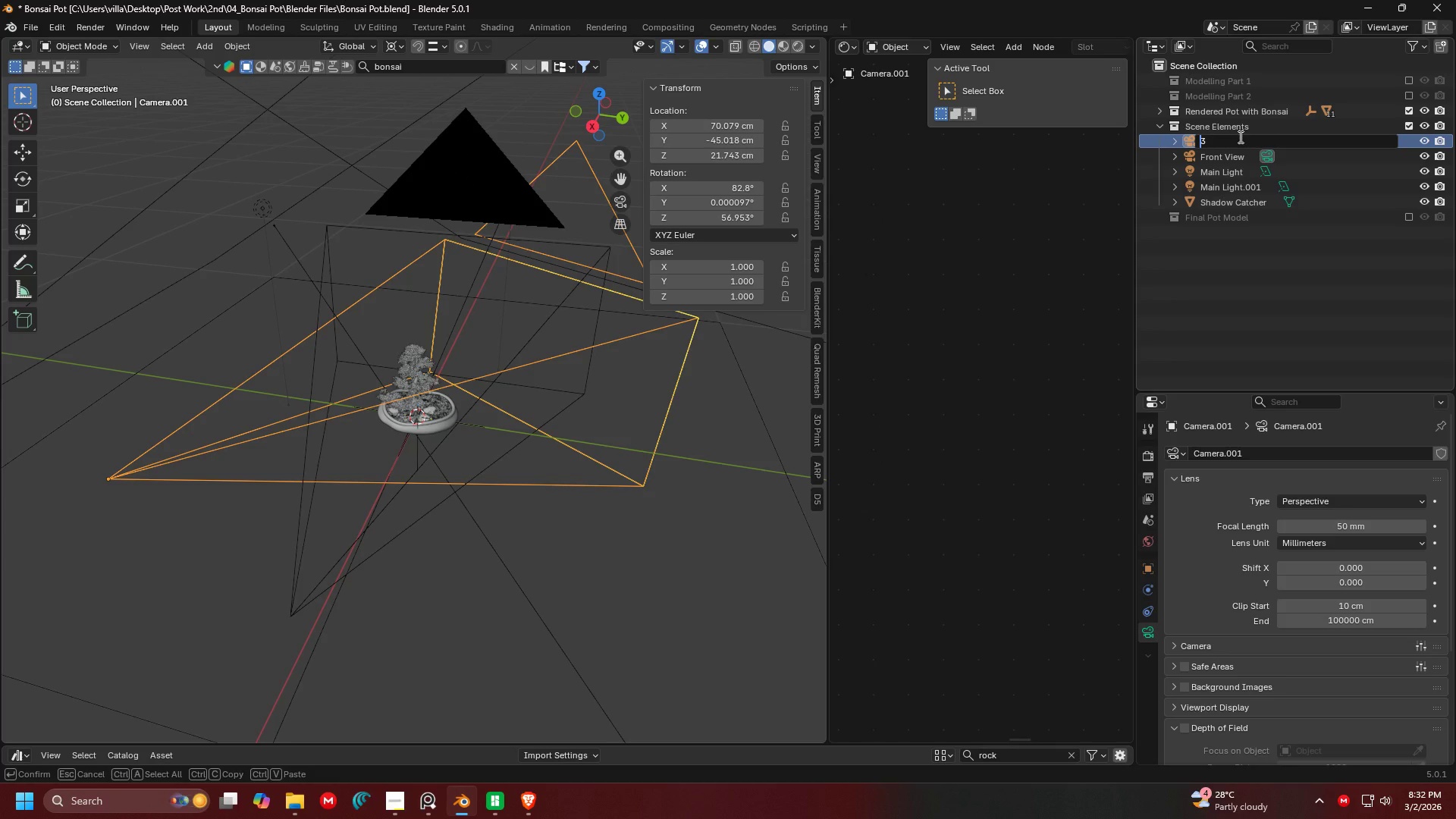 
left_click([1239, 136])
 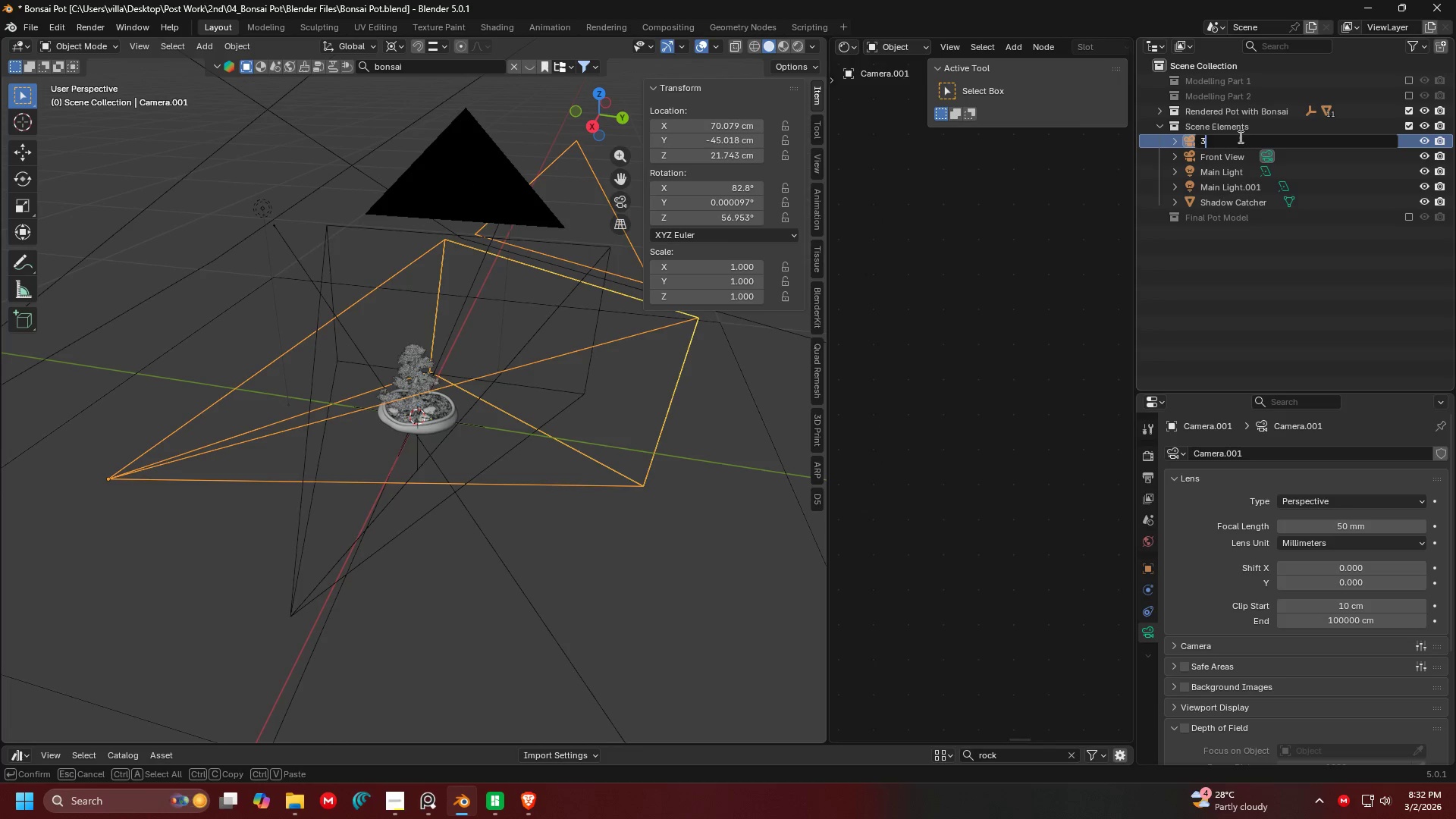 
type(/4 Perspective)
 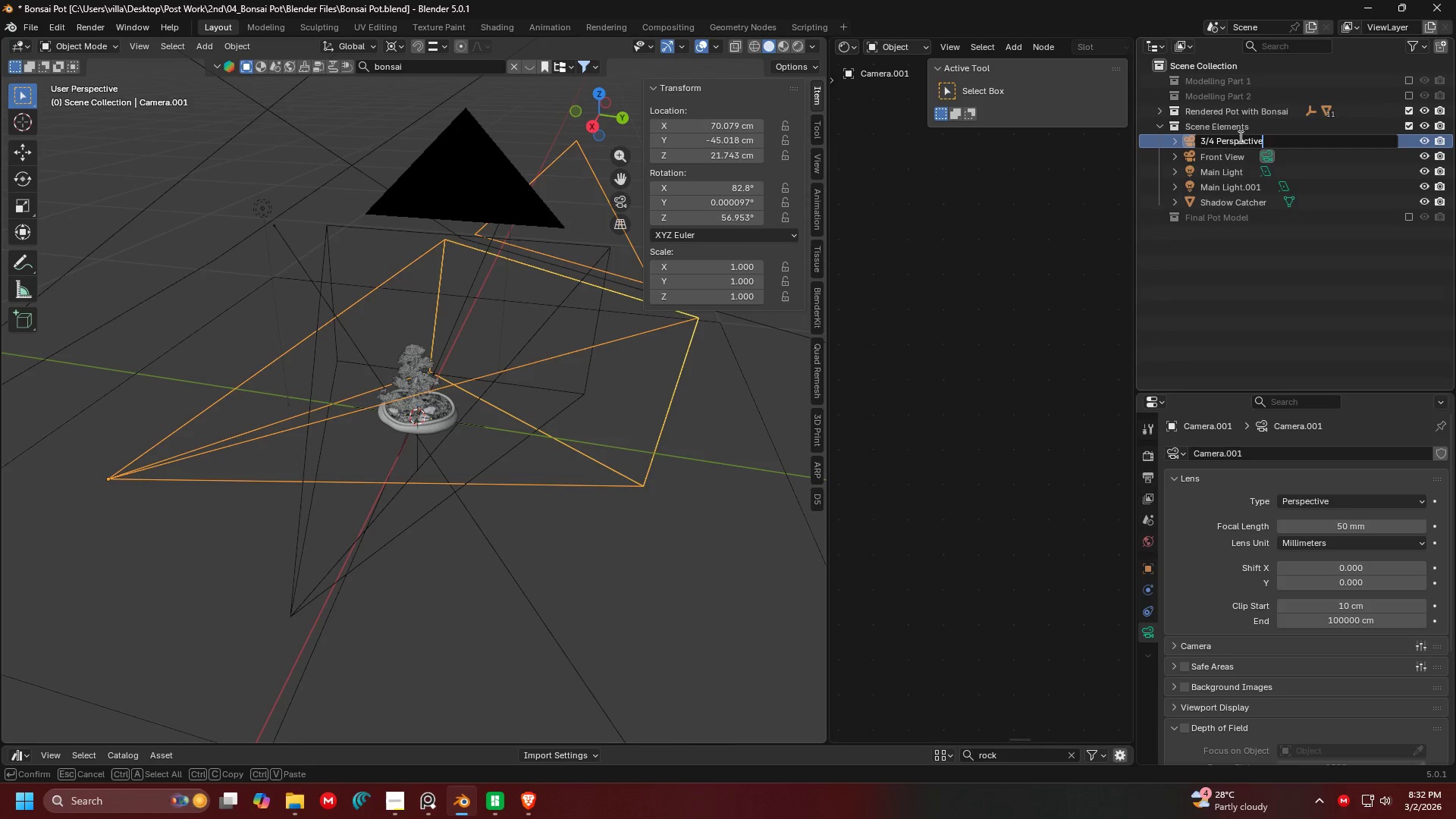 
key(Enter)
 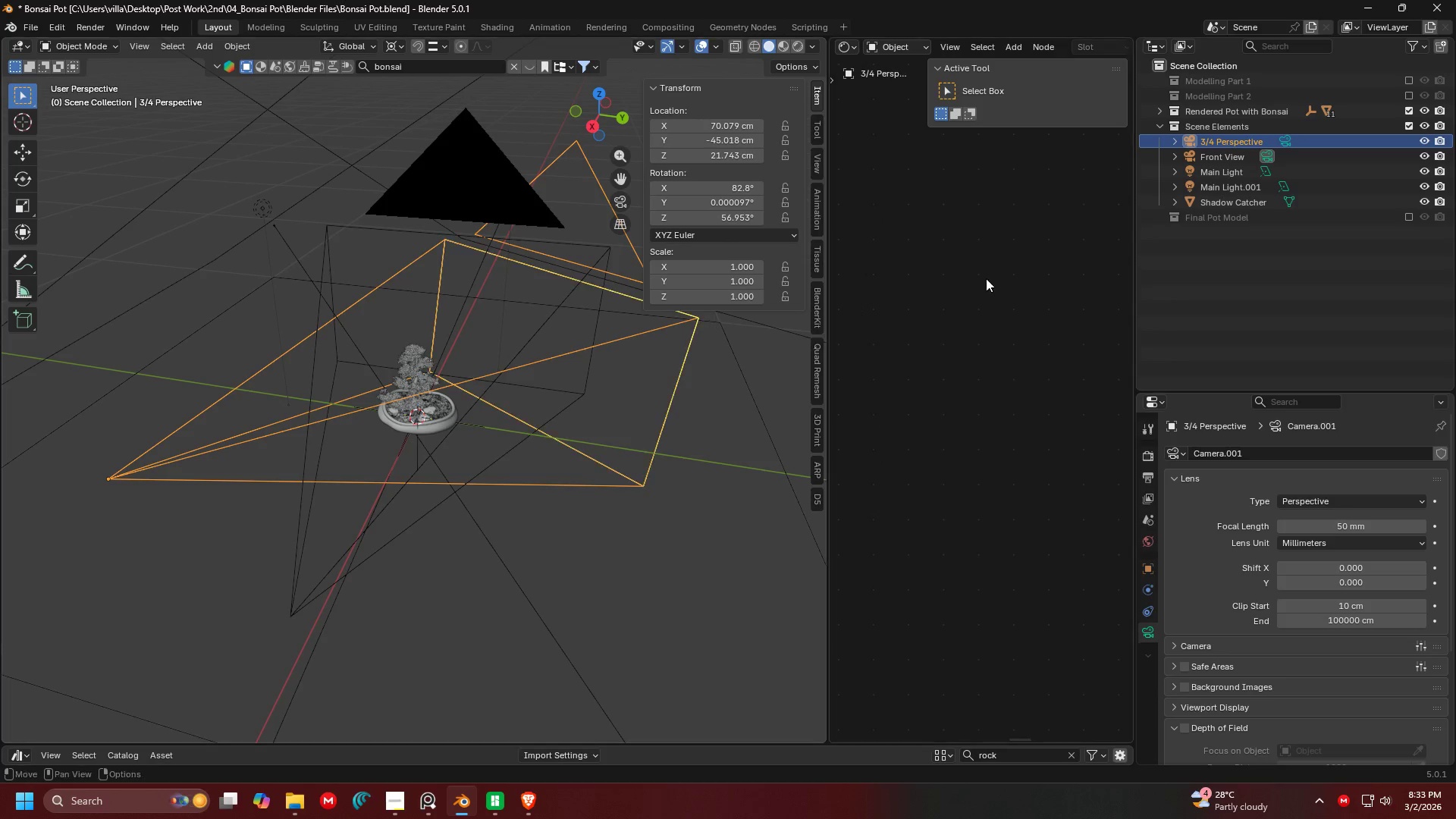 
left_click([1245, 206])
 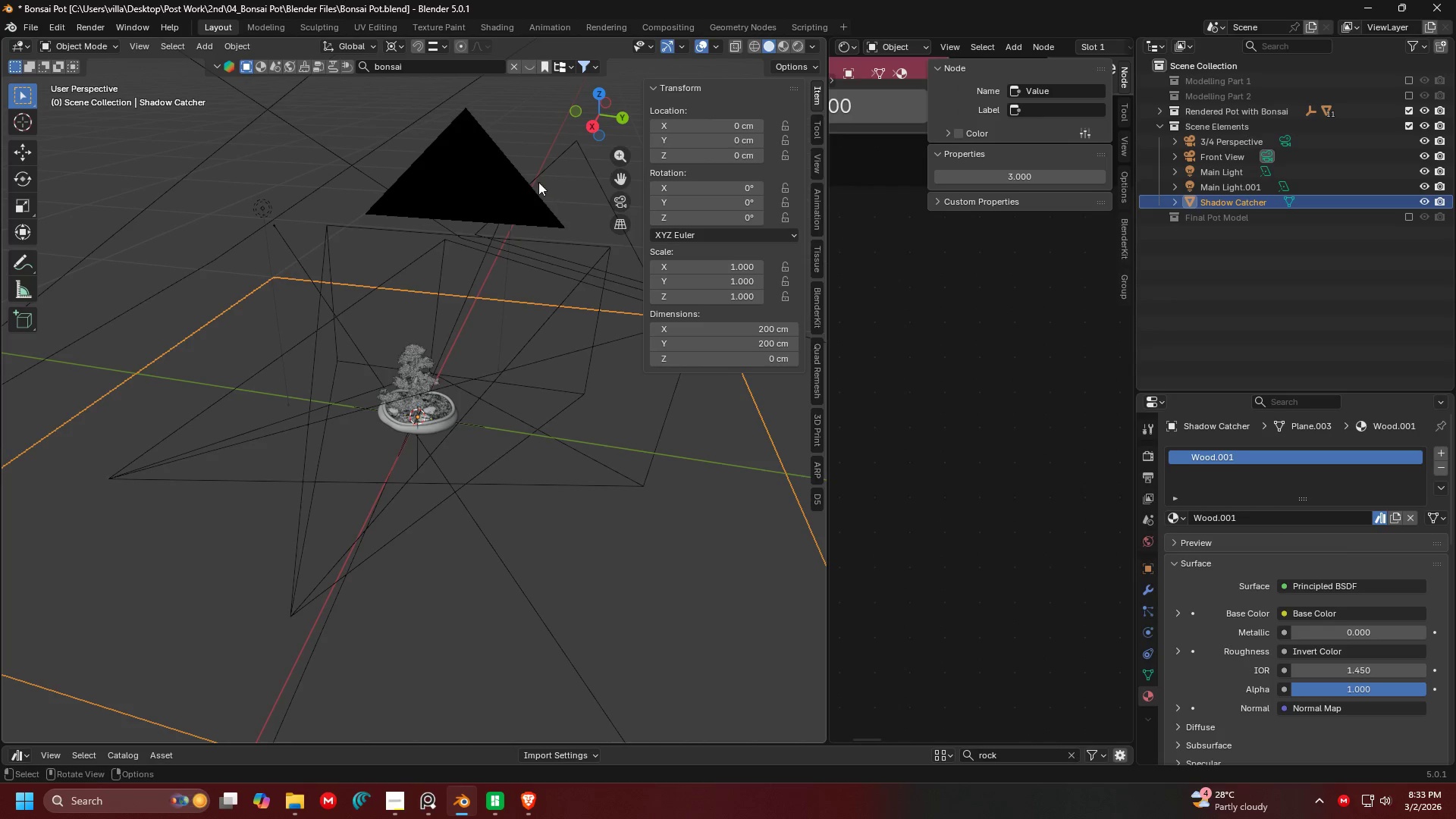 
left_click([480, 177])
 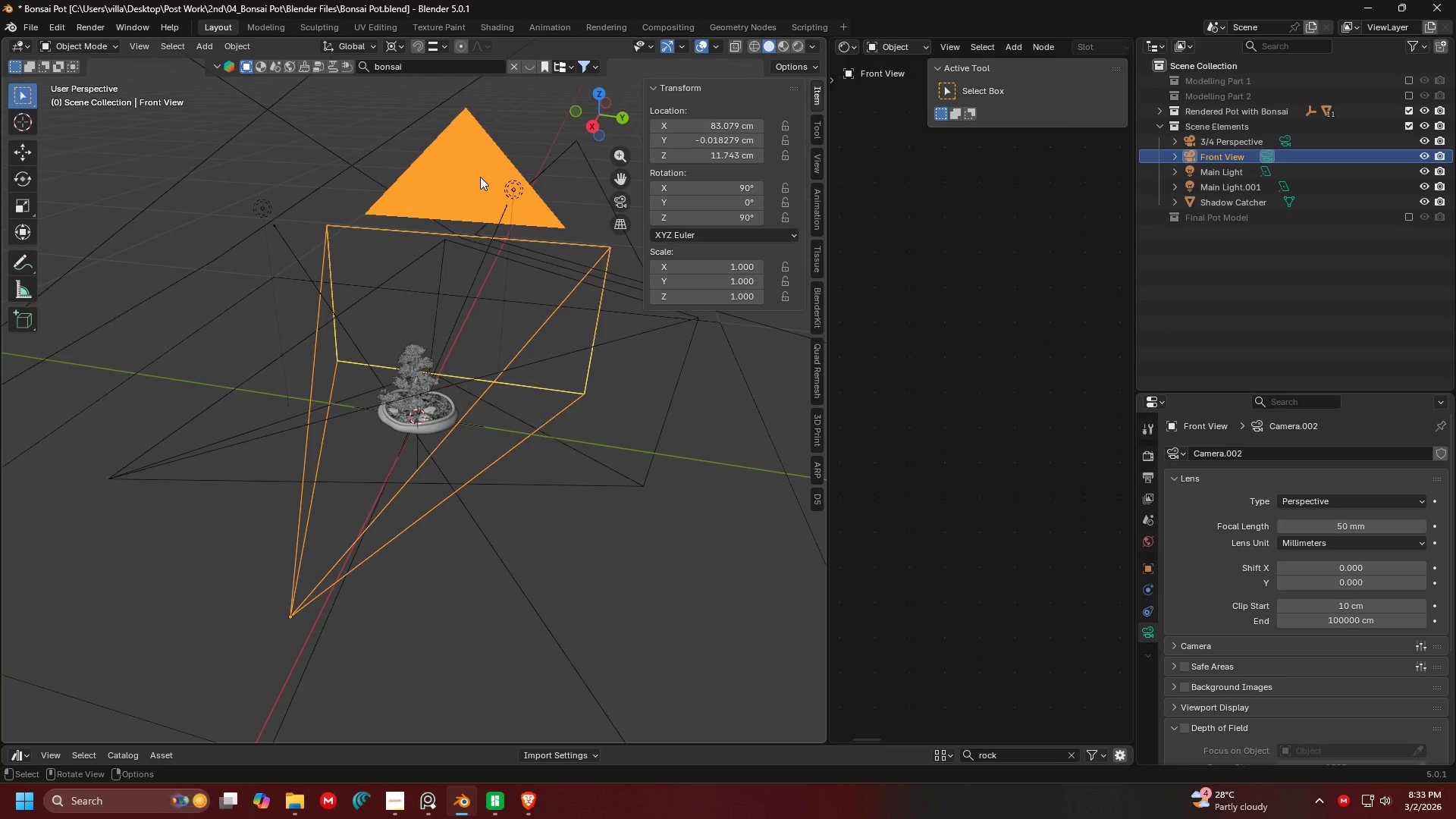 
right_click([480, 177])
 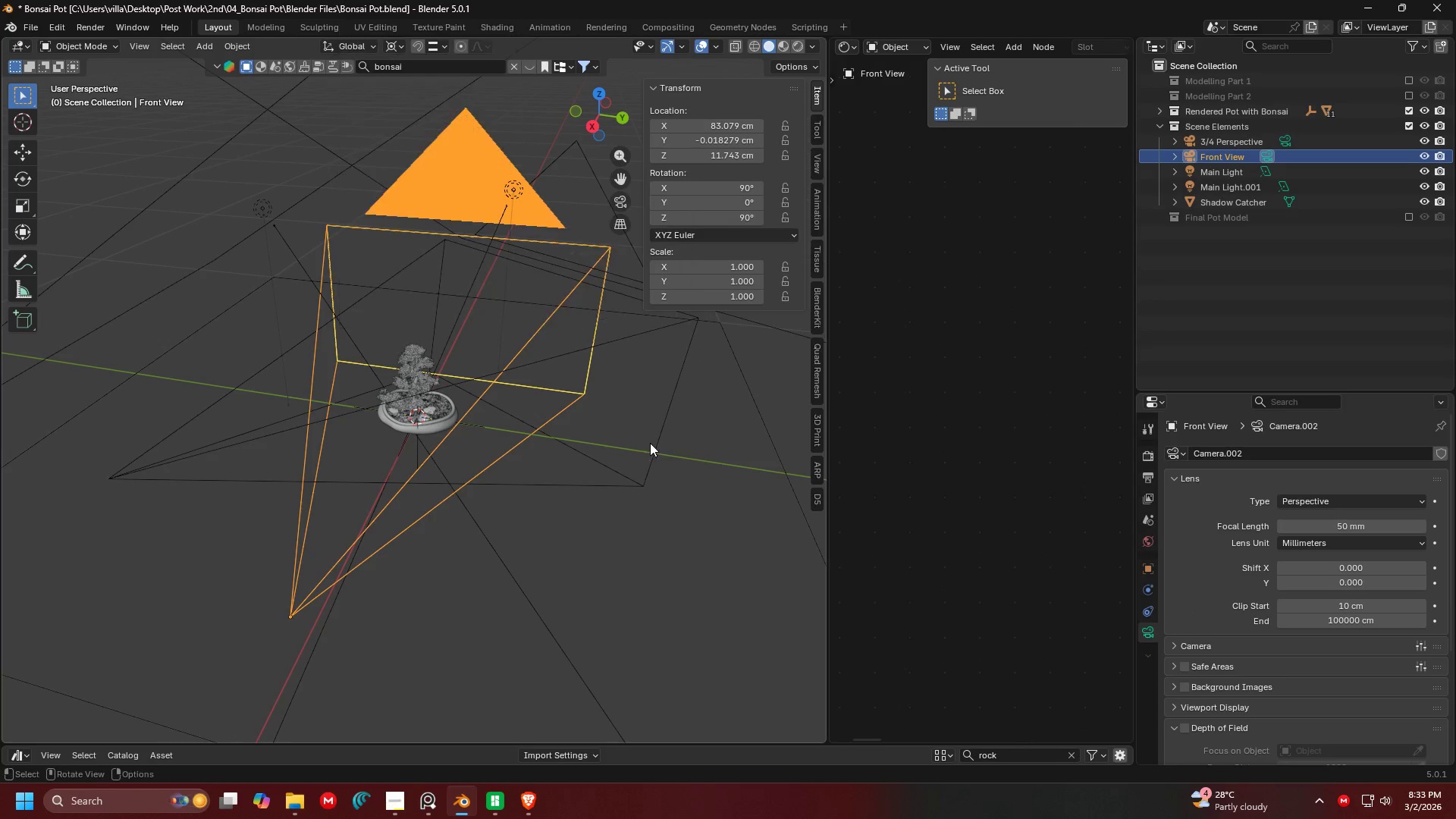 
right_click([565, 358])
 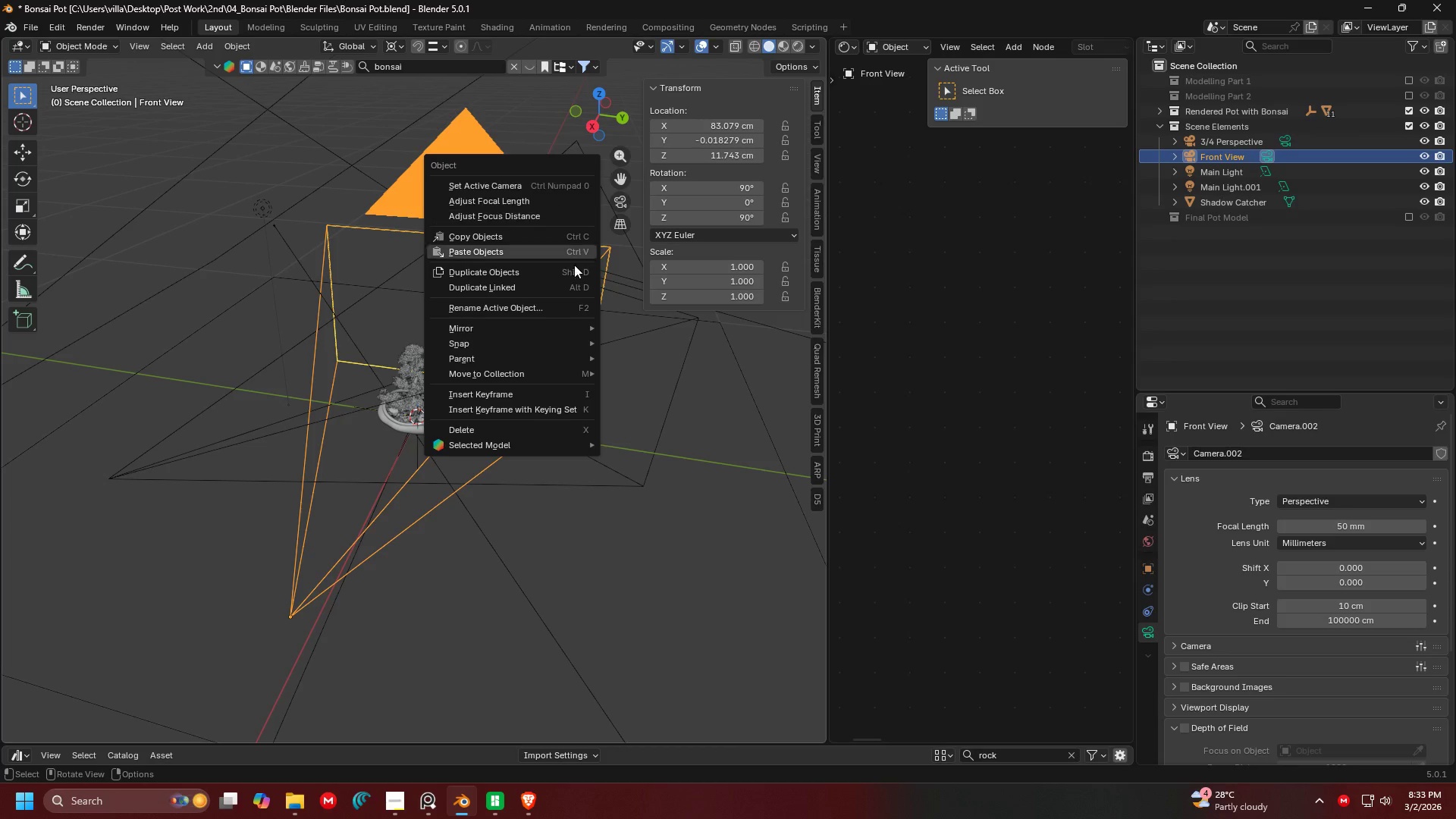 
left_click([692, 411])
 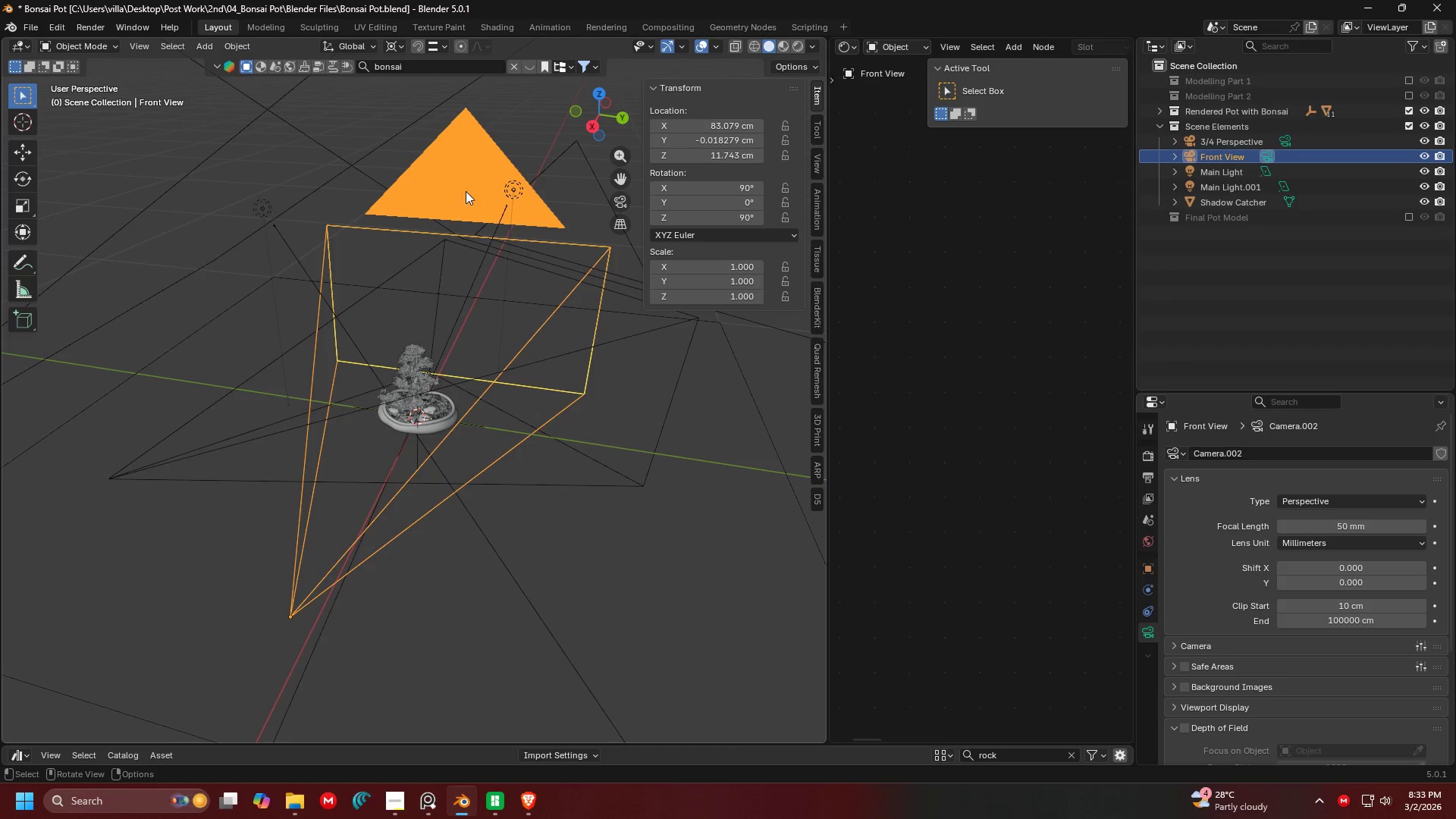 
key(0)
 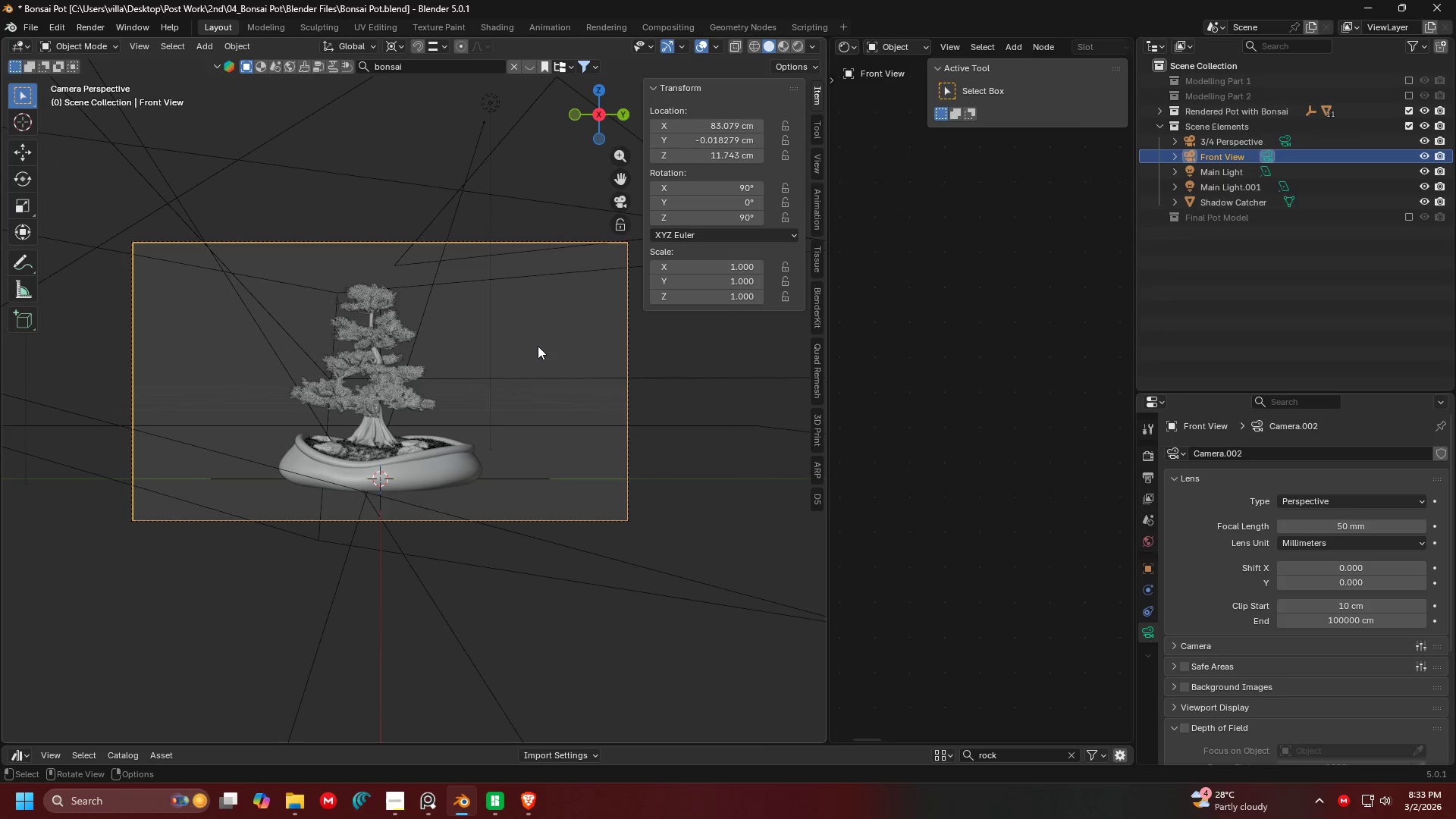 
key(Shift+ShiftLeft)
 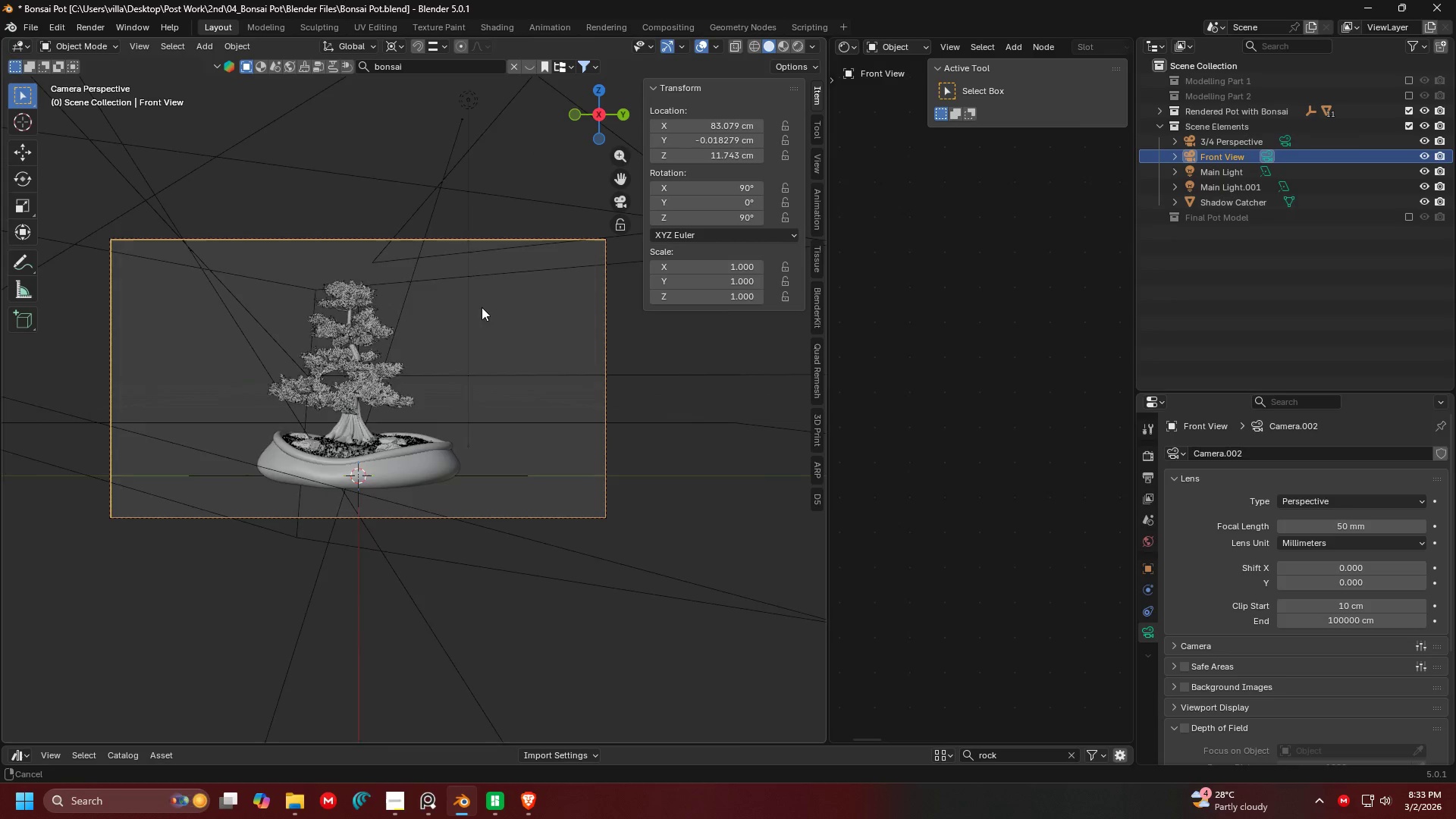 
key(Shift+ShiftLeft)
 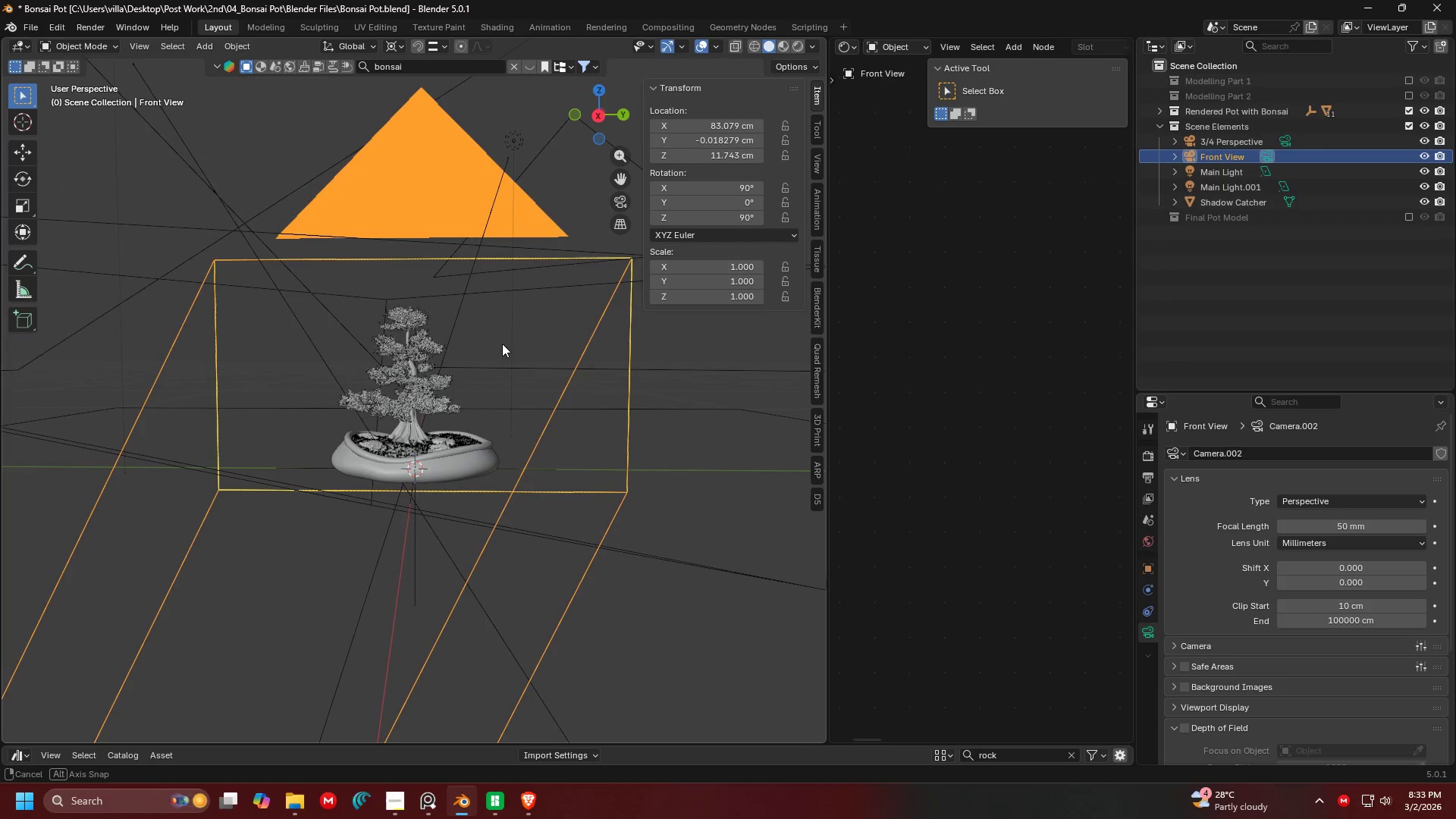 
scroll: coordinate [502, 344], scroll_direction: down, amount: 4.0
 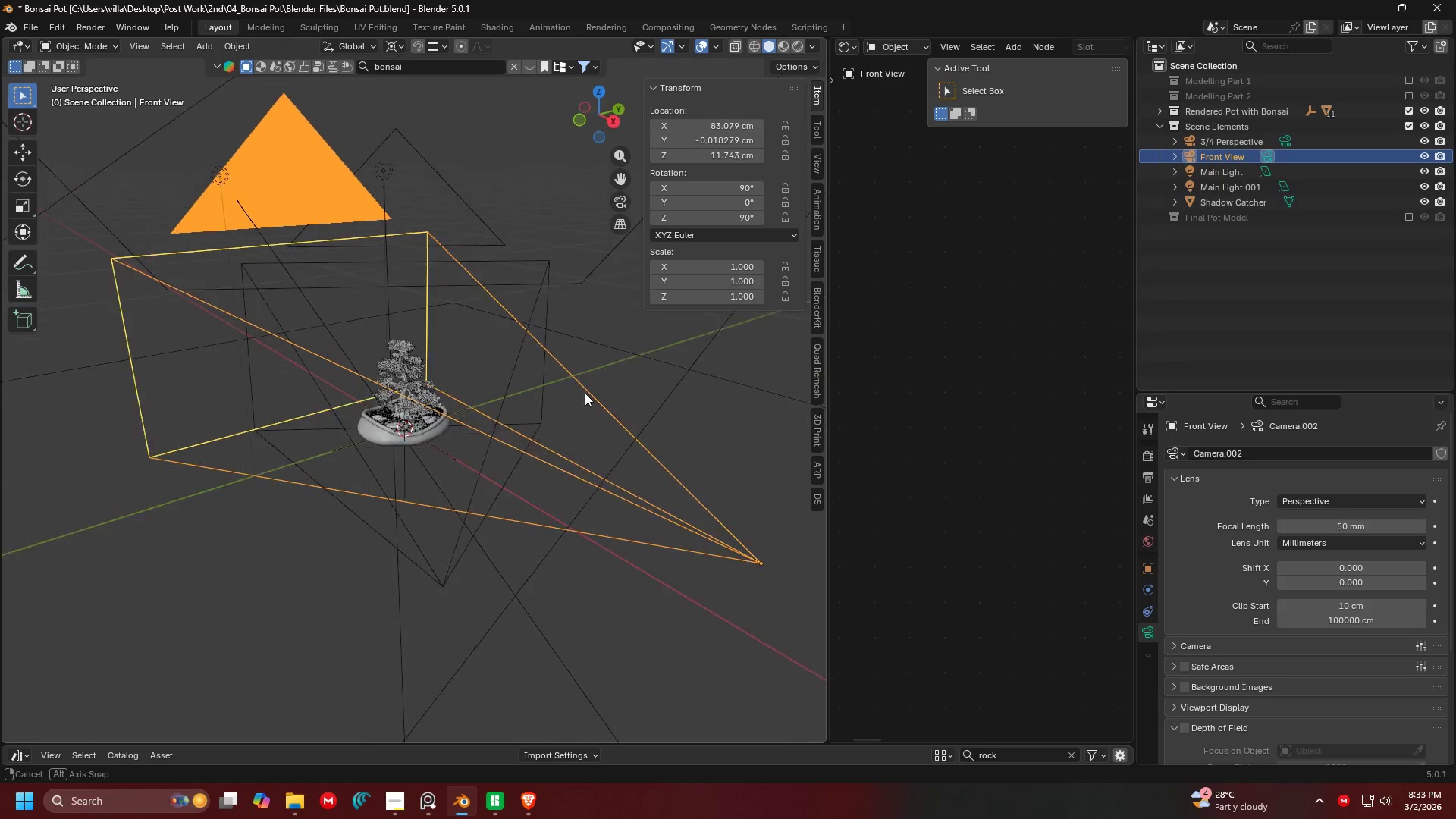 
key(Shift+ShiftLeft)
 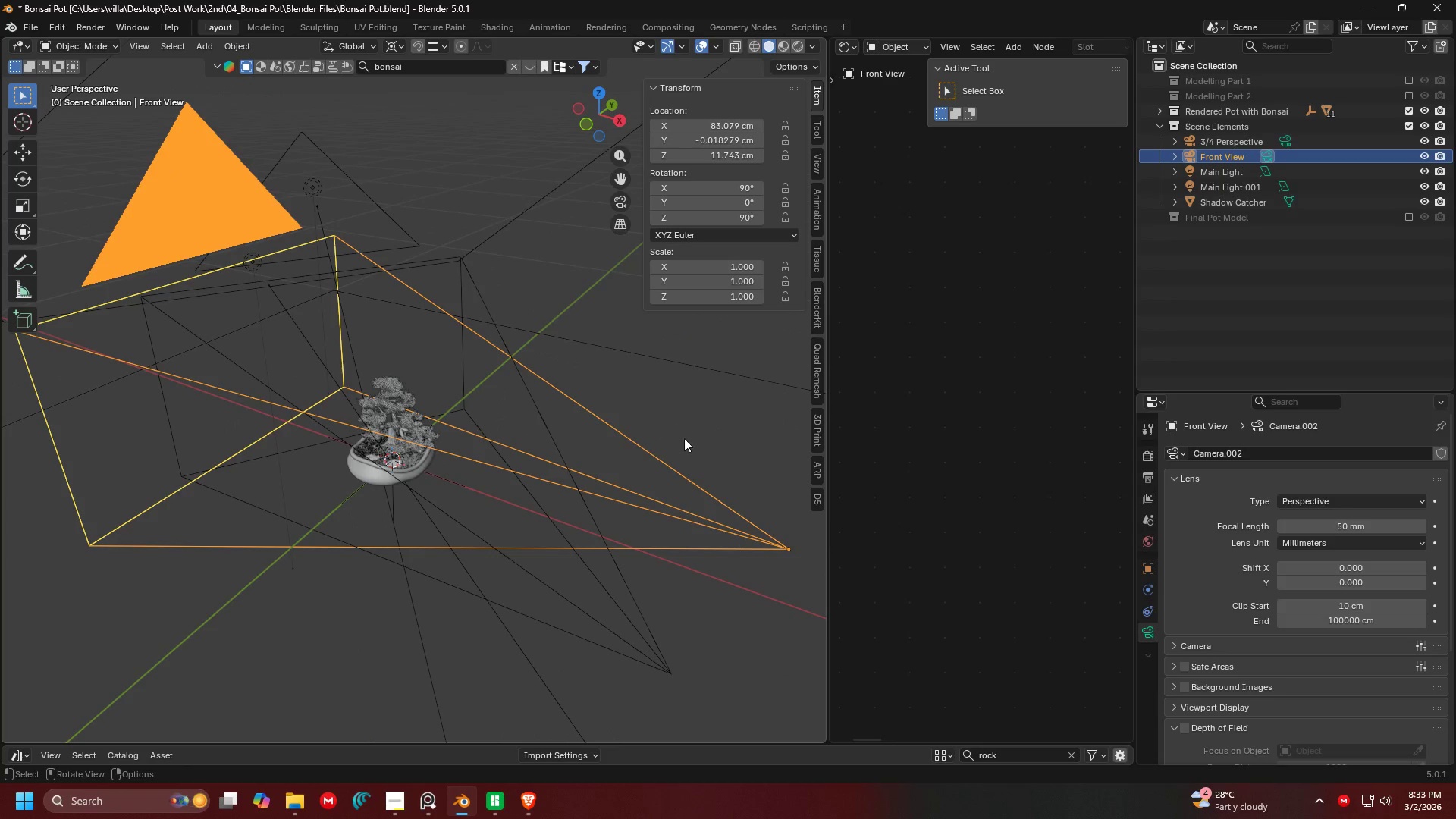 
key(Shift+D)
 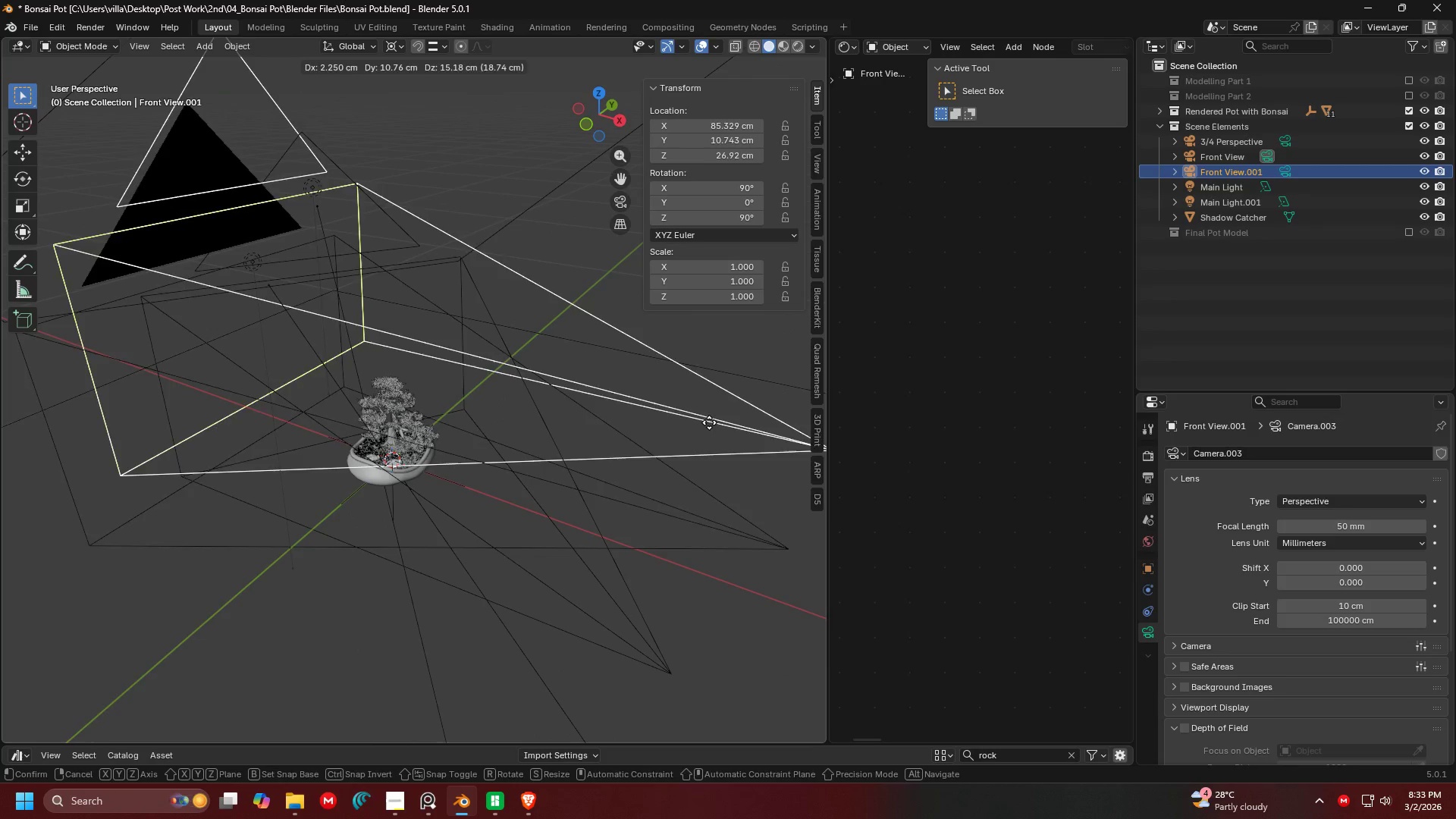 
right_click([709, 422])
 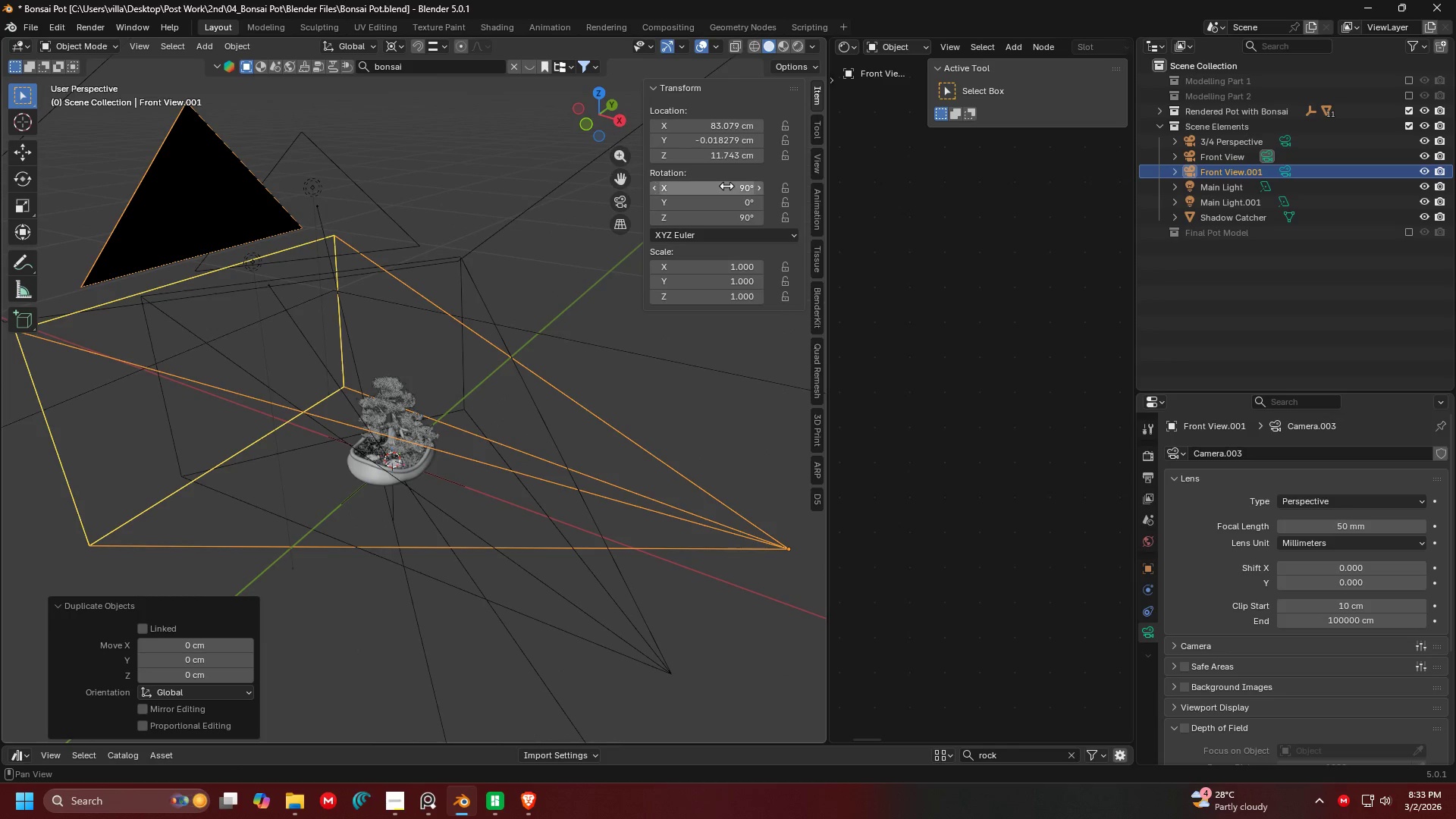 
left_click([727, 215])
 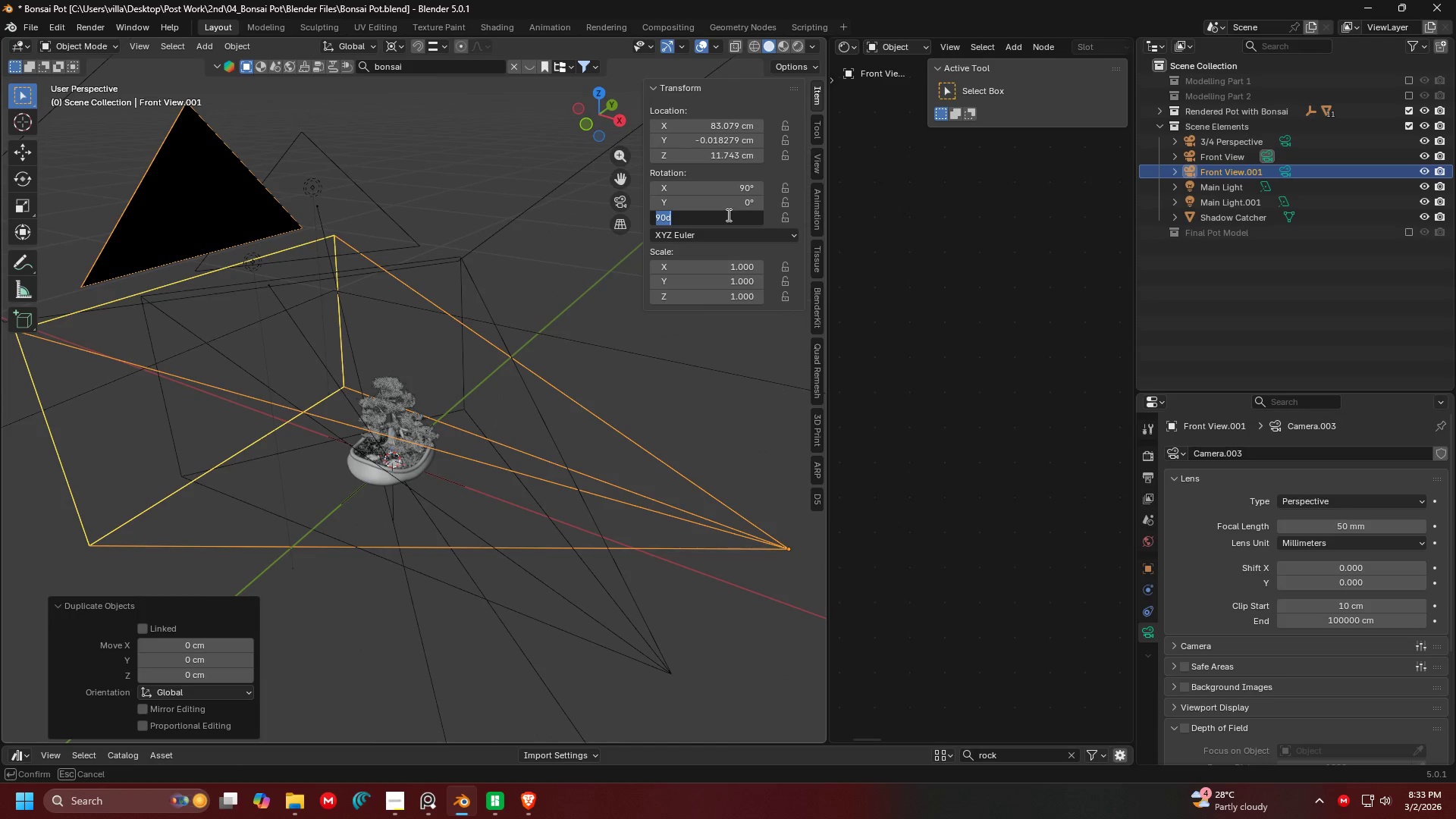 
key(0)
 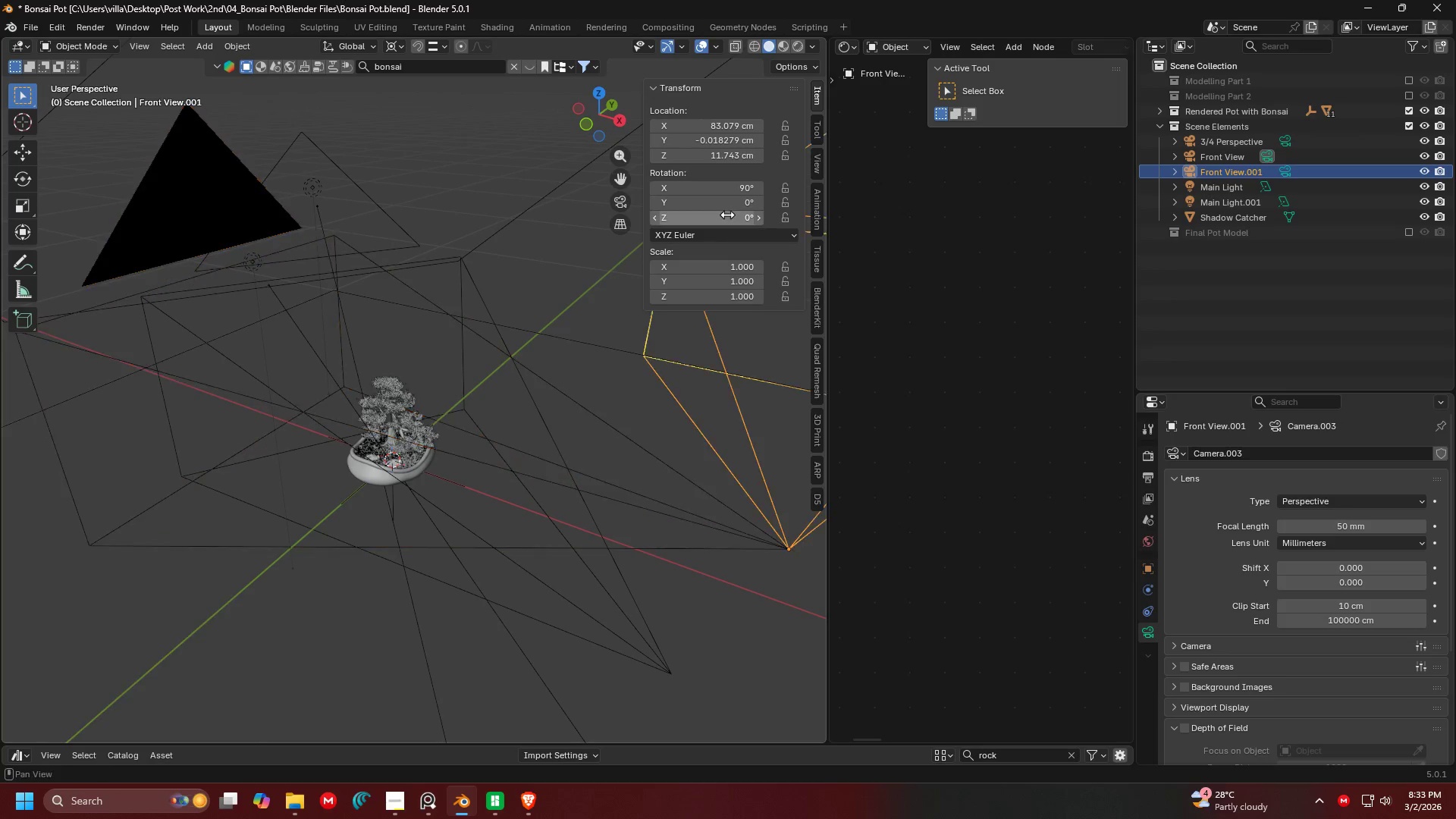 
key(Enter)
 